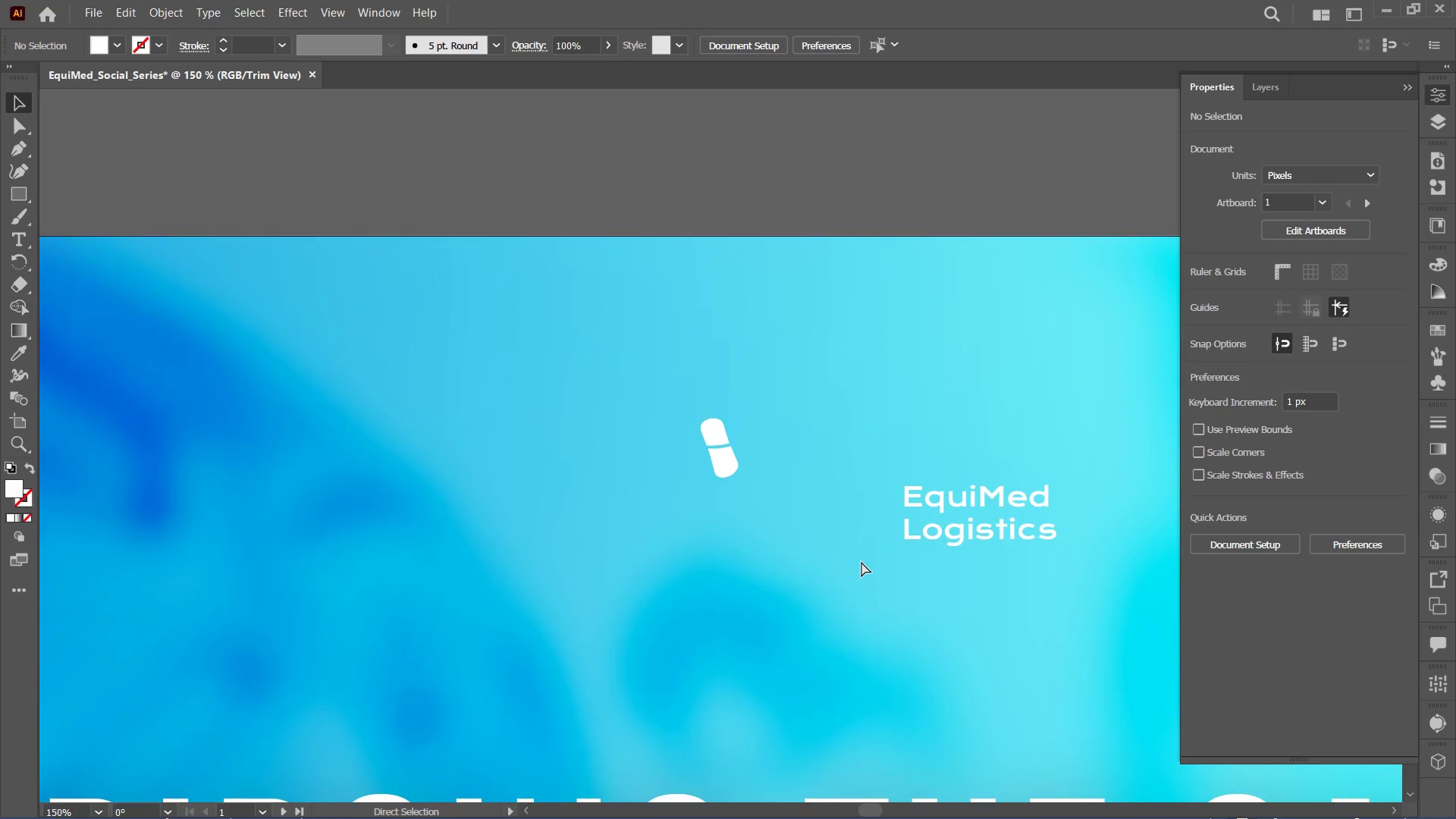 
key(Control+Minus)
 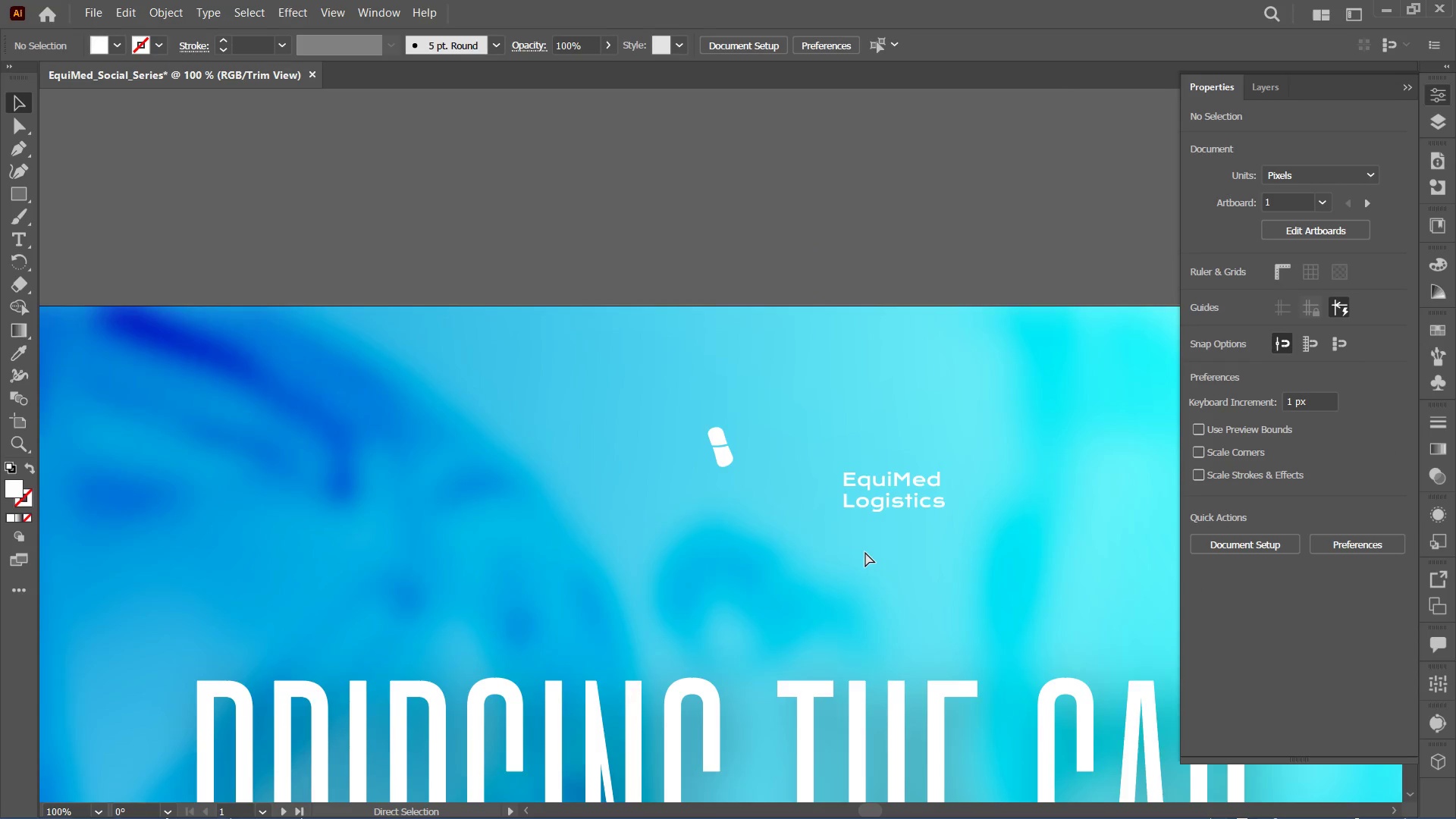 
hold_key(key=Equal, duration=0.58)
 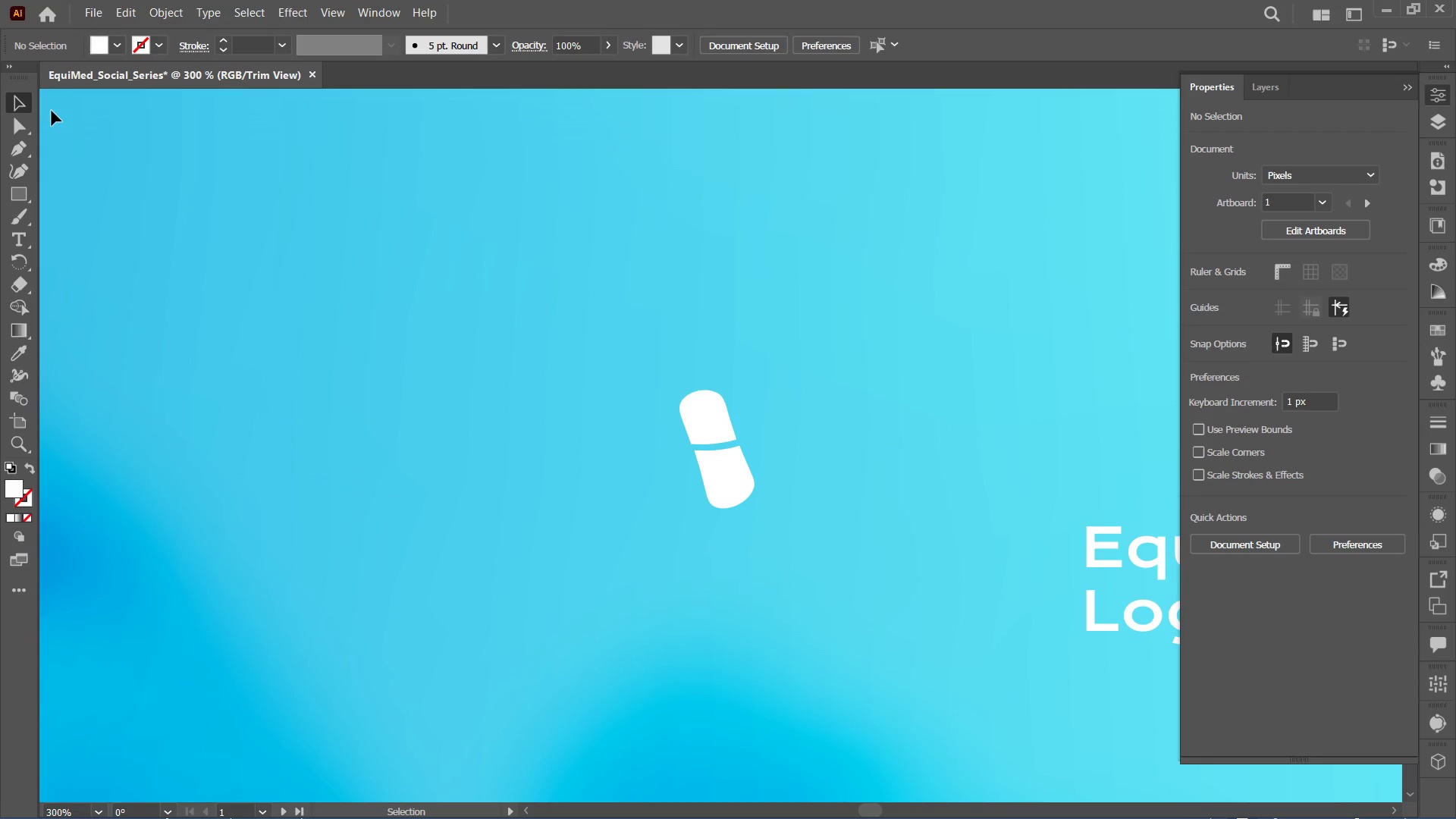 
left_click([21, 105])
 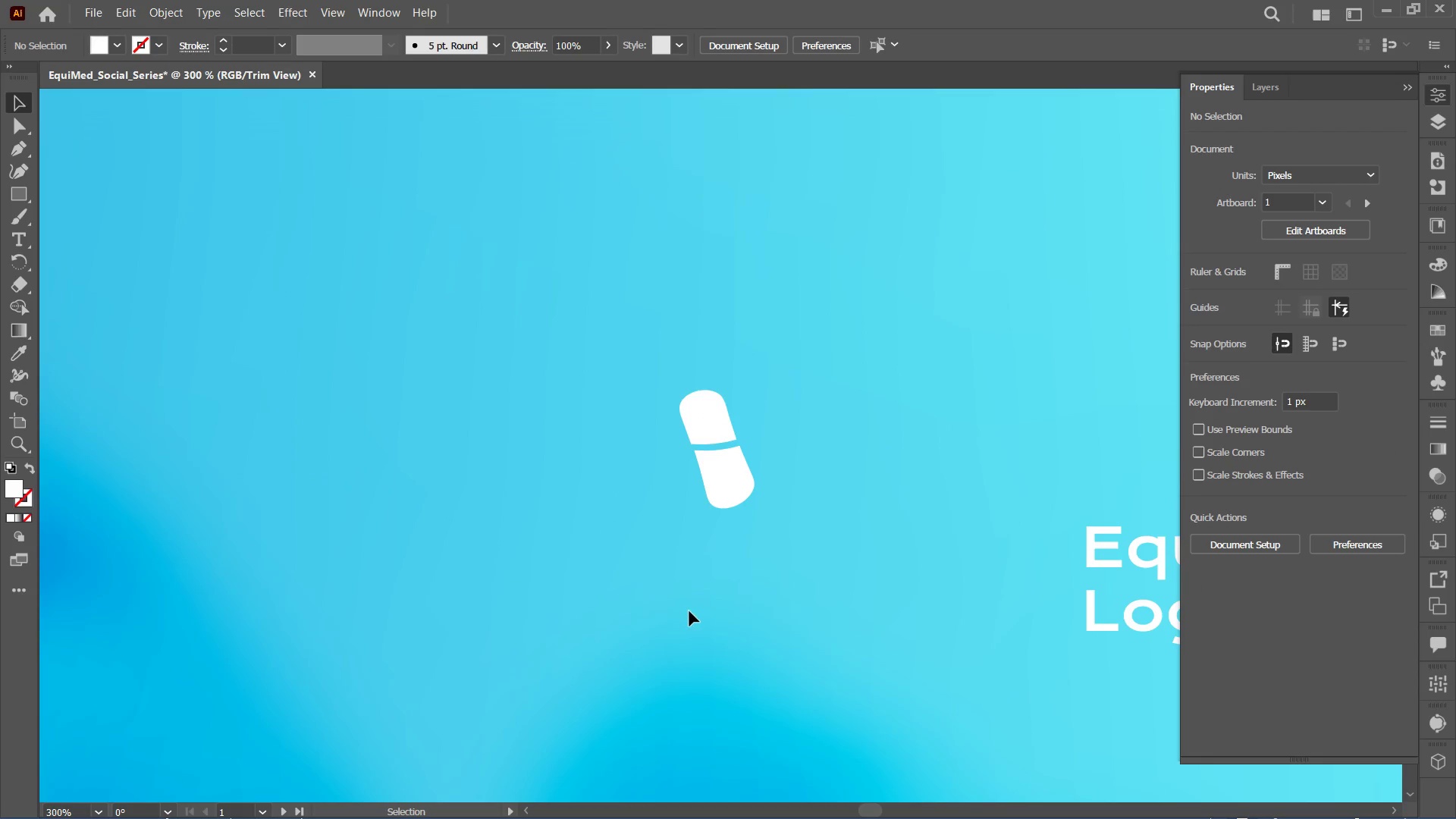 
left_click_drag(start_coordinate=[711, 635], to_coordinate=[717, 642])
 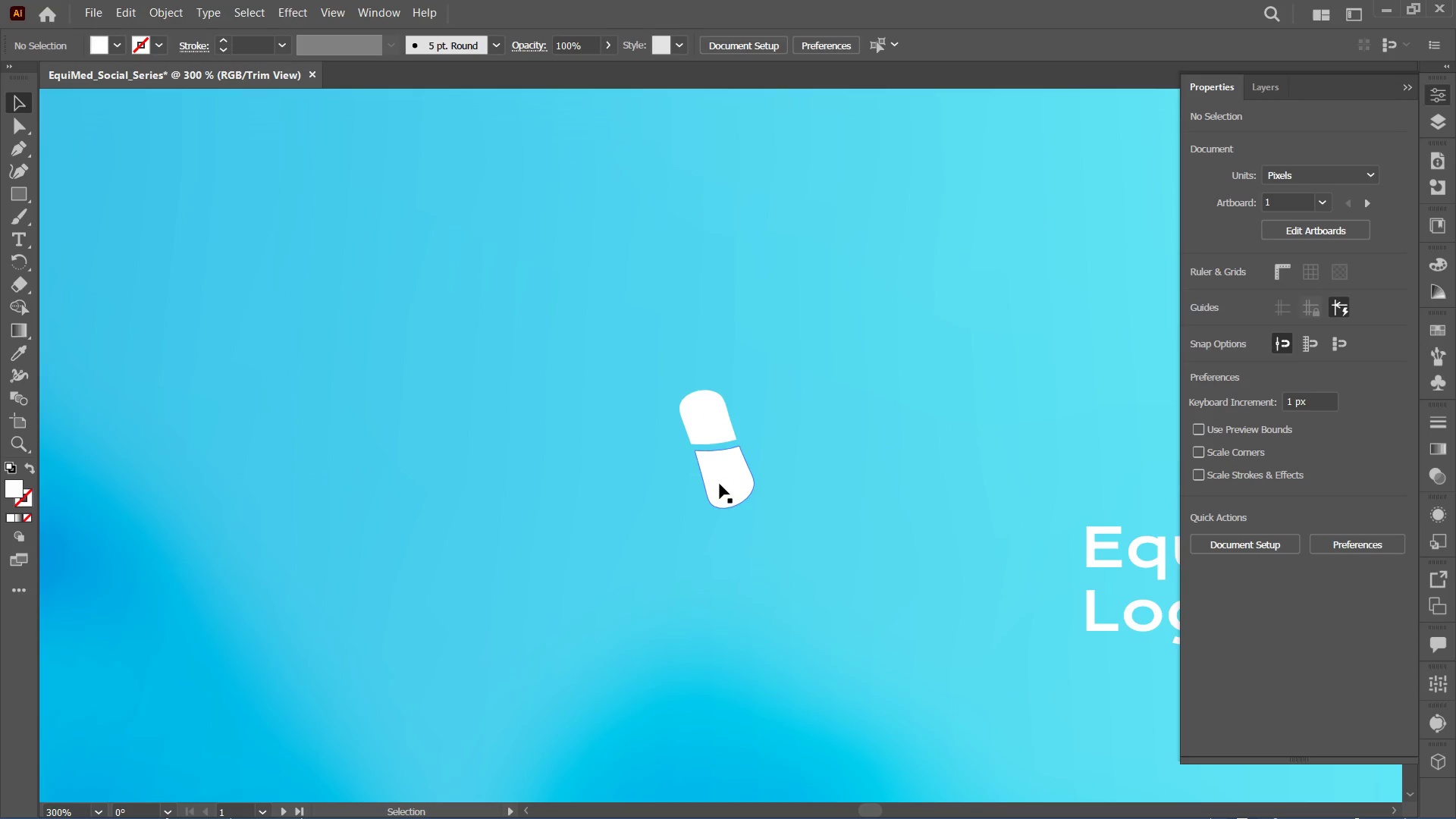 
left_click([720, 484])
 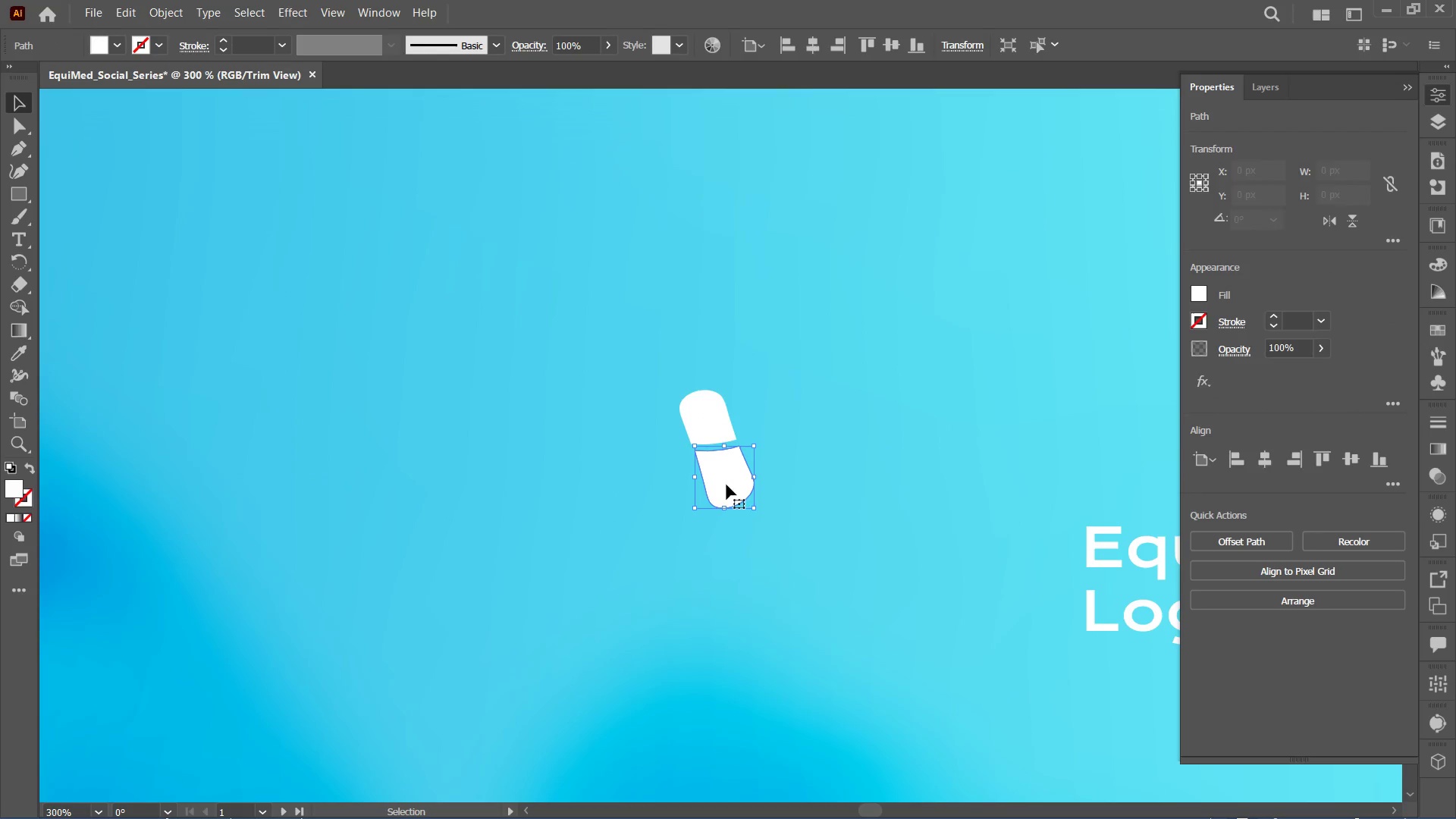 
hold_key(key=AltLeft, duration=1.28)
left_click_drag(start_coordinate=[712, 490], to_coordinate=[690, 498])
 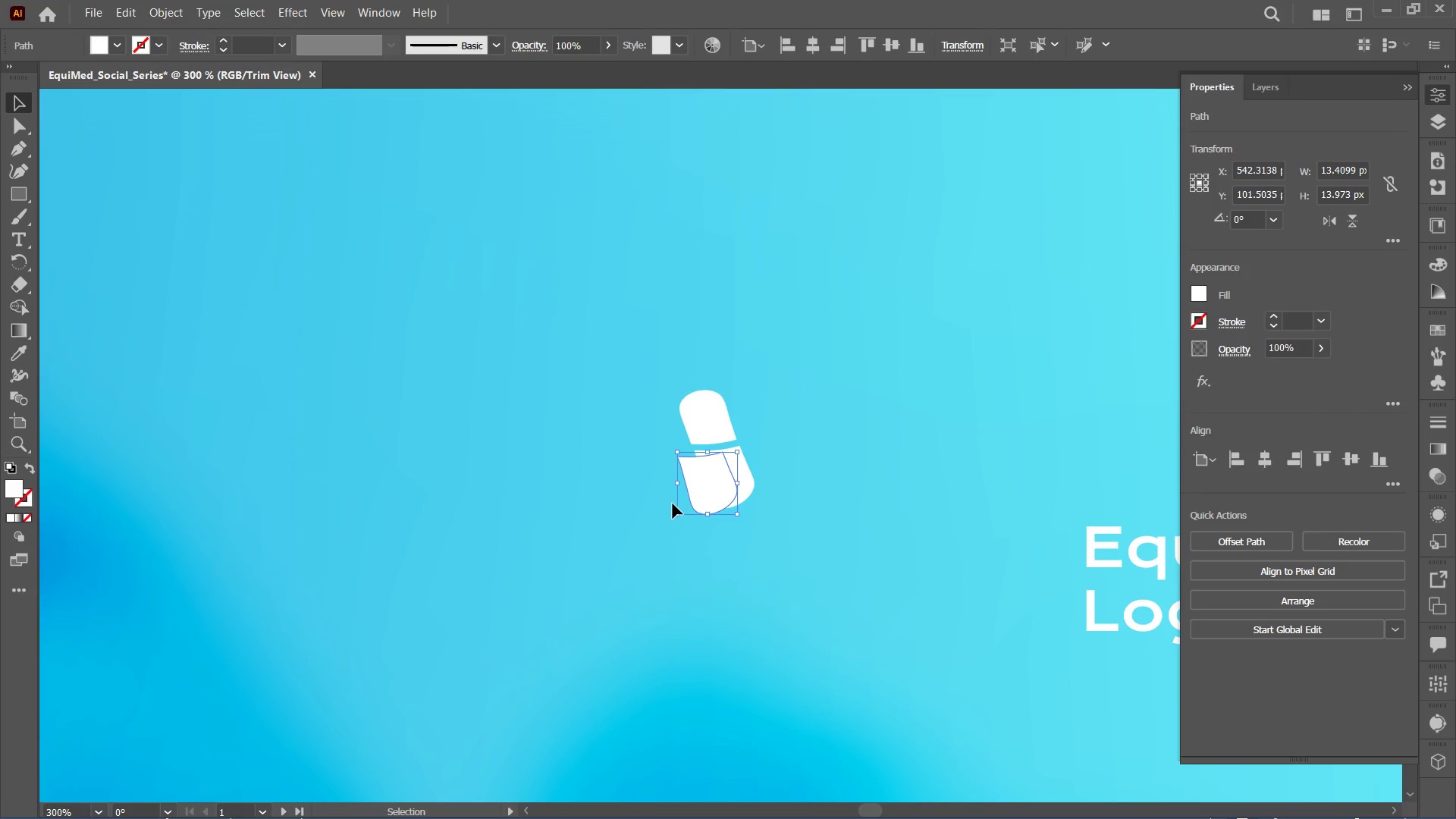 
left_click_drag(start_coordinate=[672, 504], to_coordinate=[659, 501])
 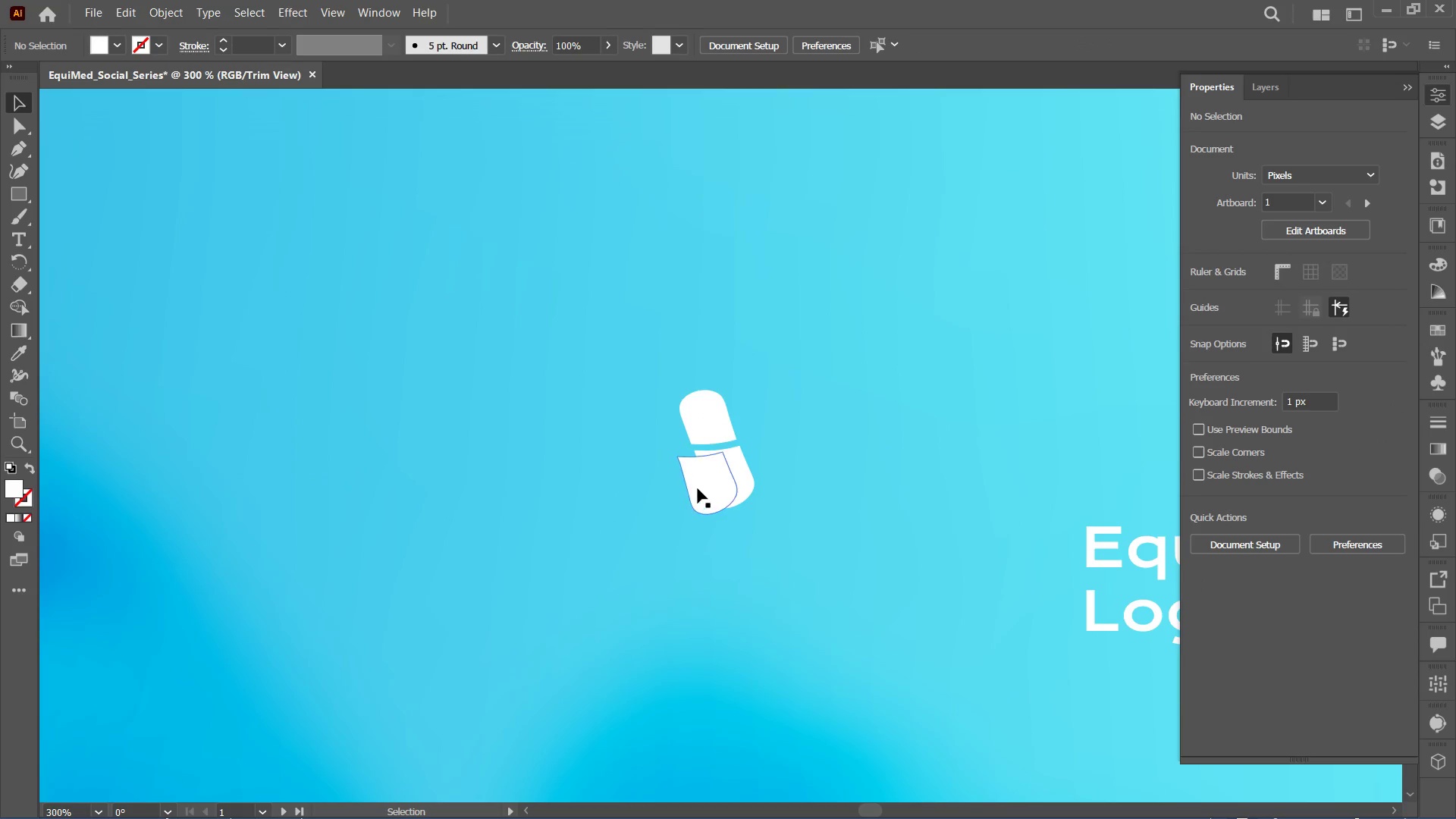 
left_click_drag(start_coordinate=[698, 487], to_coordinate=[654, 484])
 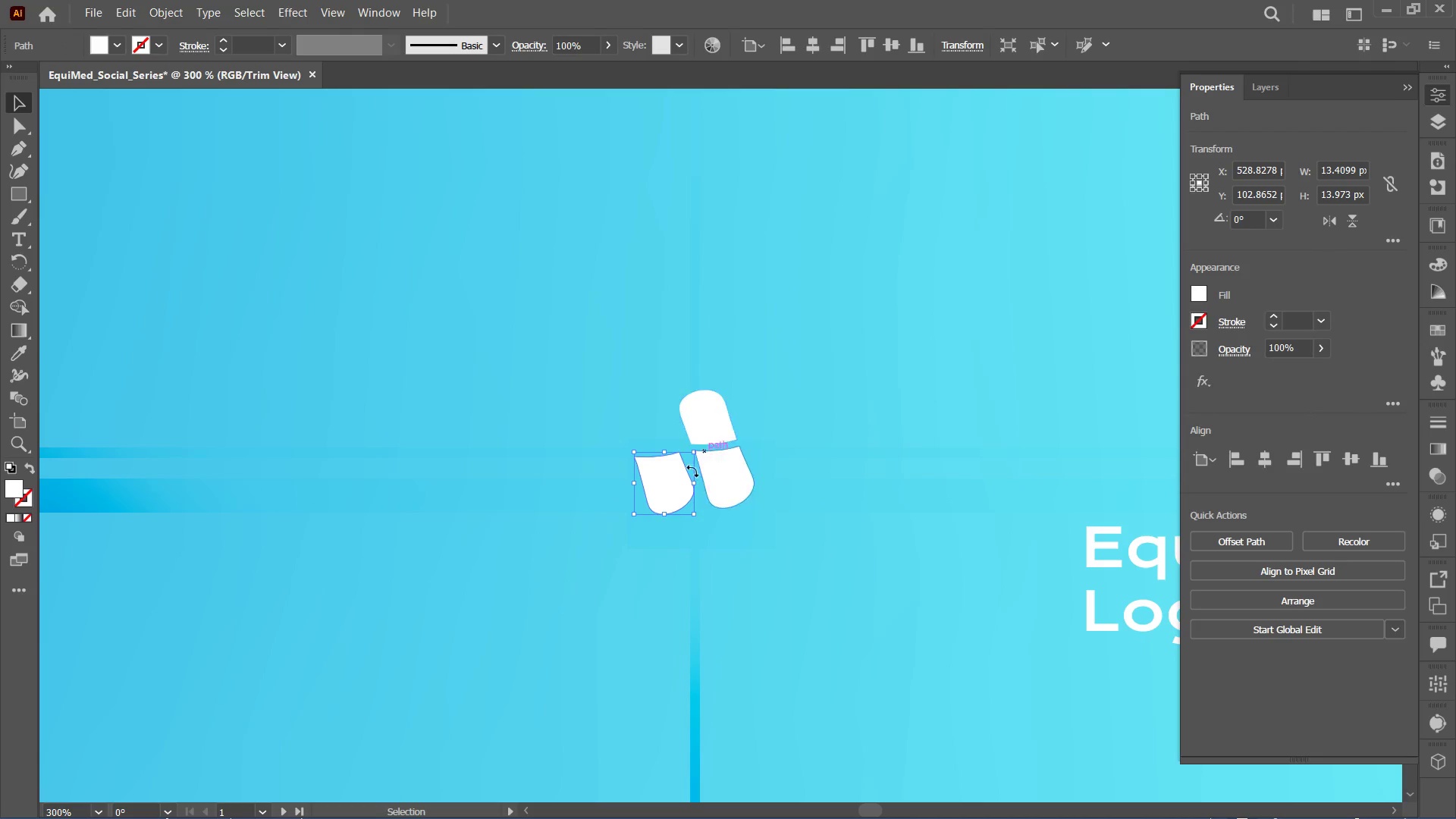 
hold_key(key=AltLeft, duration=5.31)
left_click_drag(start_coordinate=[661, 495], to_coordinate=[601, 504])
 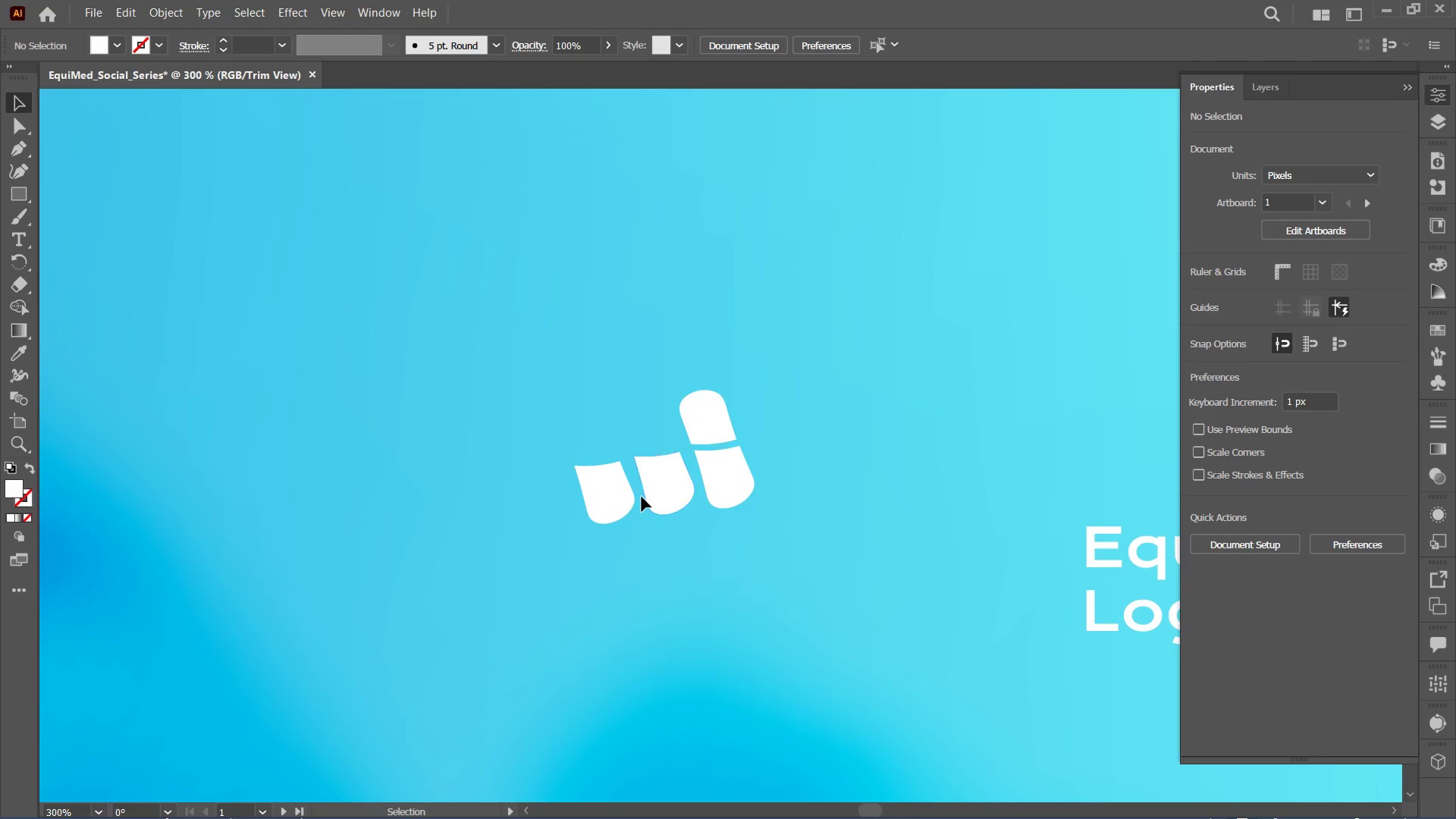 
left_click_drag(start_coordinate=[617, 496], to_coordinate=[651, 420])
 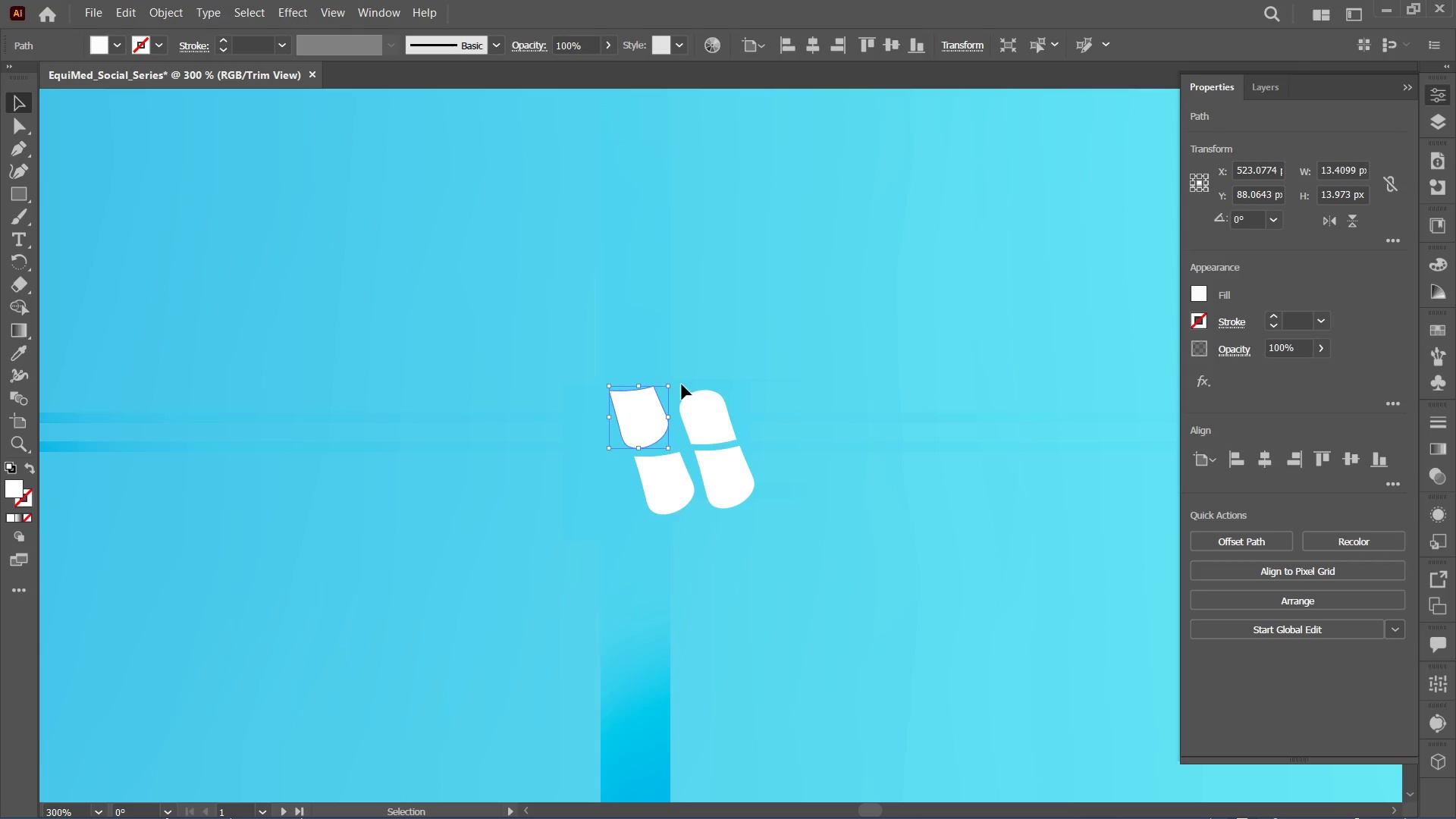 
hold_key(key=AltLeft, duration=1.27)
hold_key(key=ShiftLeft, duration=1.23)
left_click_drag(start_coordinate=[666, 384], to_coordinate=[658, 395])
 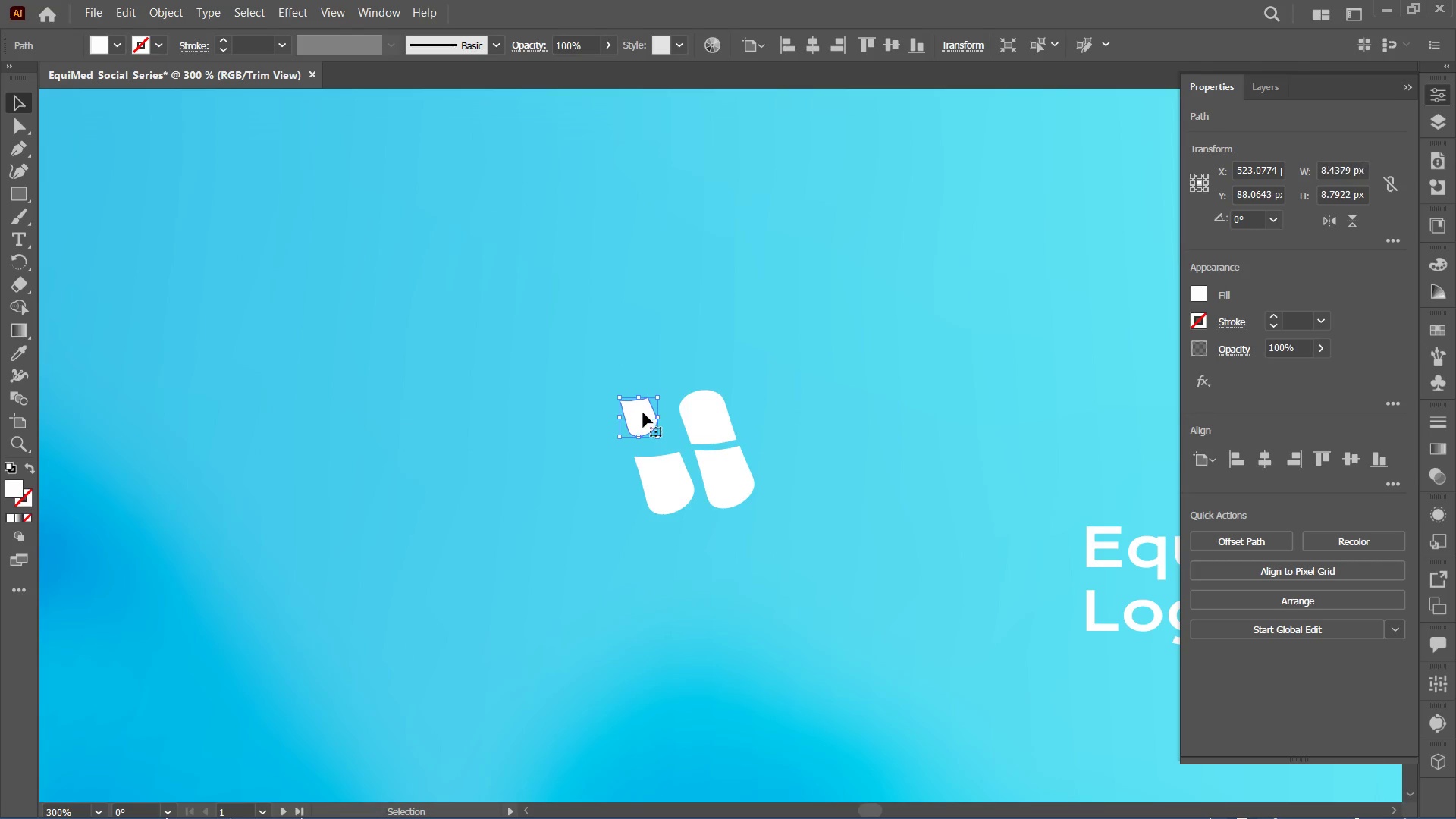 
left_click_drag(start_coordinate=[643, 413], to_coordinate=[624, 502])
 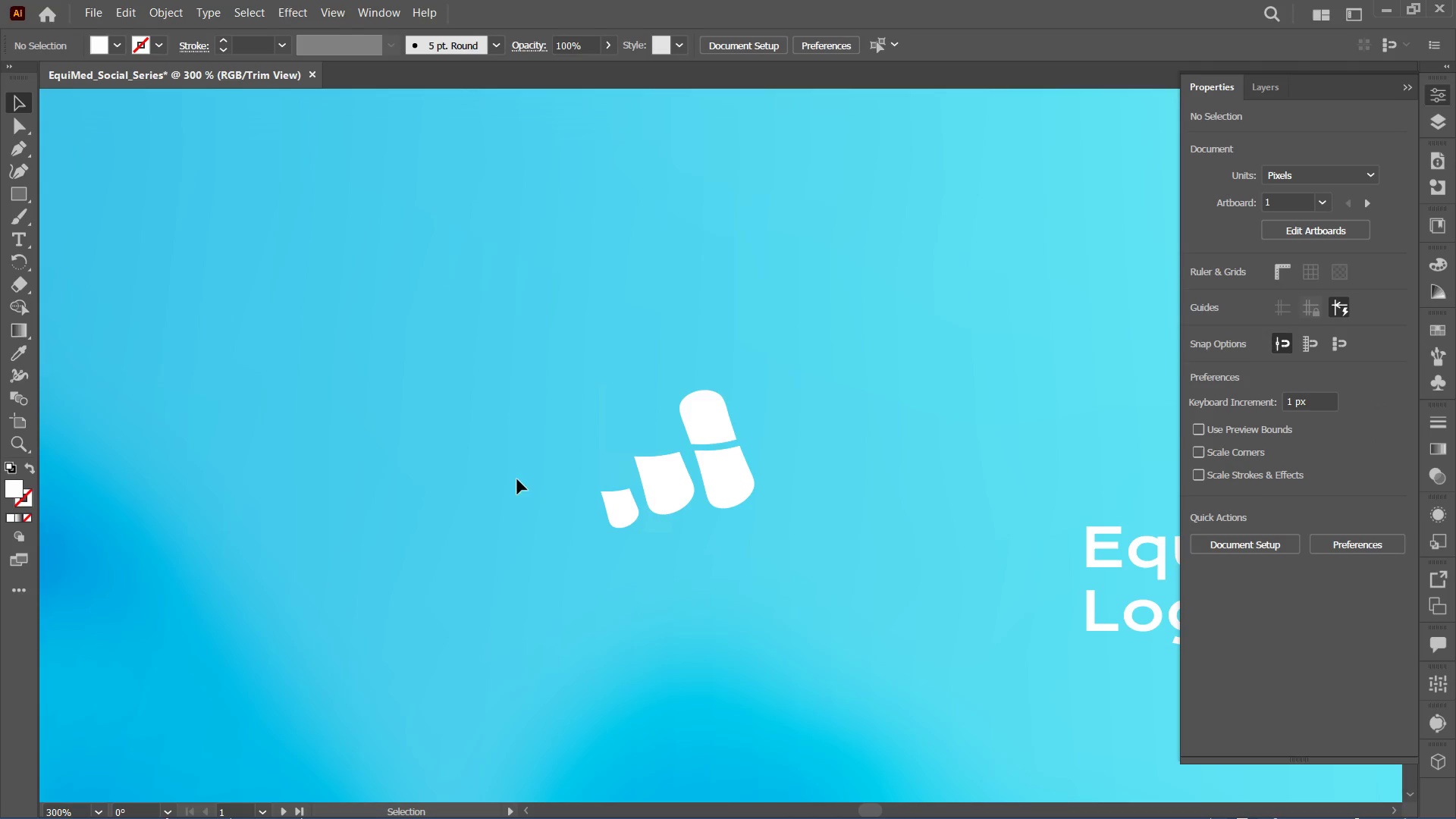 
left_click([619, 499])
 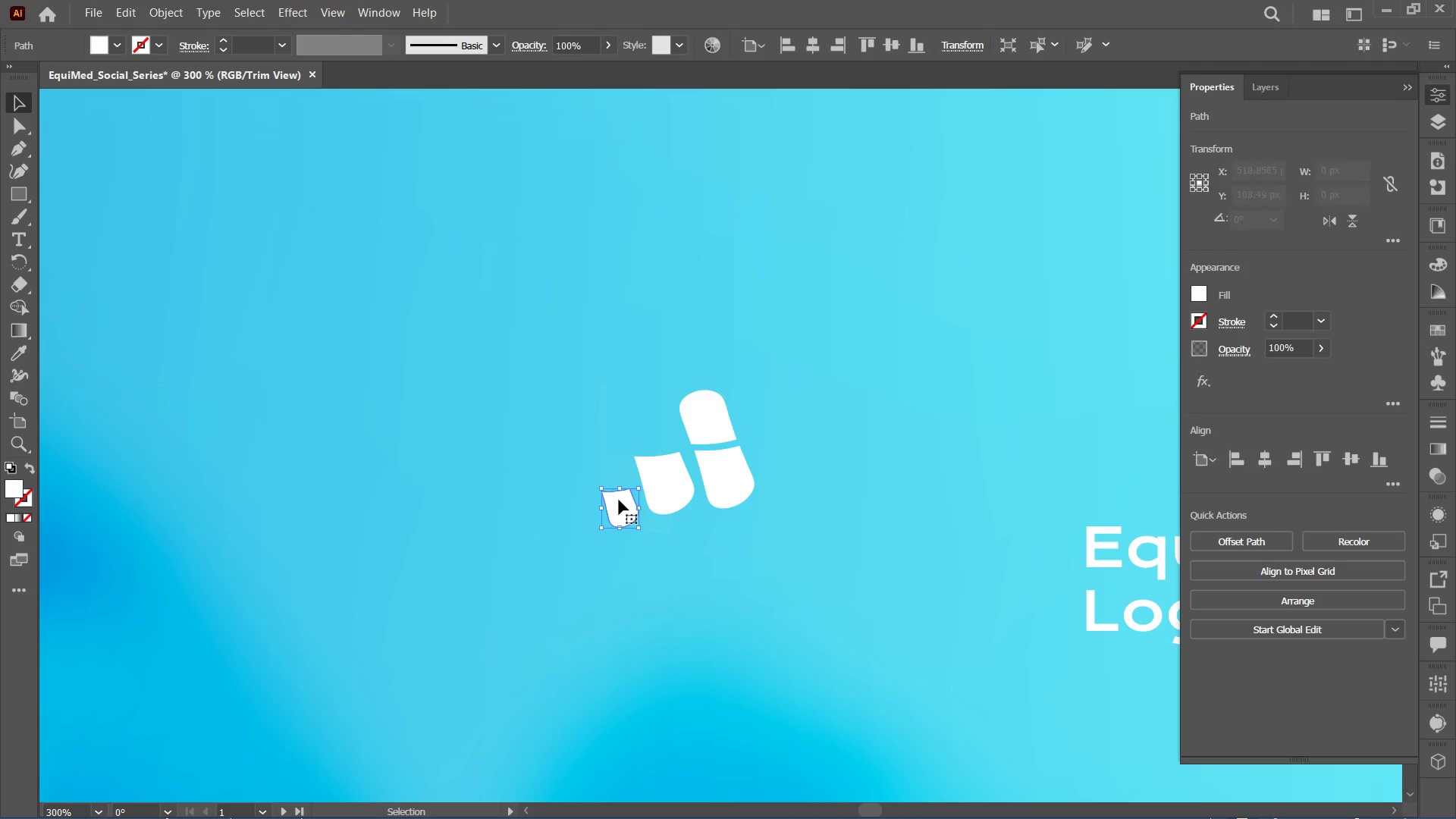 
key(Backspace)
 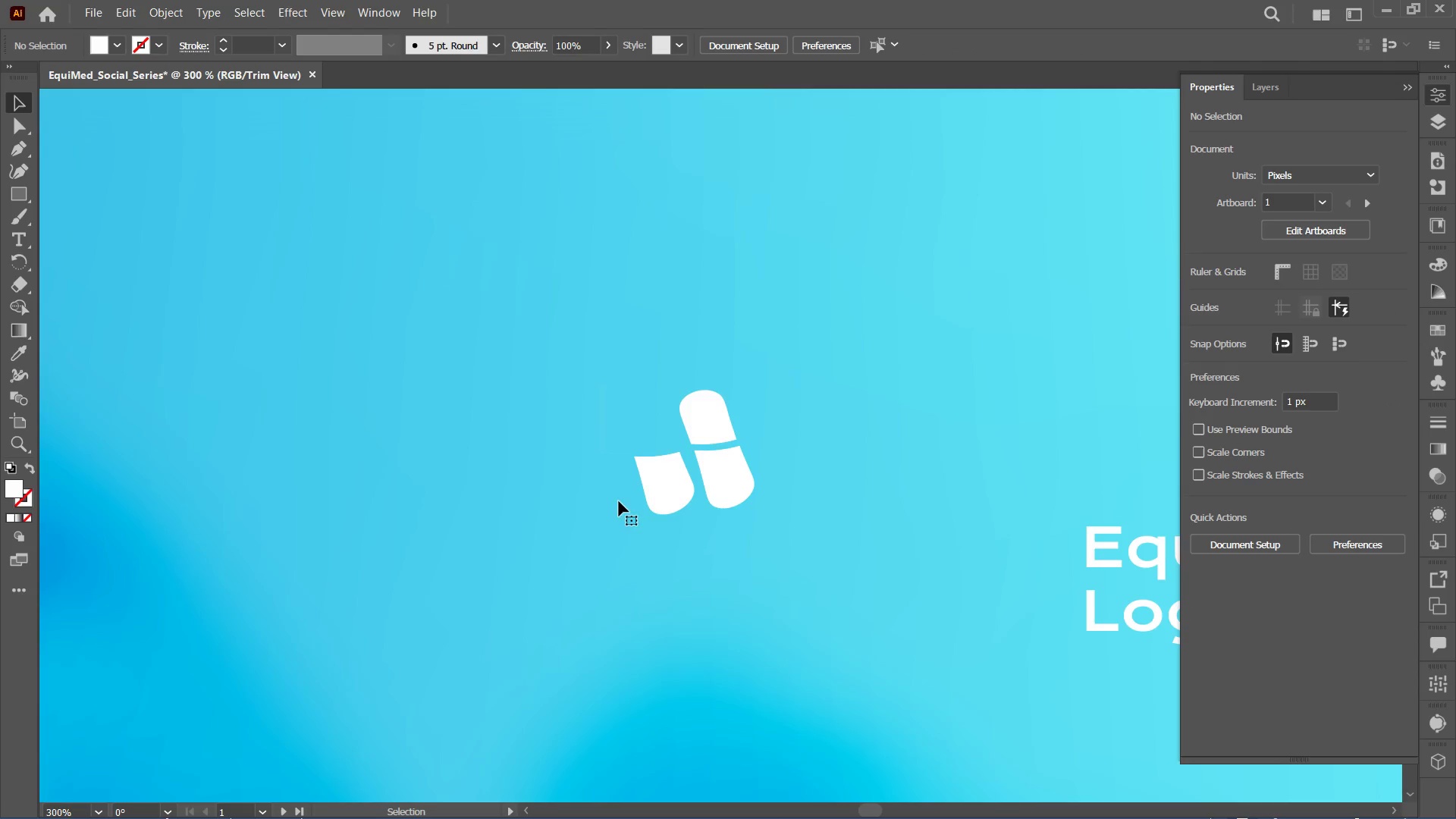 
key(Control+Minus)
 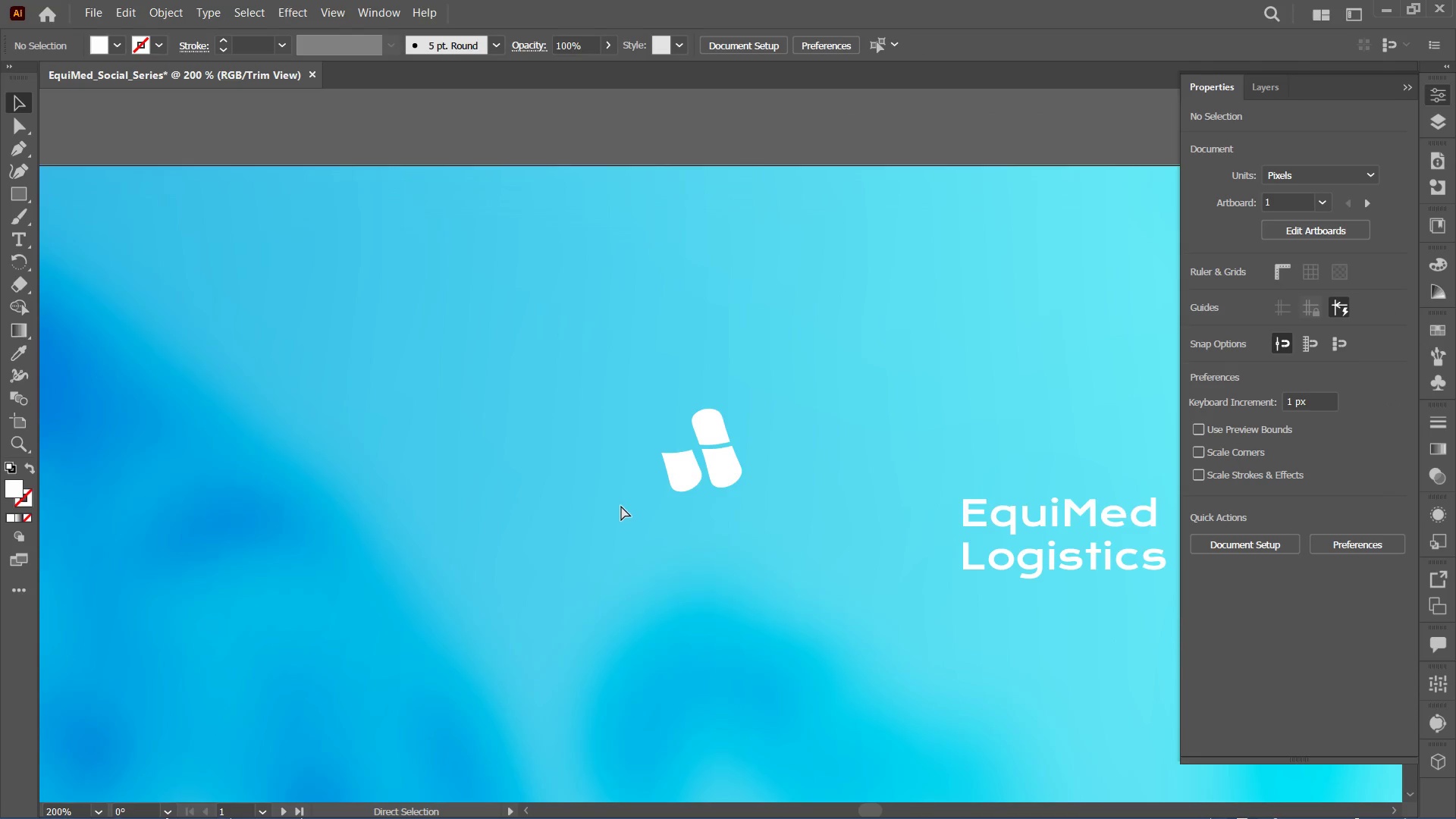 
key(Control+Minus)
 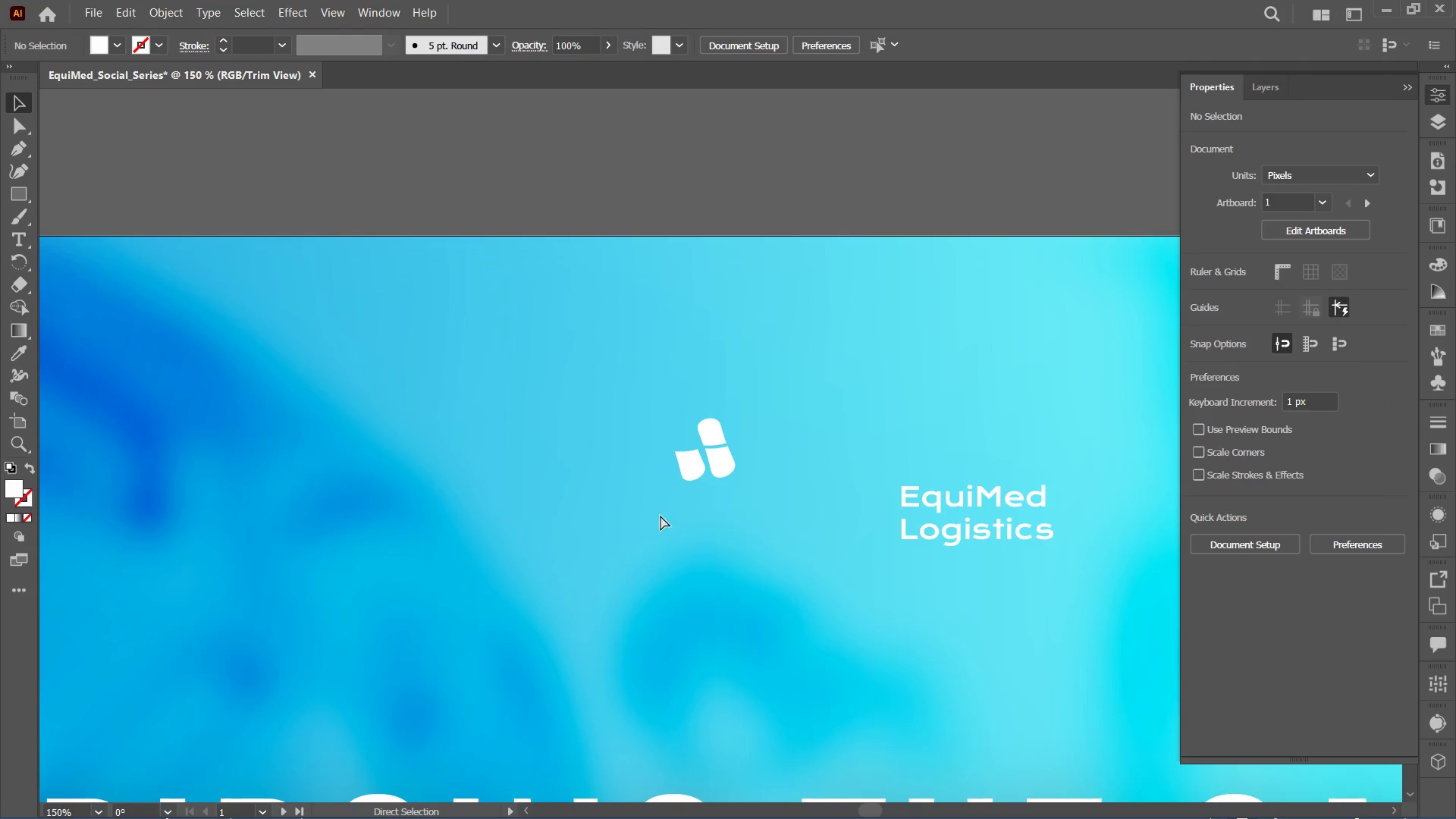 
key(Control+Minus)
 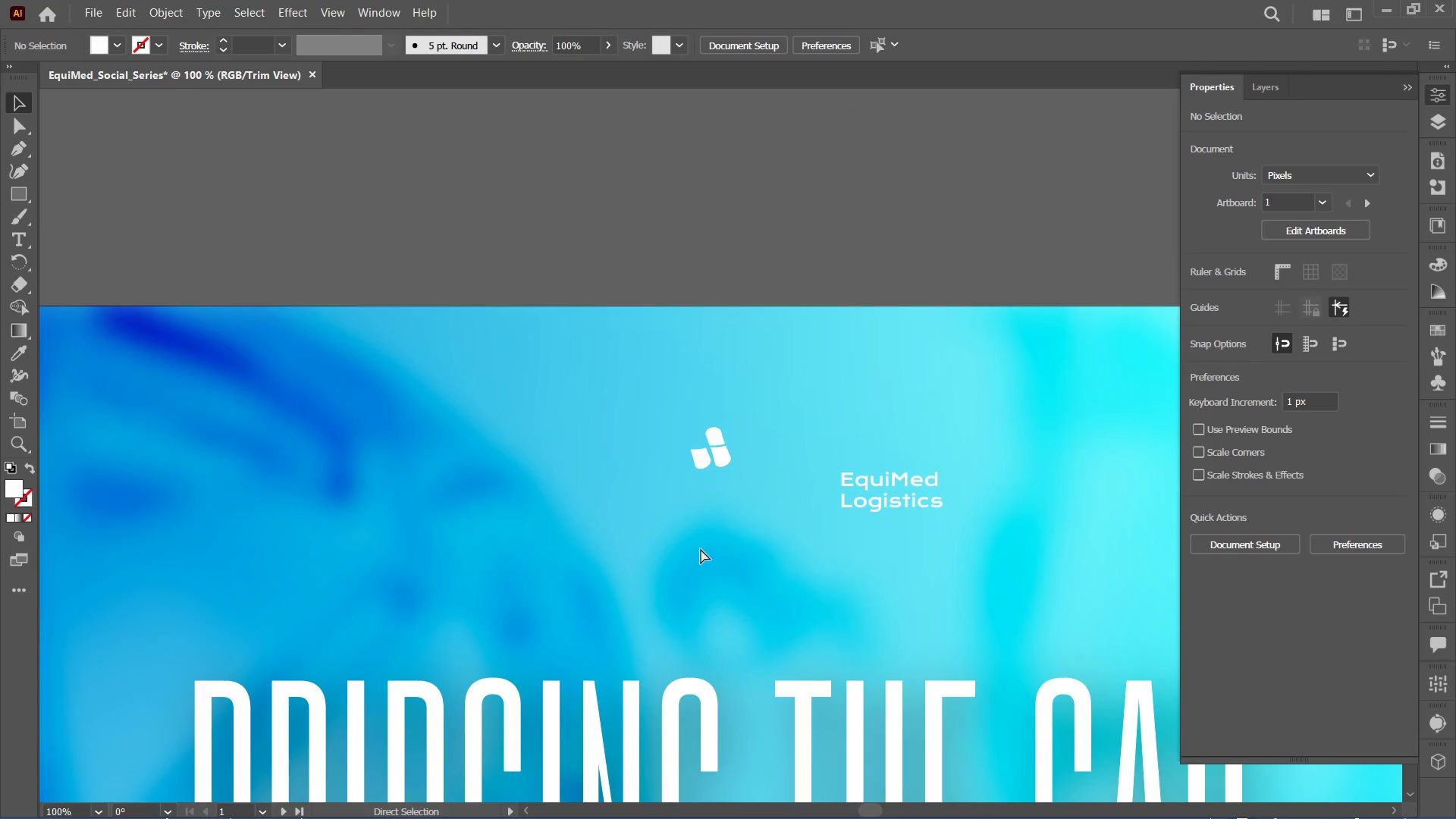 
key(Control+Minus)
 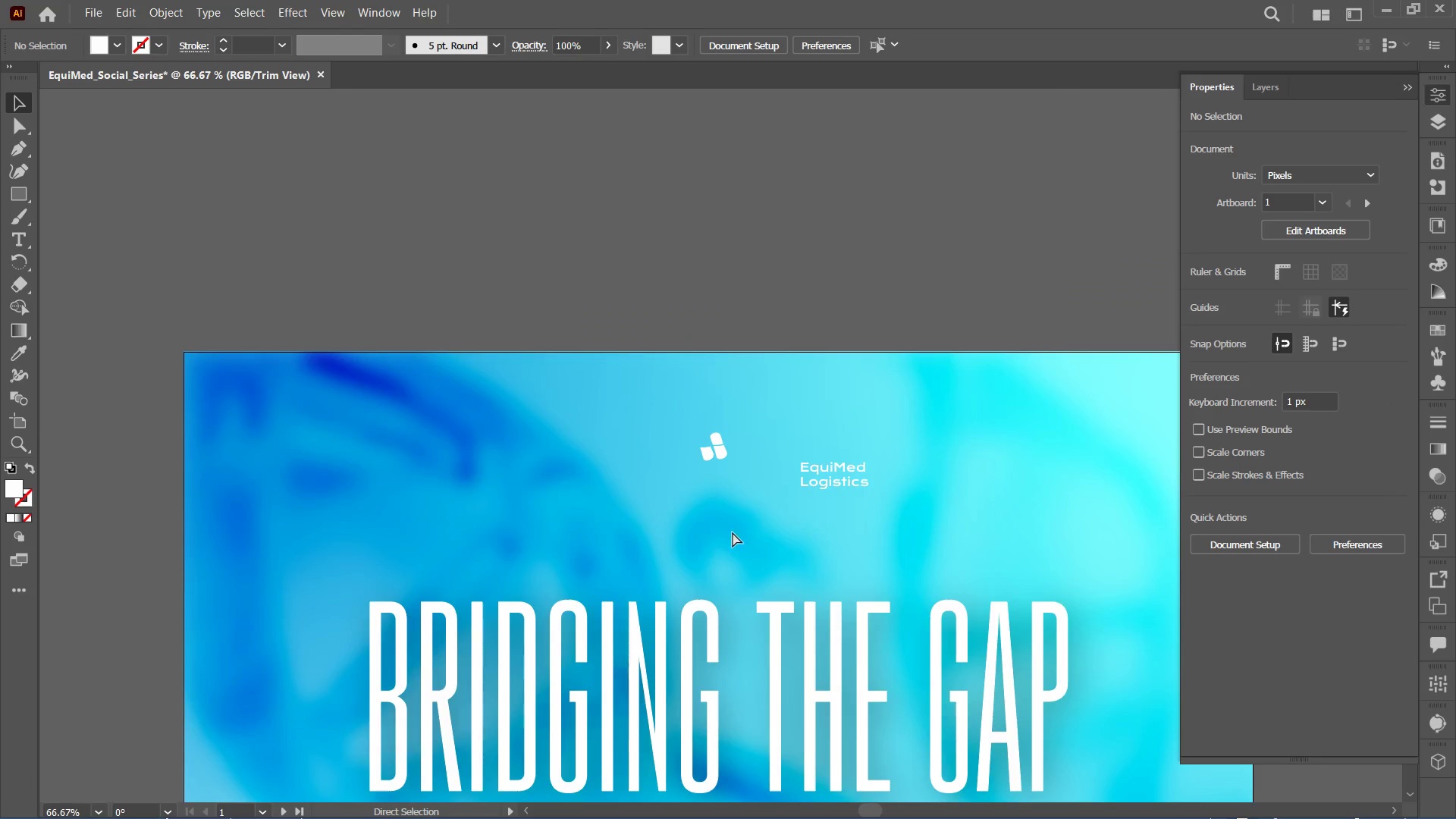 
hold_key(key=Equal, duration=0.66)
 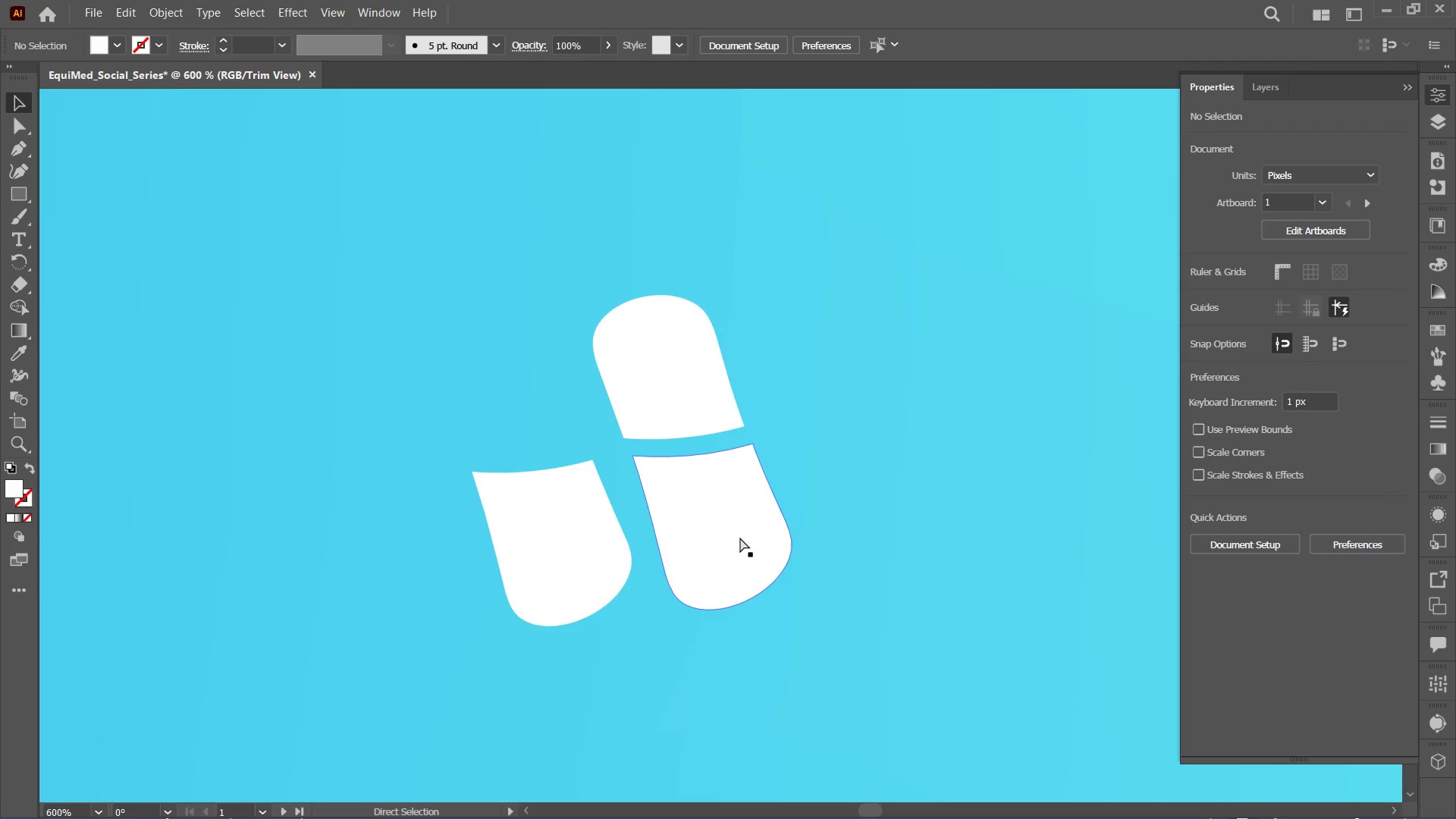 
key(Control+Equal)
 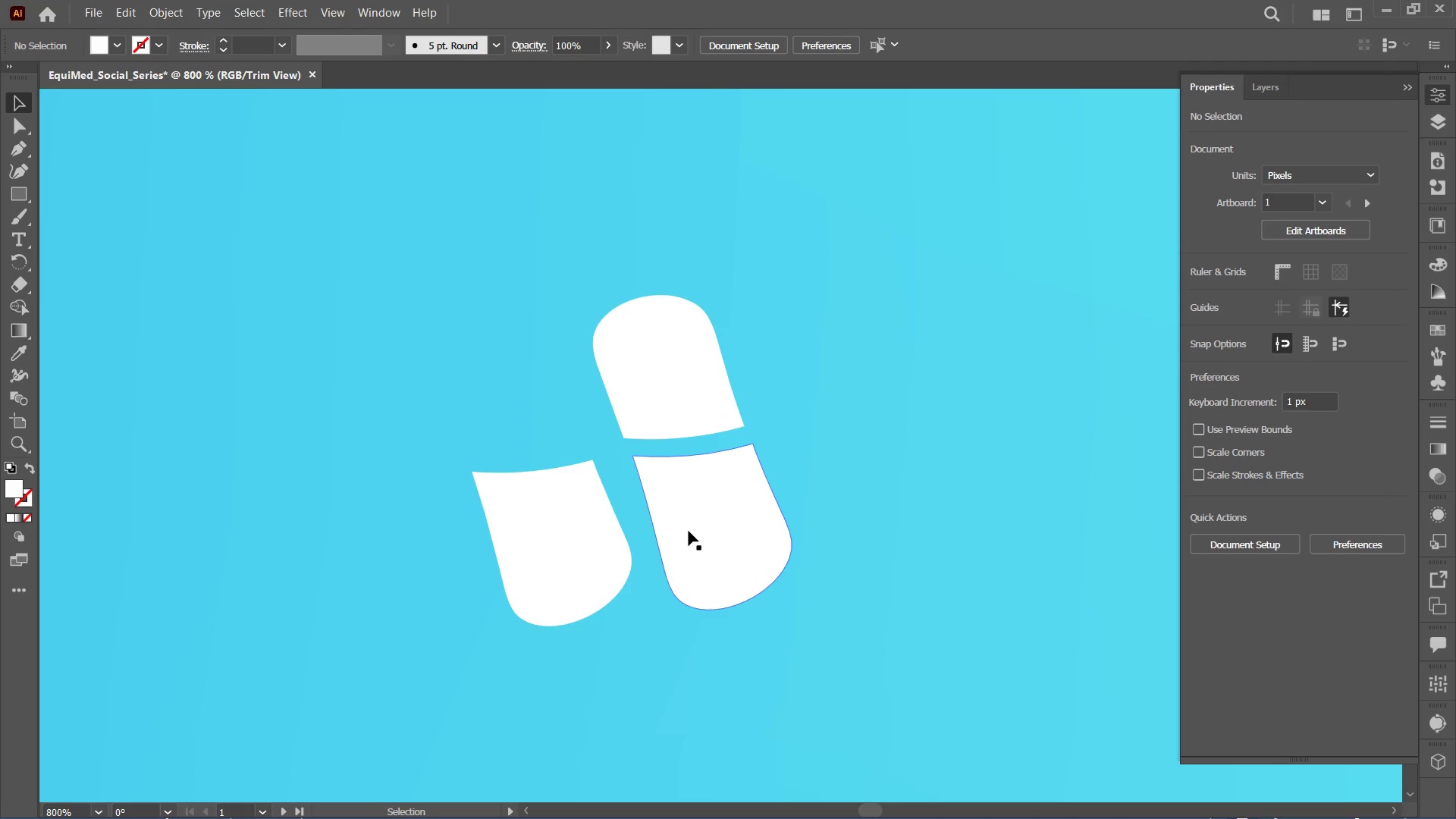 
left_click([689, 531])
 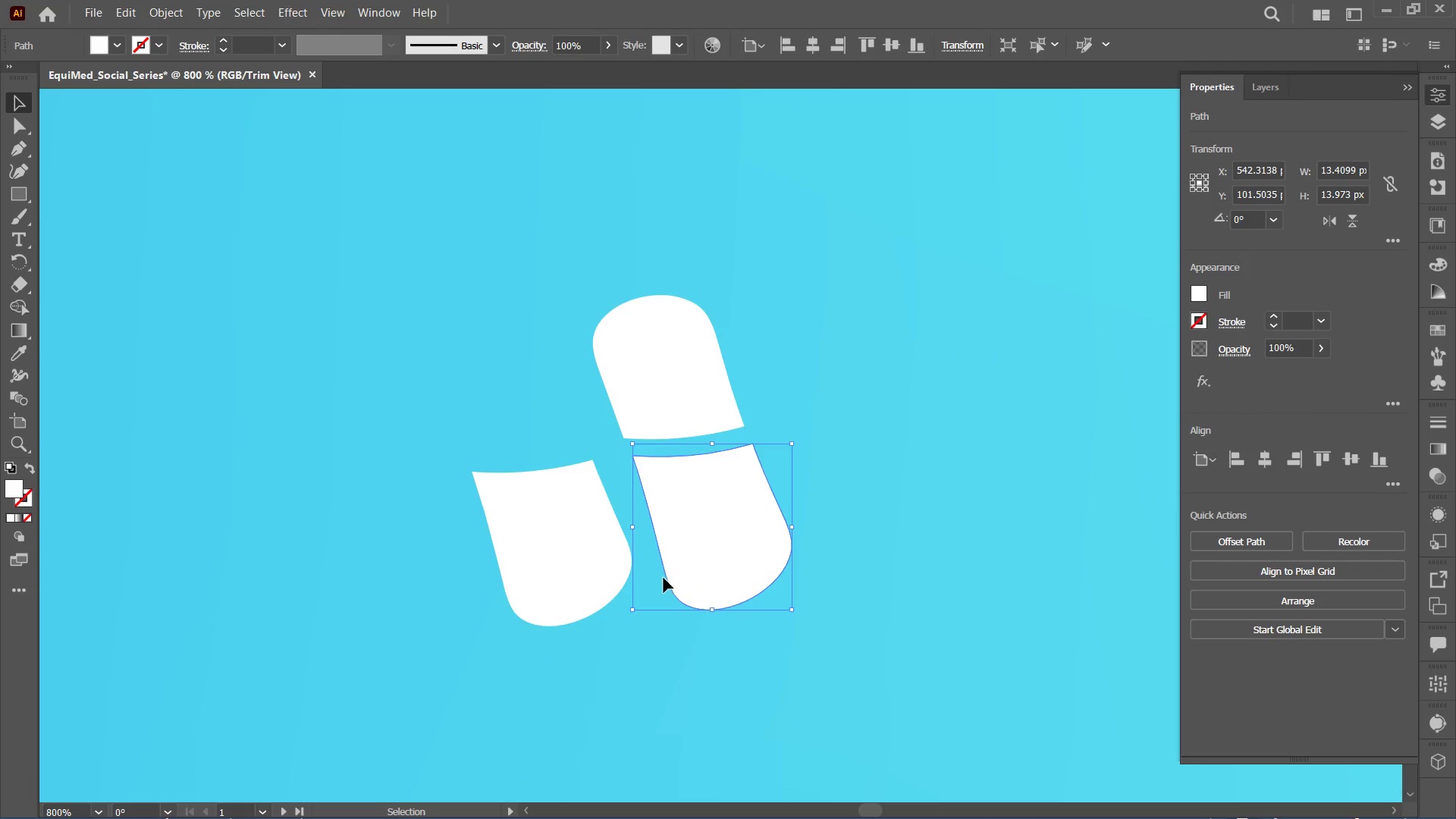 
hold_key(key=ShiftLeft, duration=0.66)
 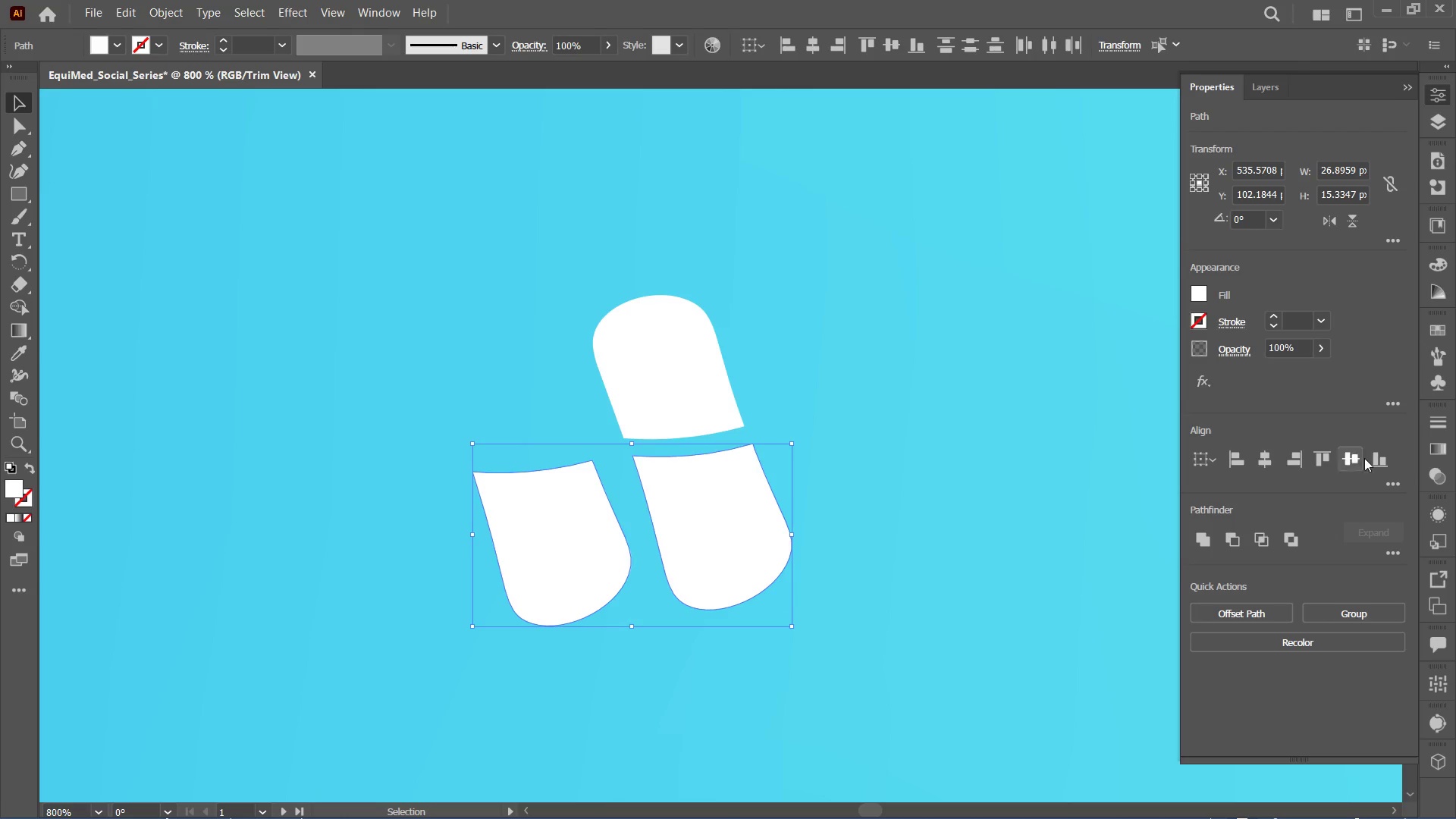 
left_click([1391, 449])
 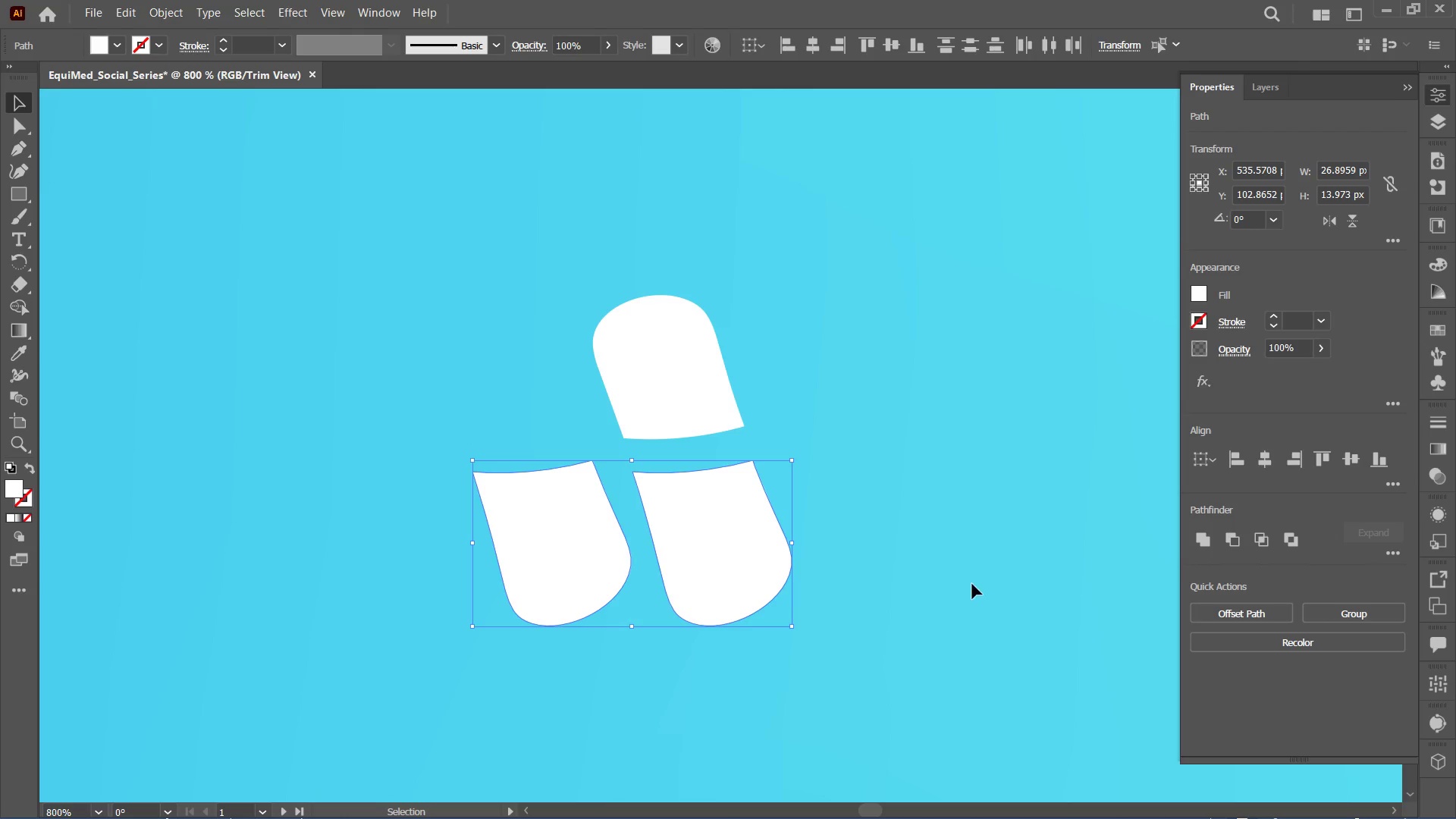 
left_click([969, 582])
 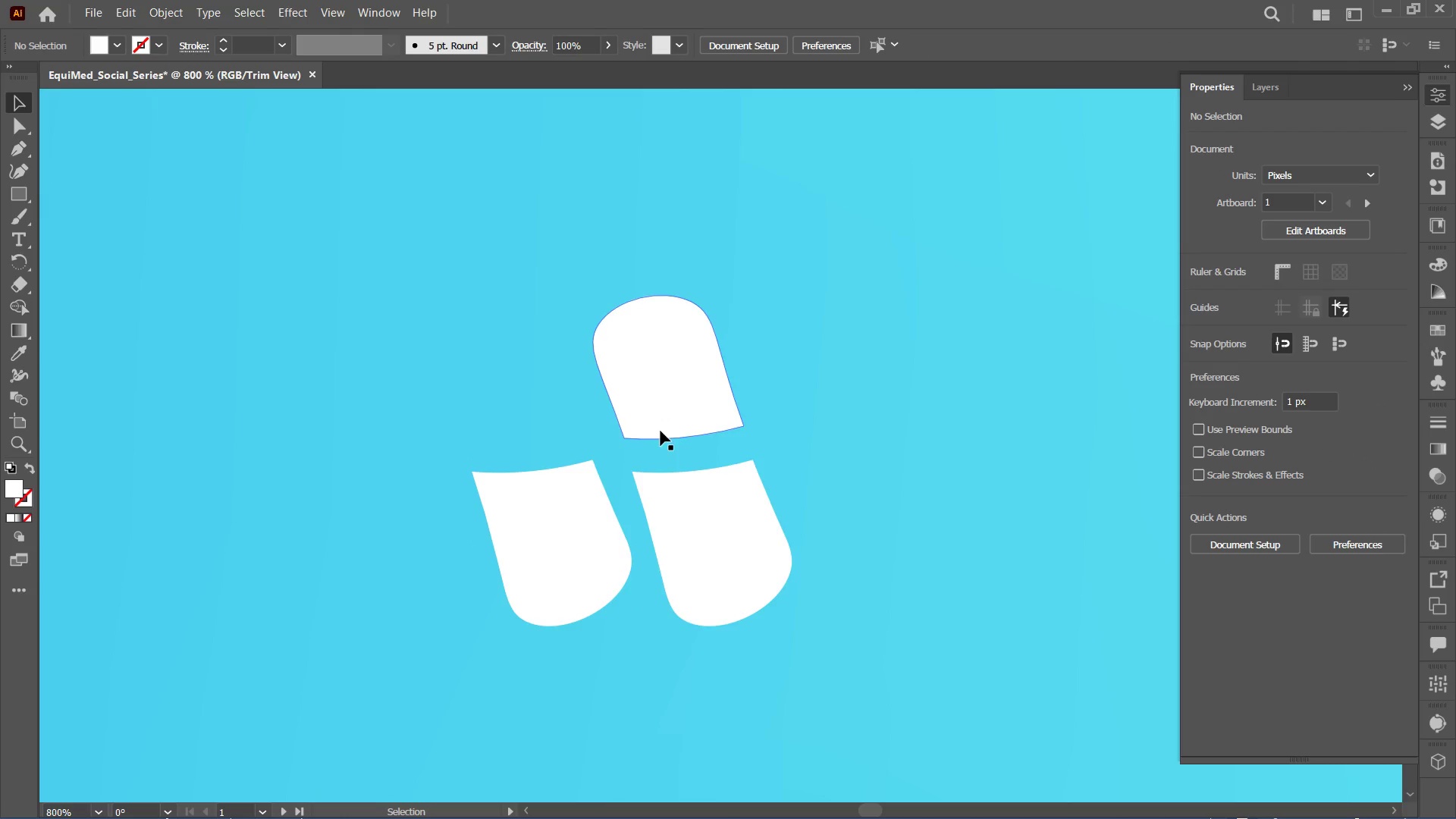 
left_click([616, 576])
 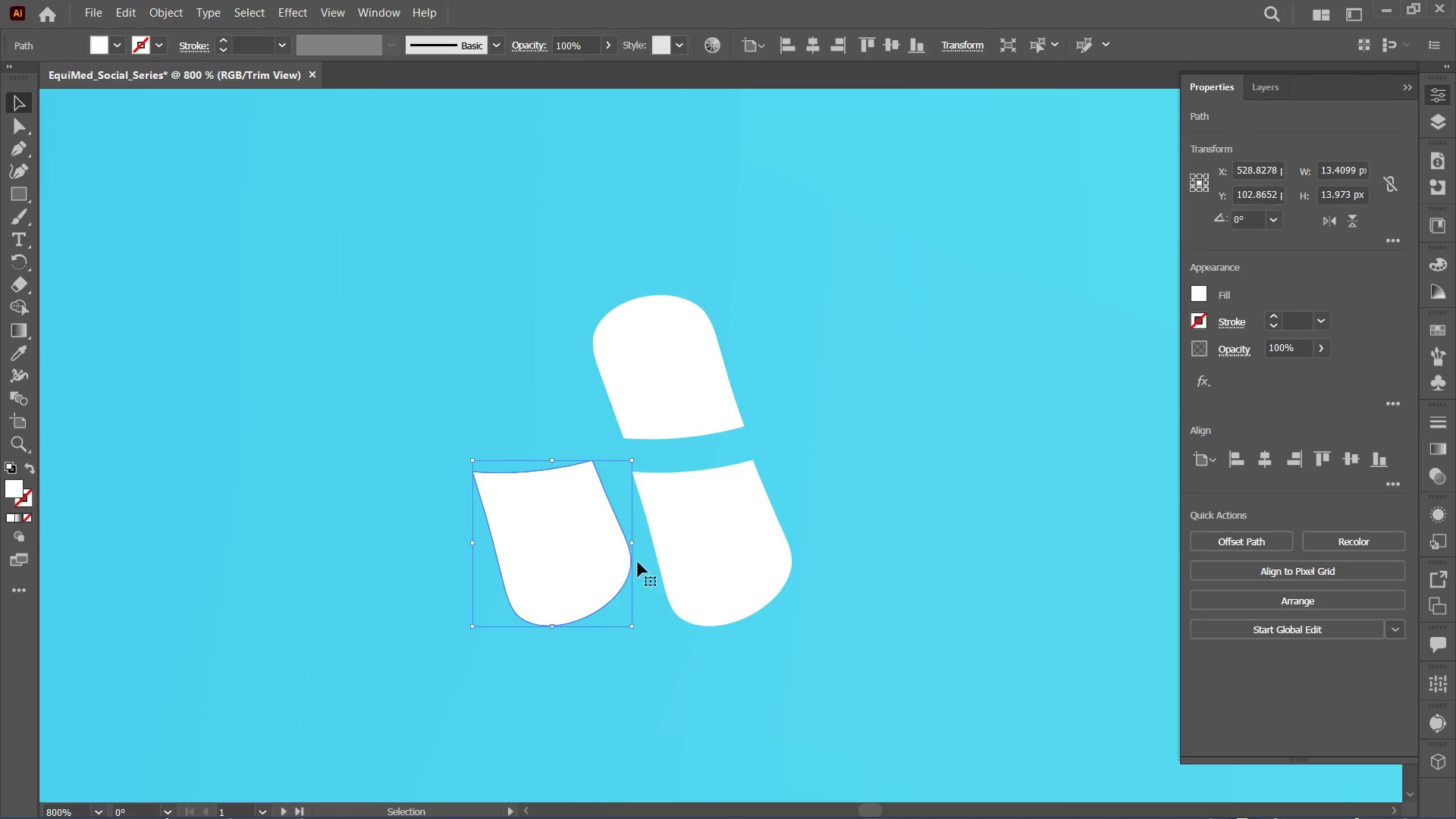 
key(Control+Z)
 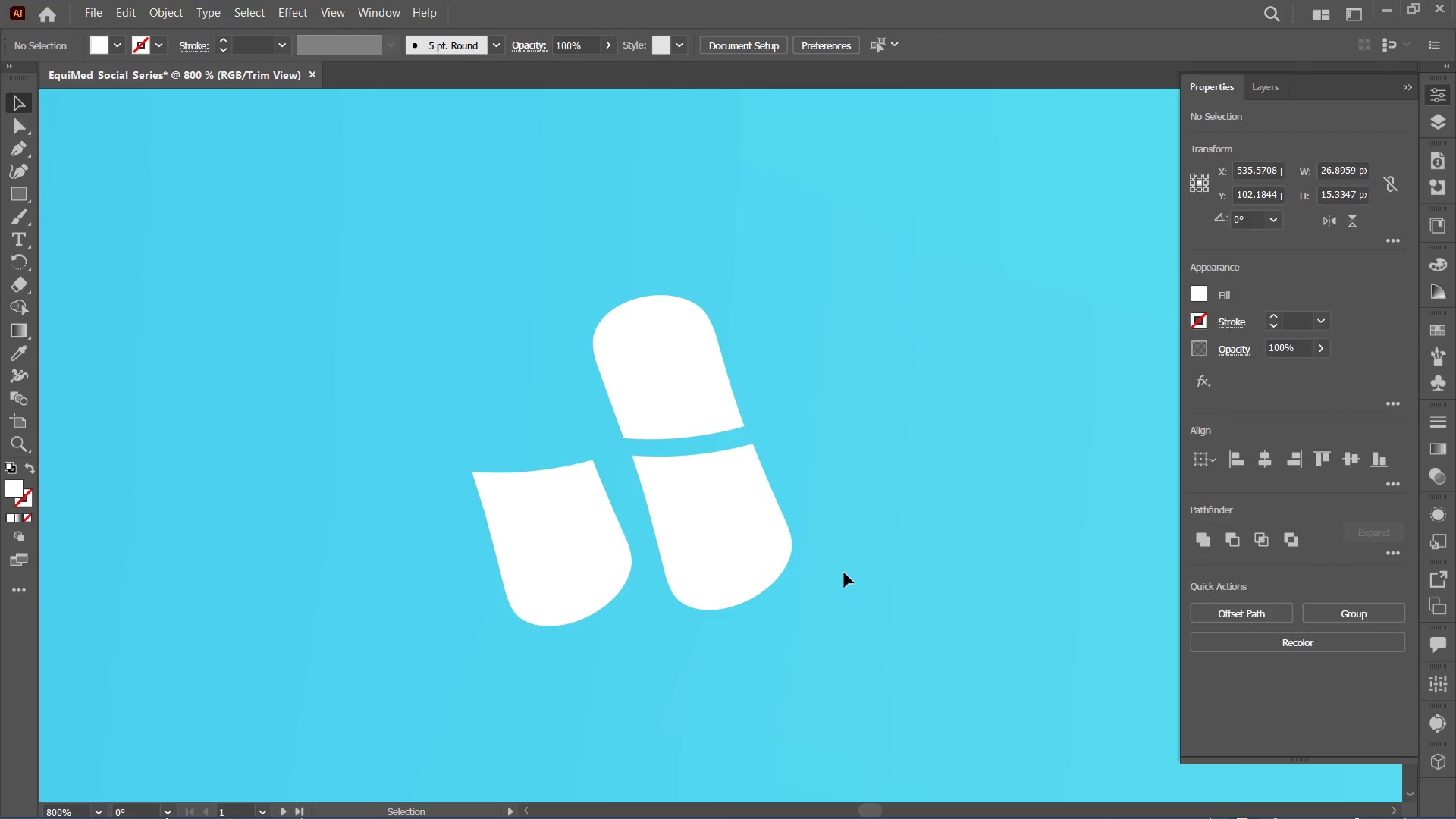 
double_click([554, 539])
 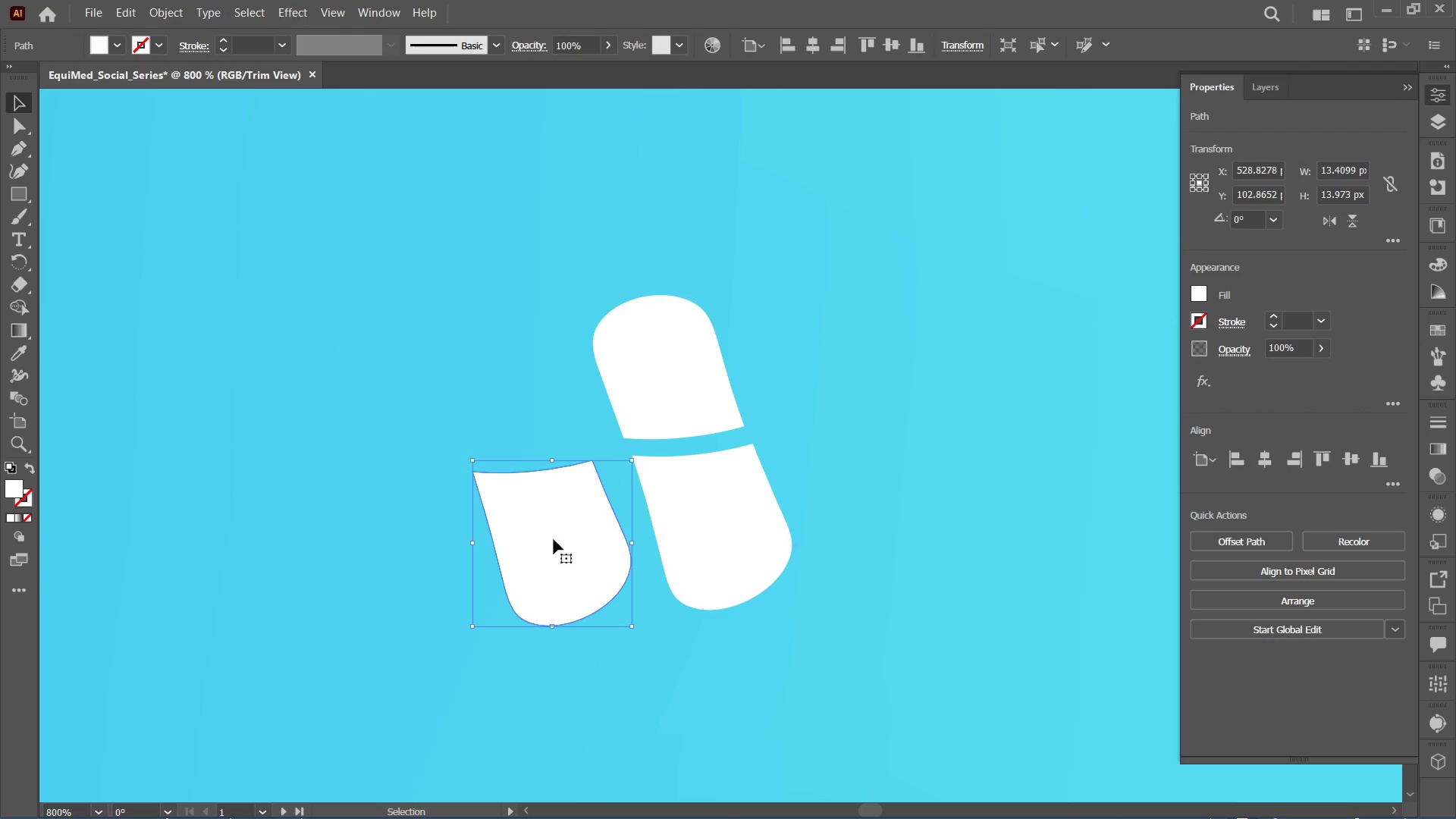 
key(Backspace)
 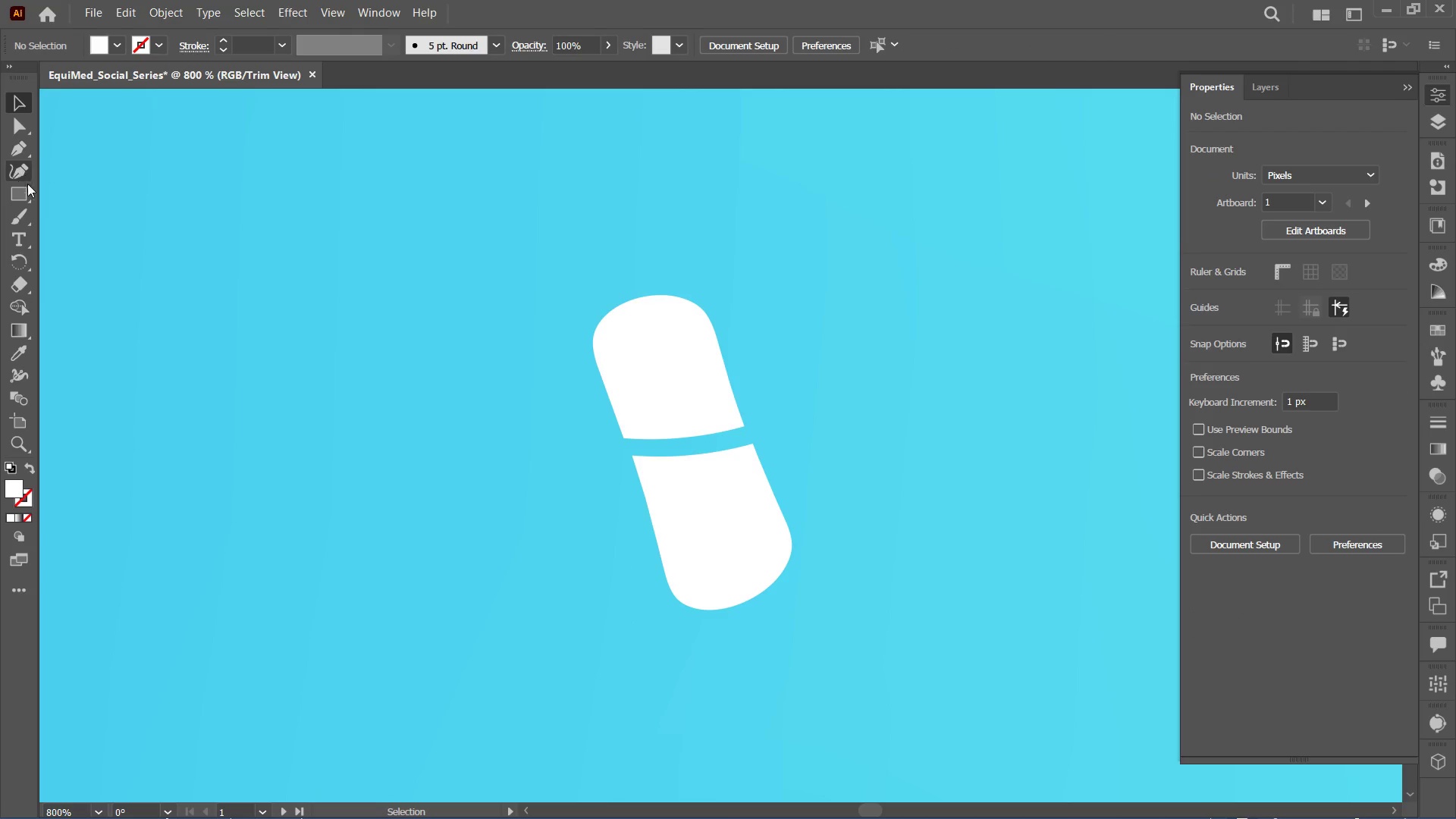 
left_click([27, 194])
 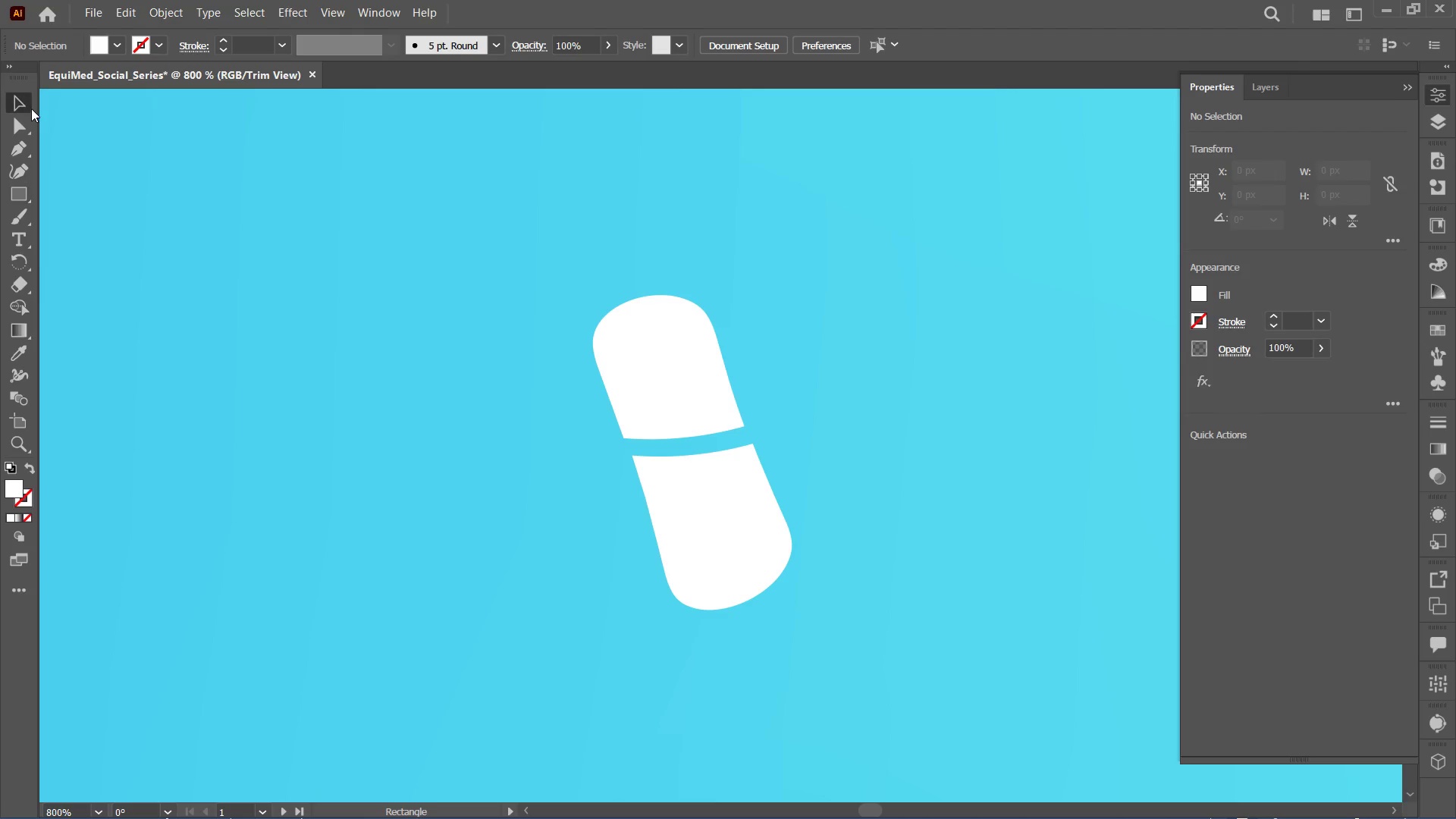 
left_click_drag(start_coordinate=[582, 369], to_coordinate=[781, 578])
 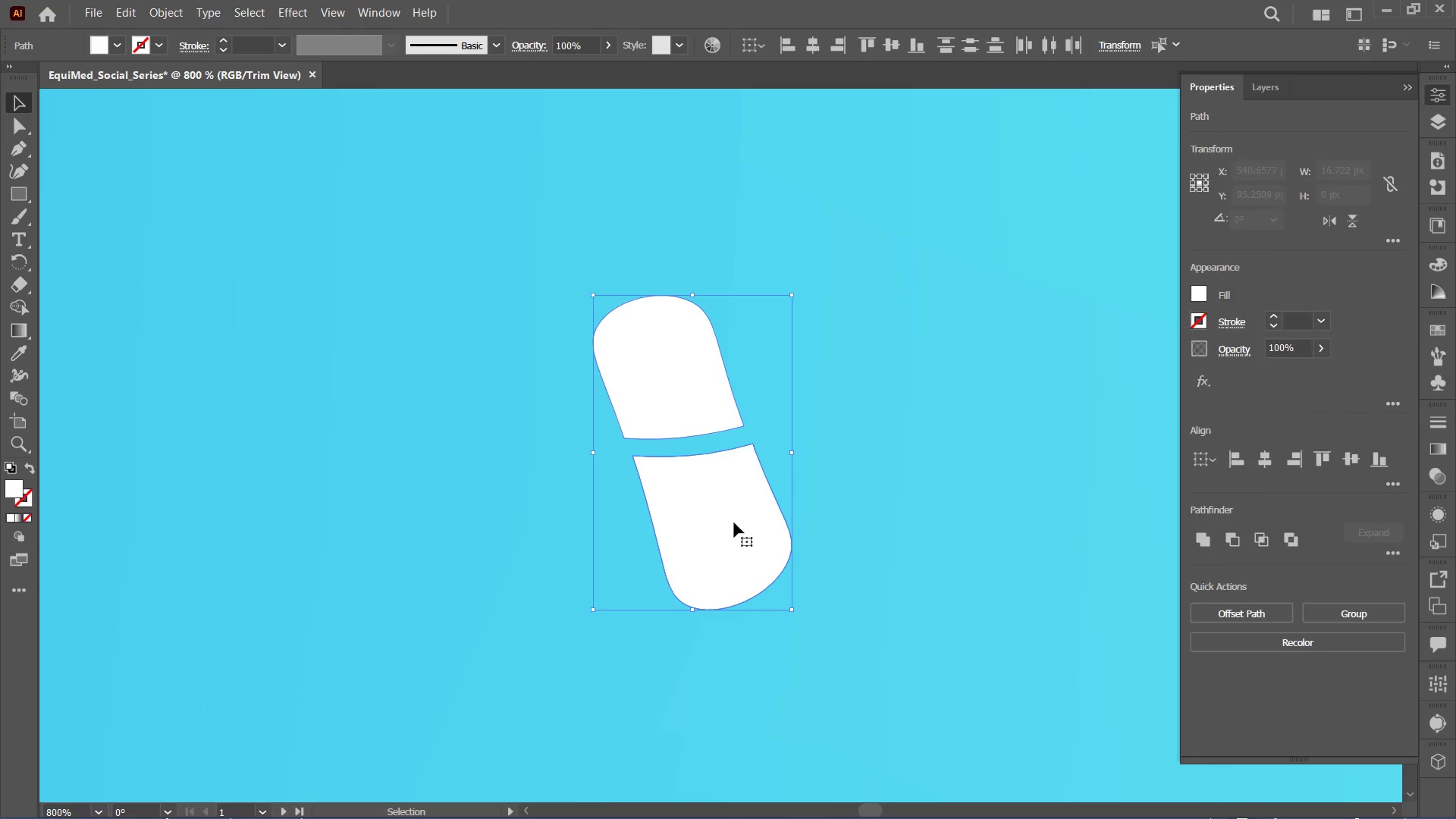 
hold_key(key=AltLeft, duration=0.81)
left_click_drag(start_coordinate=[734, 522], to_coordinate=[559, 576])
 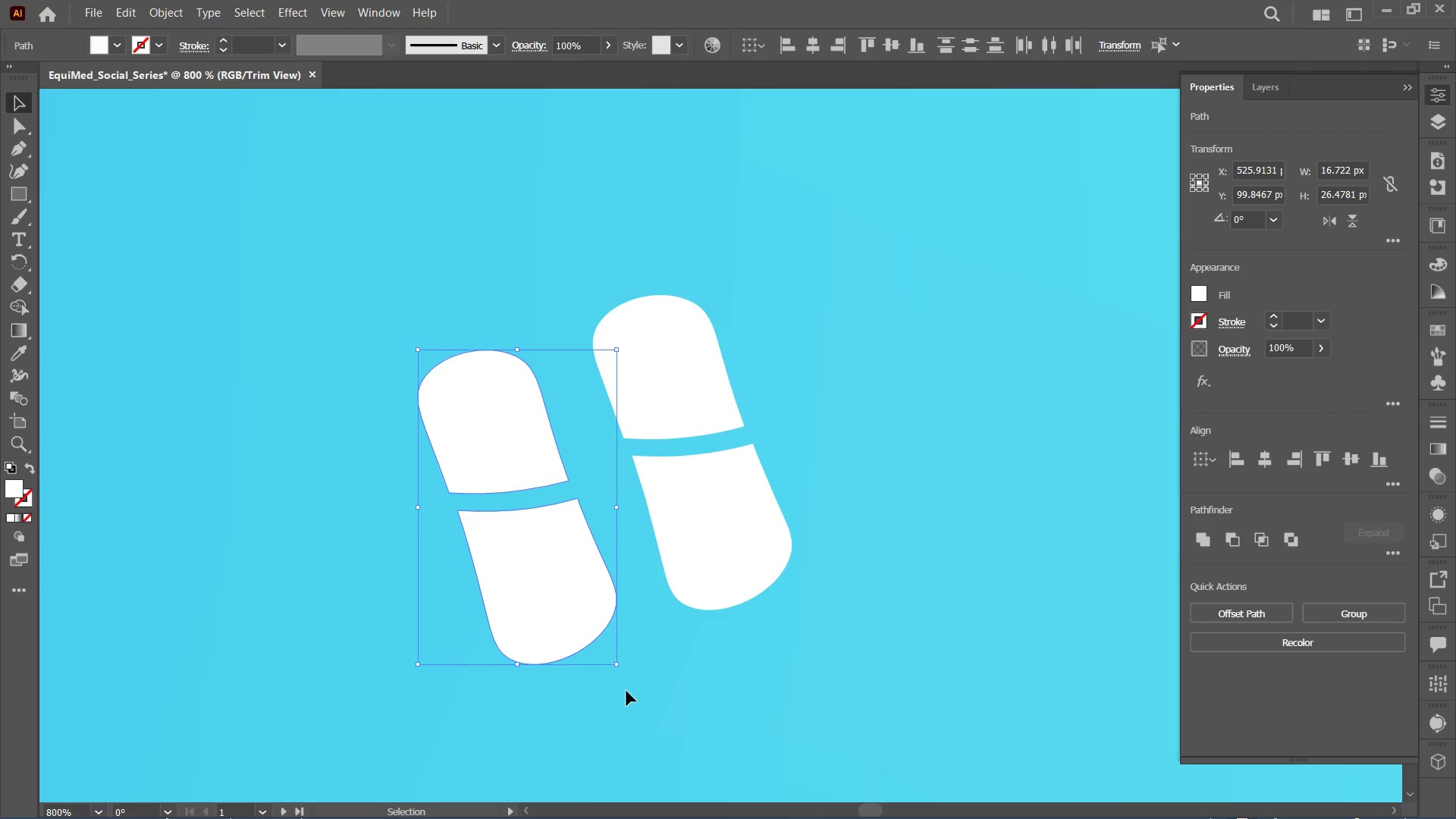 
hold_key(key=AltLeft, duration=4.66)
hold_key(key=ShiftLeft, duration=4.55)
left_click_drag(start_coordinate=[625, 667], to_coordinate=[453, 351])
 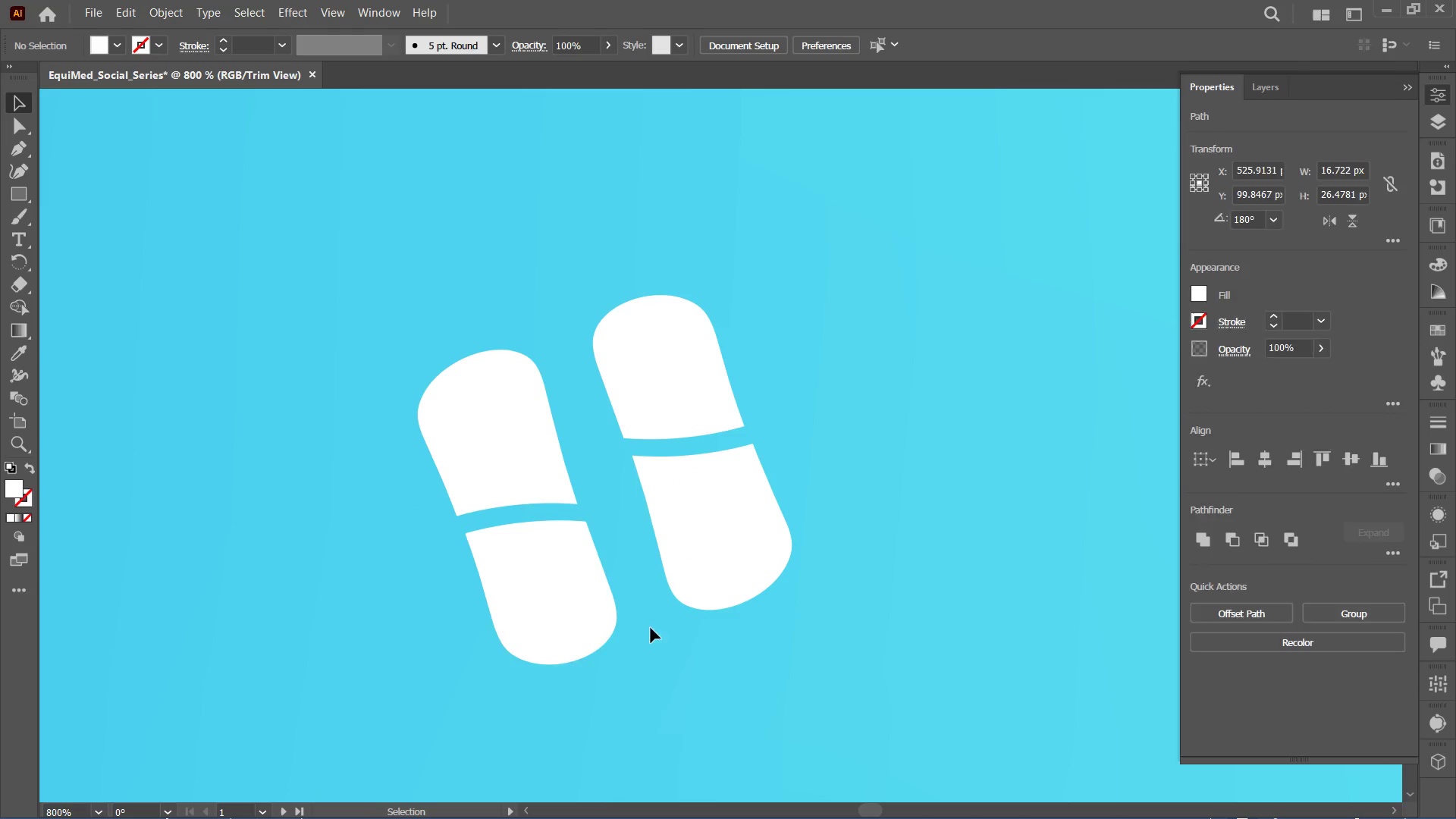 
left_click([528, 473])
 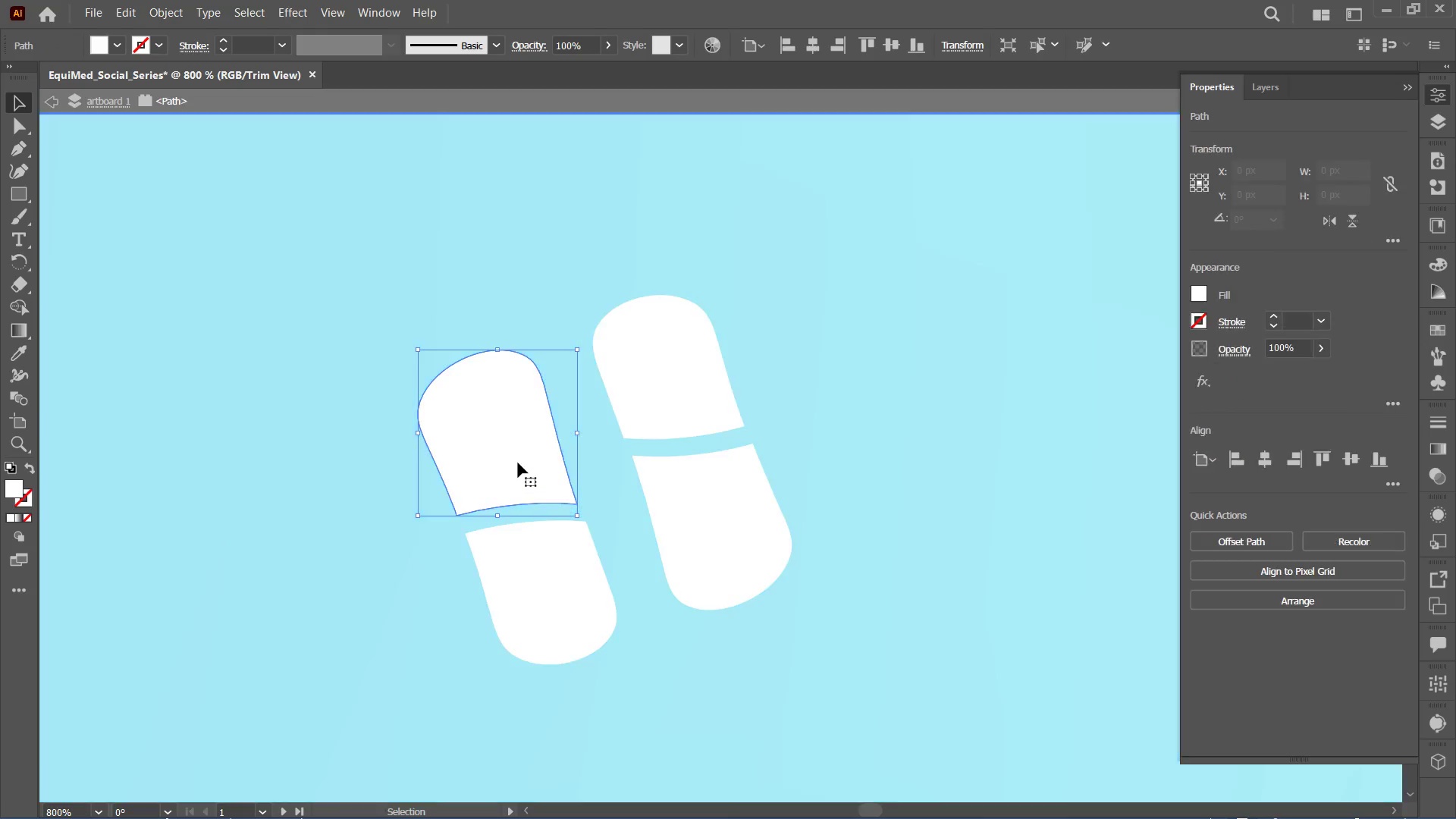 
left_click_drag(start_coordinate=[527, 472], to_coordinate=[503, 447])
 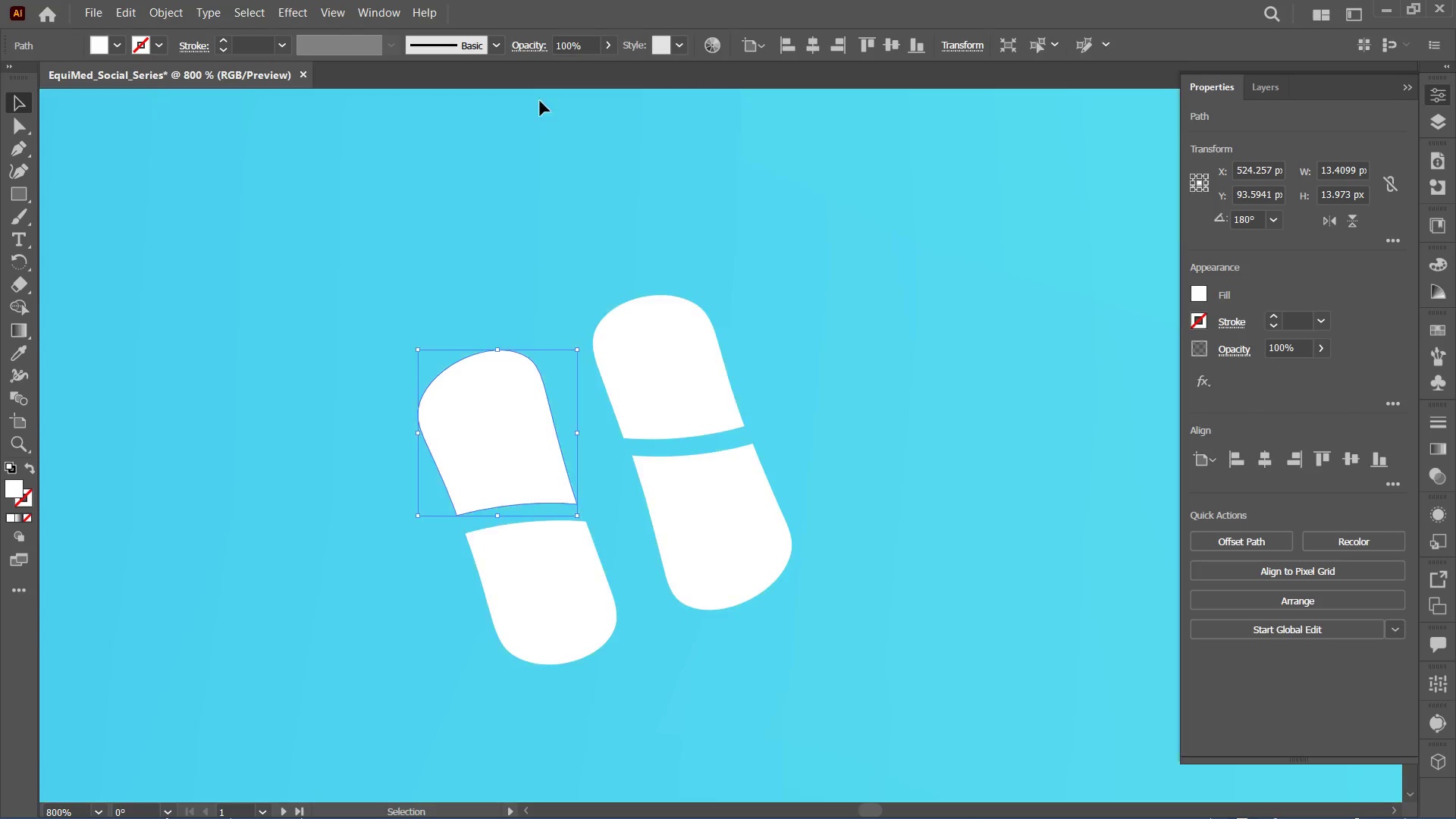 
double_click([524, 209])
 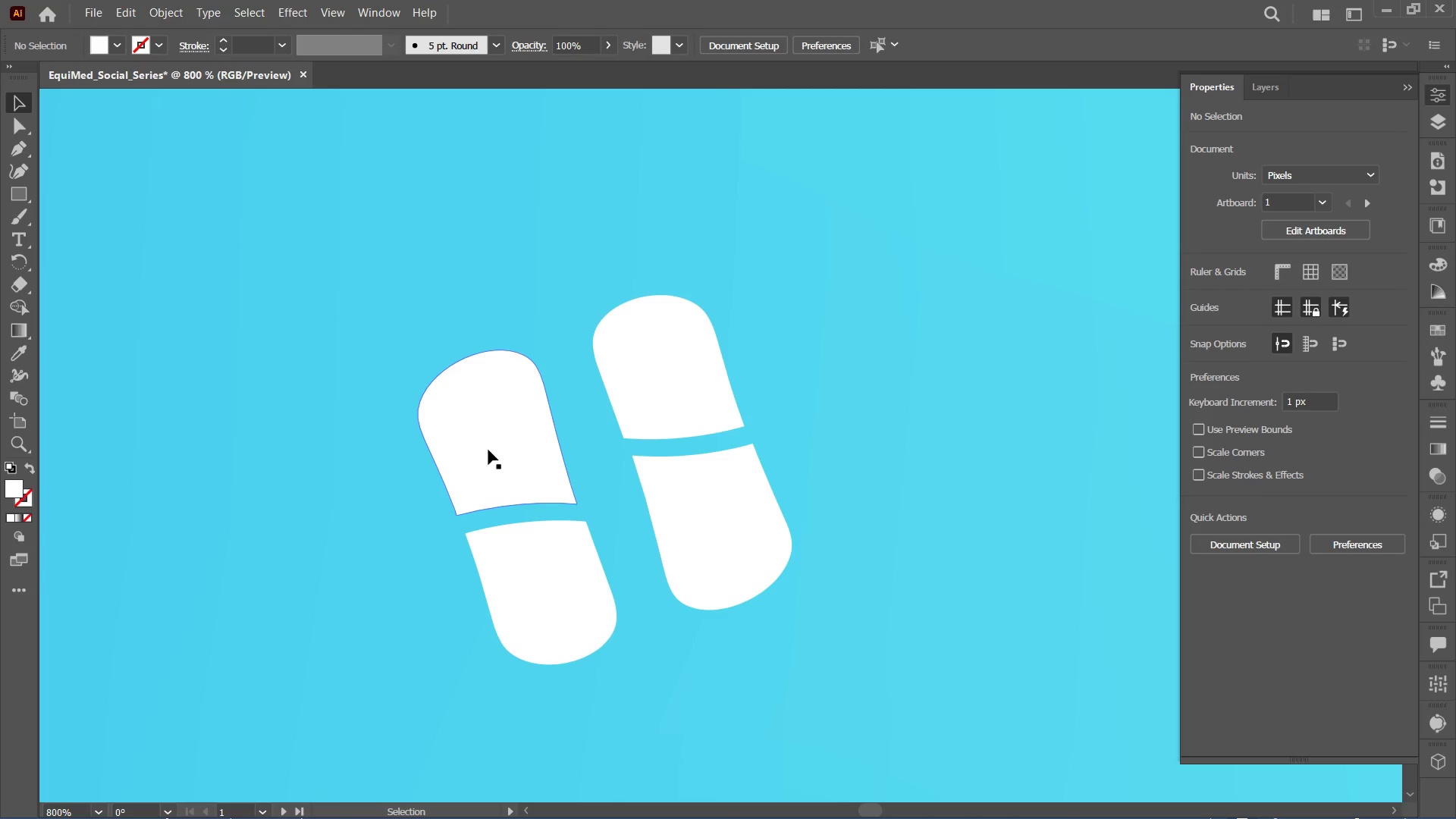 
left_click_drag(start_coordinate=[489, 450], to_coordinate=[502, 420])
 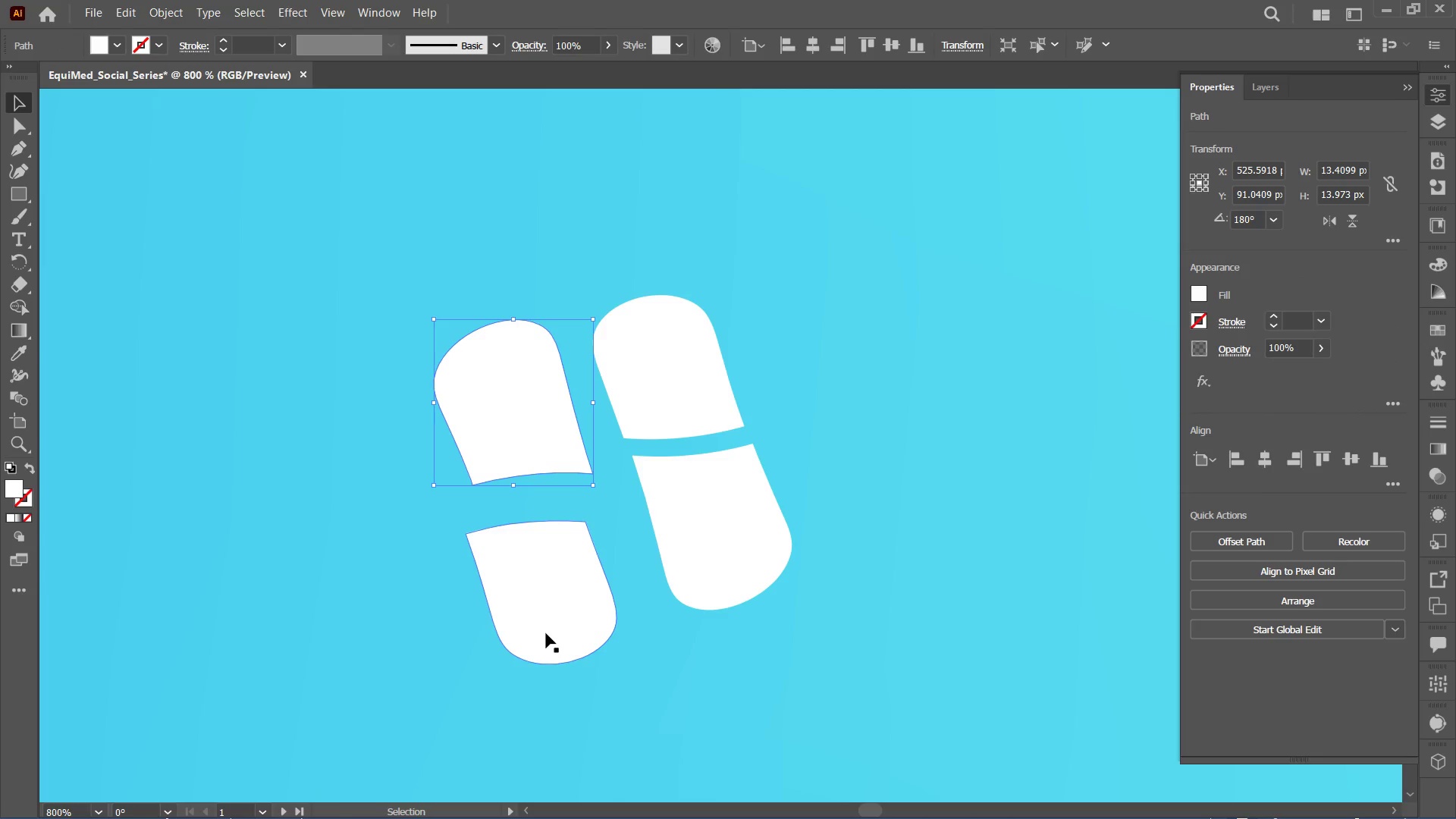 
left_click_drag(start_coordinate=[551, 631], to_coordinate=[590, 599])
 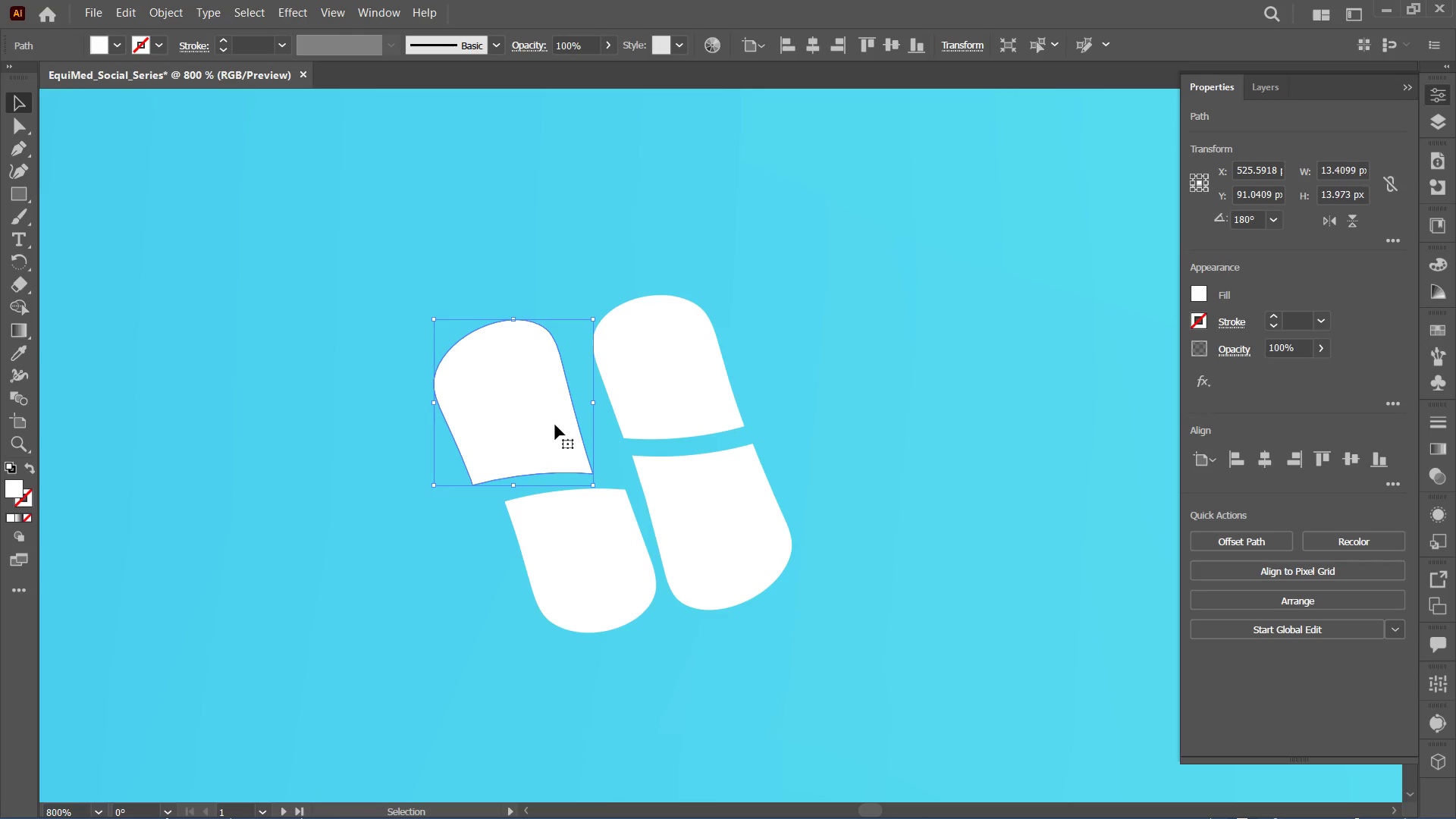 
key(Backspace)
 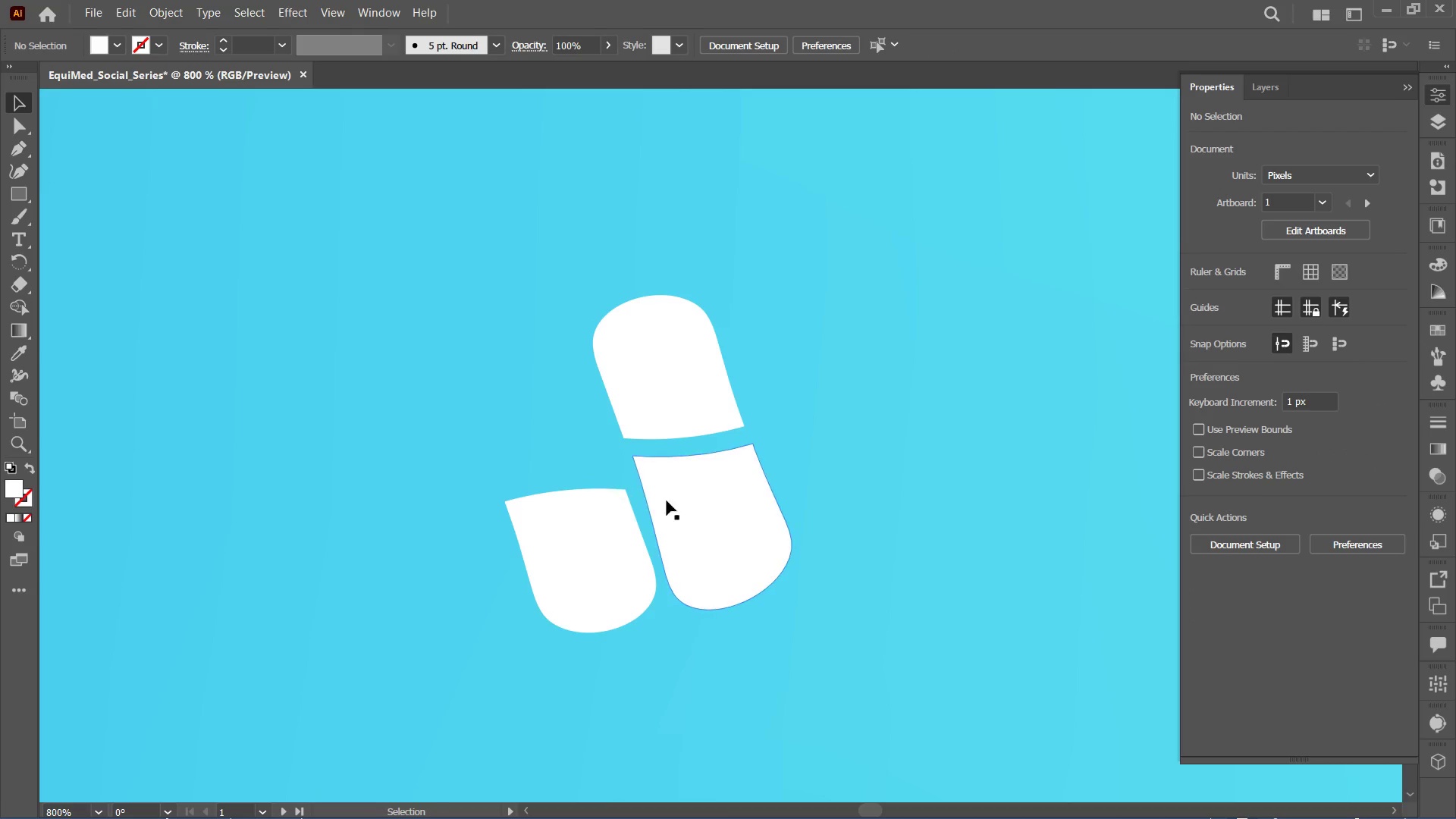 
key(Control+Minus)
 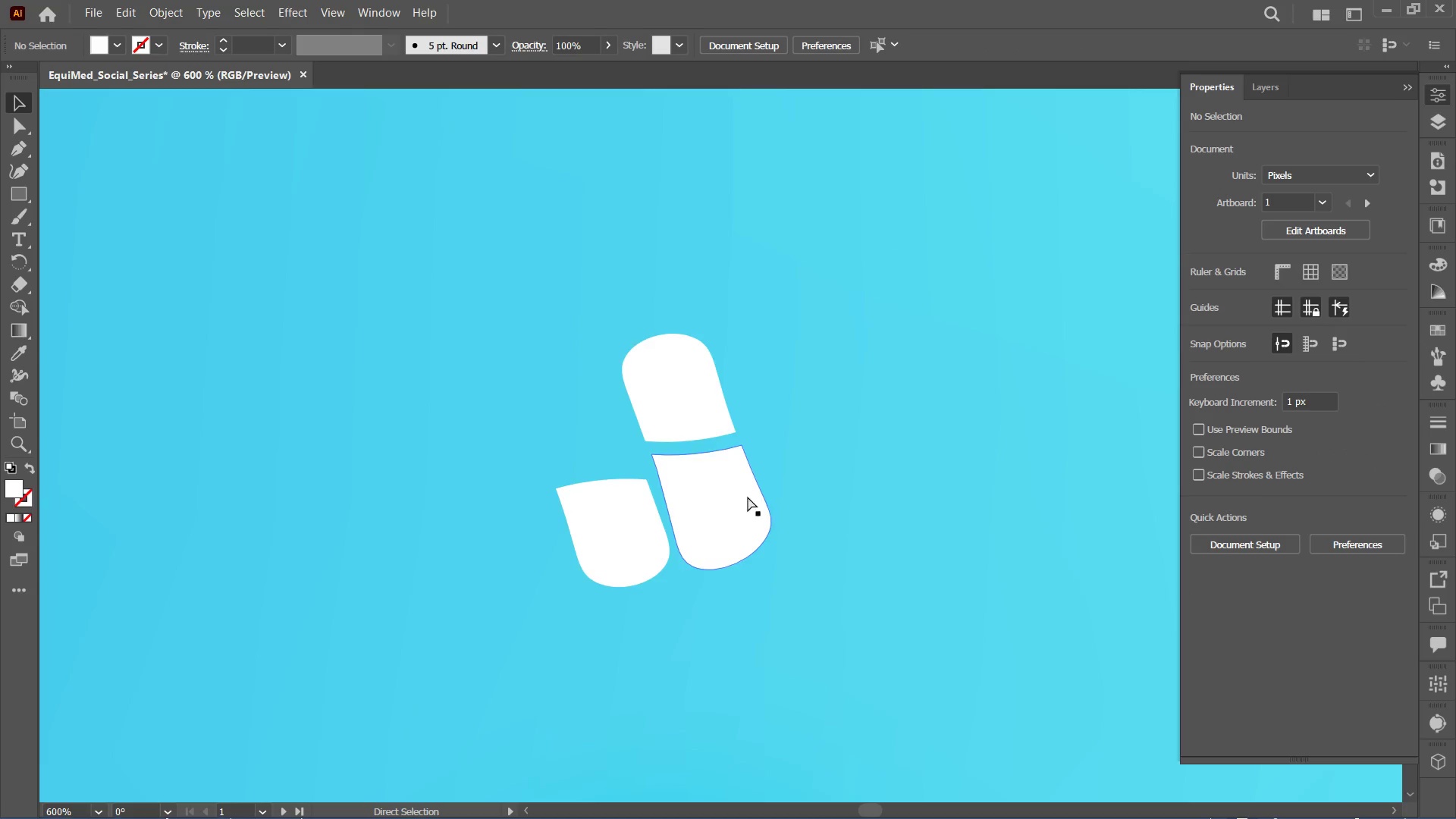 
key(Control+Minus)
 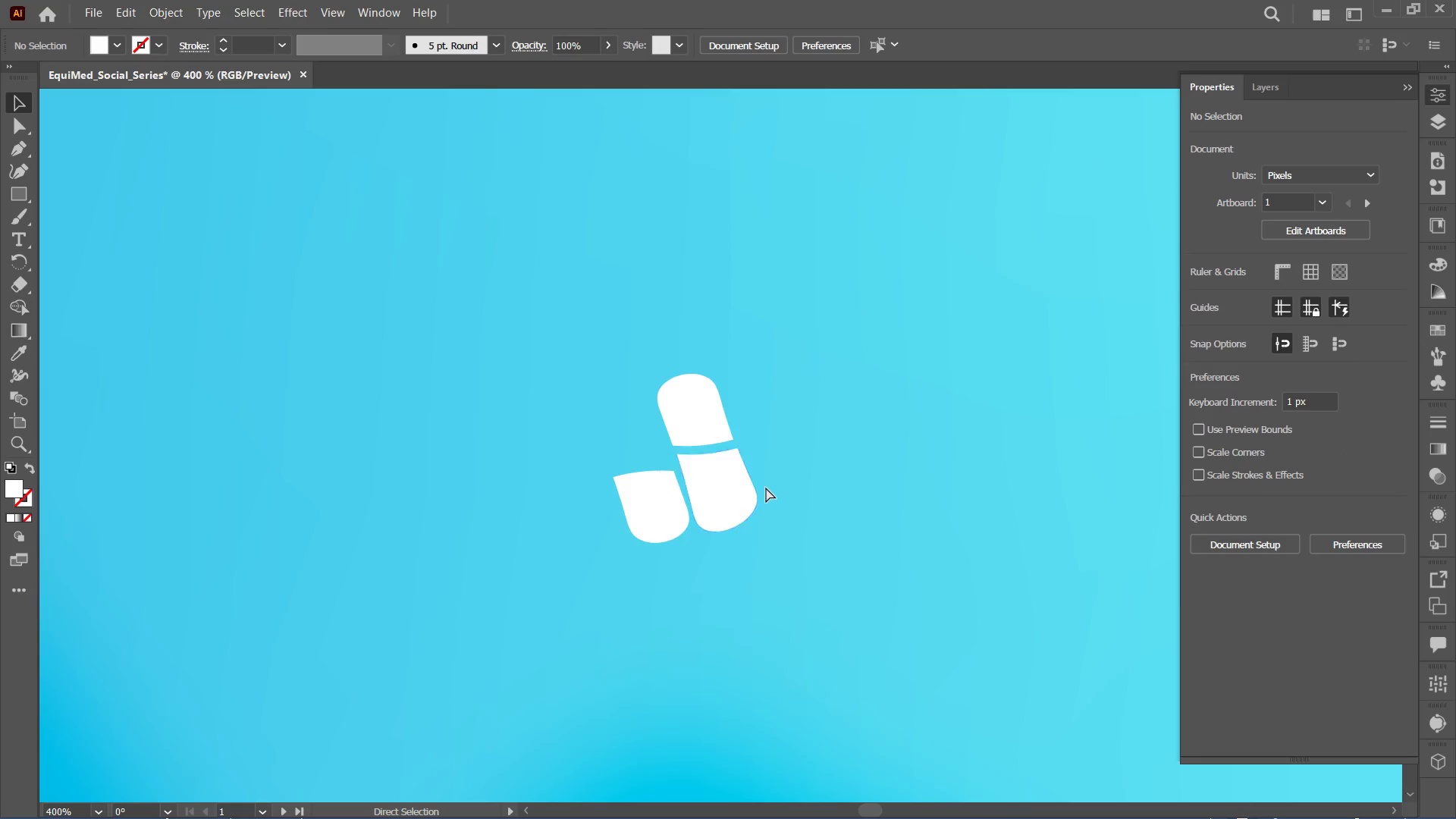 
key(Control+Minus)
 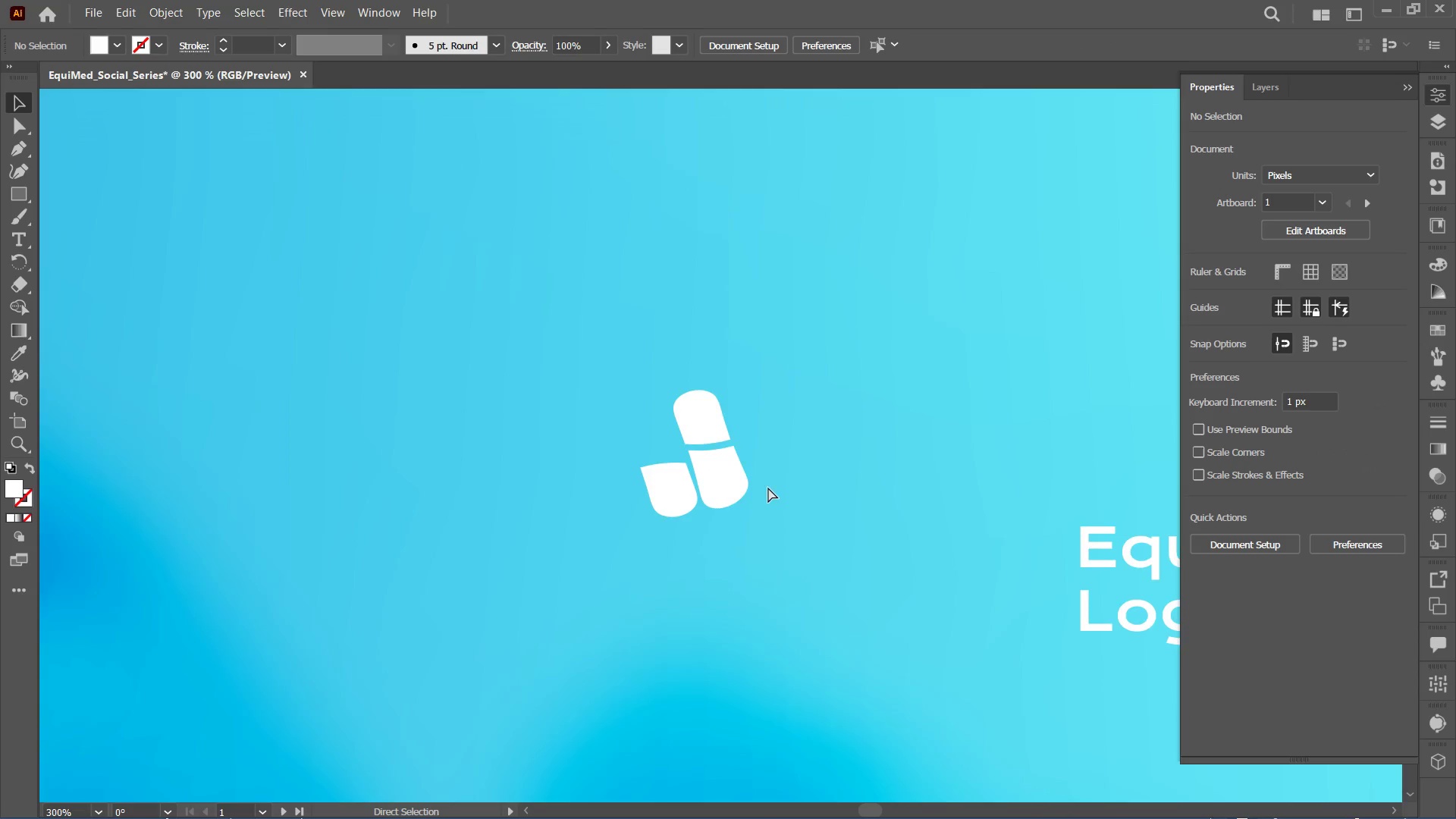 
key(Control+Minus)
 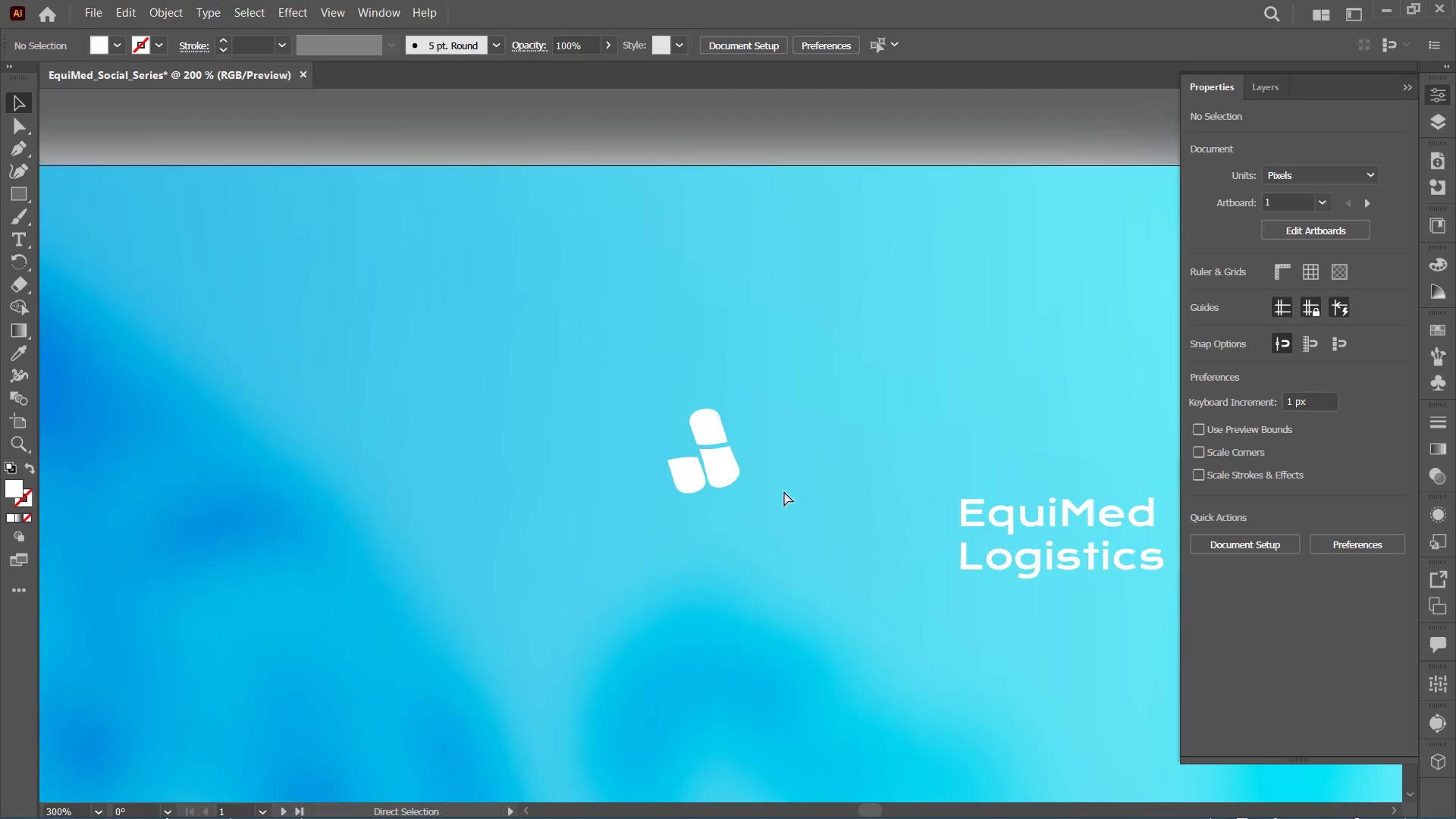 
key(Control+Minus)
 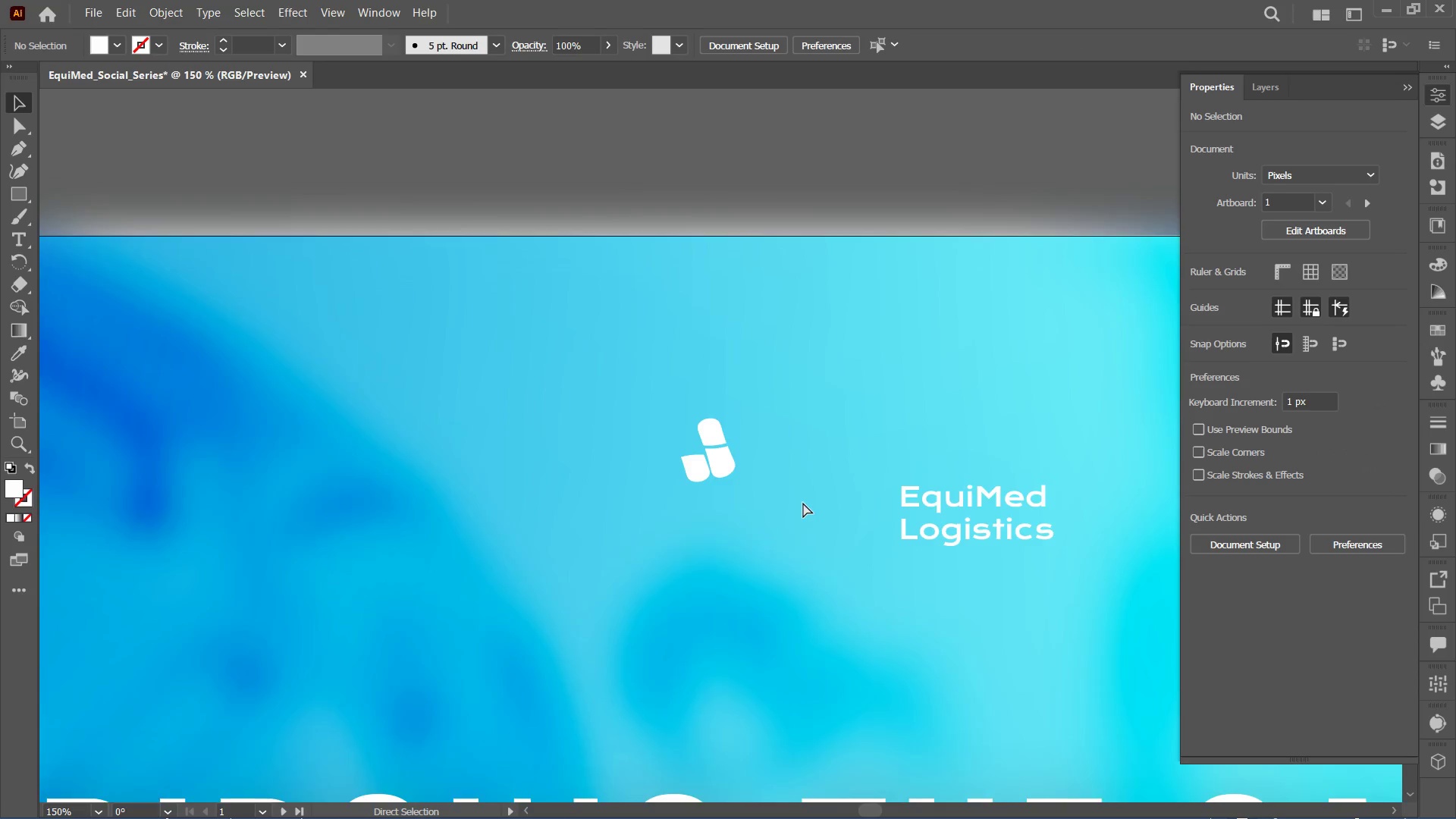 
key(Control+Minus)
 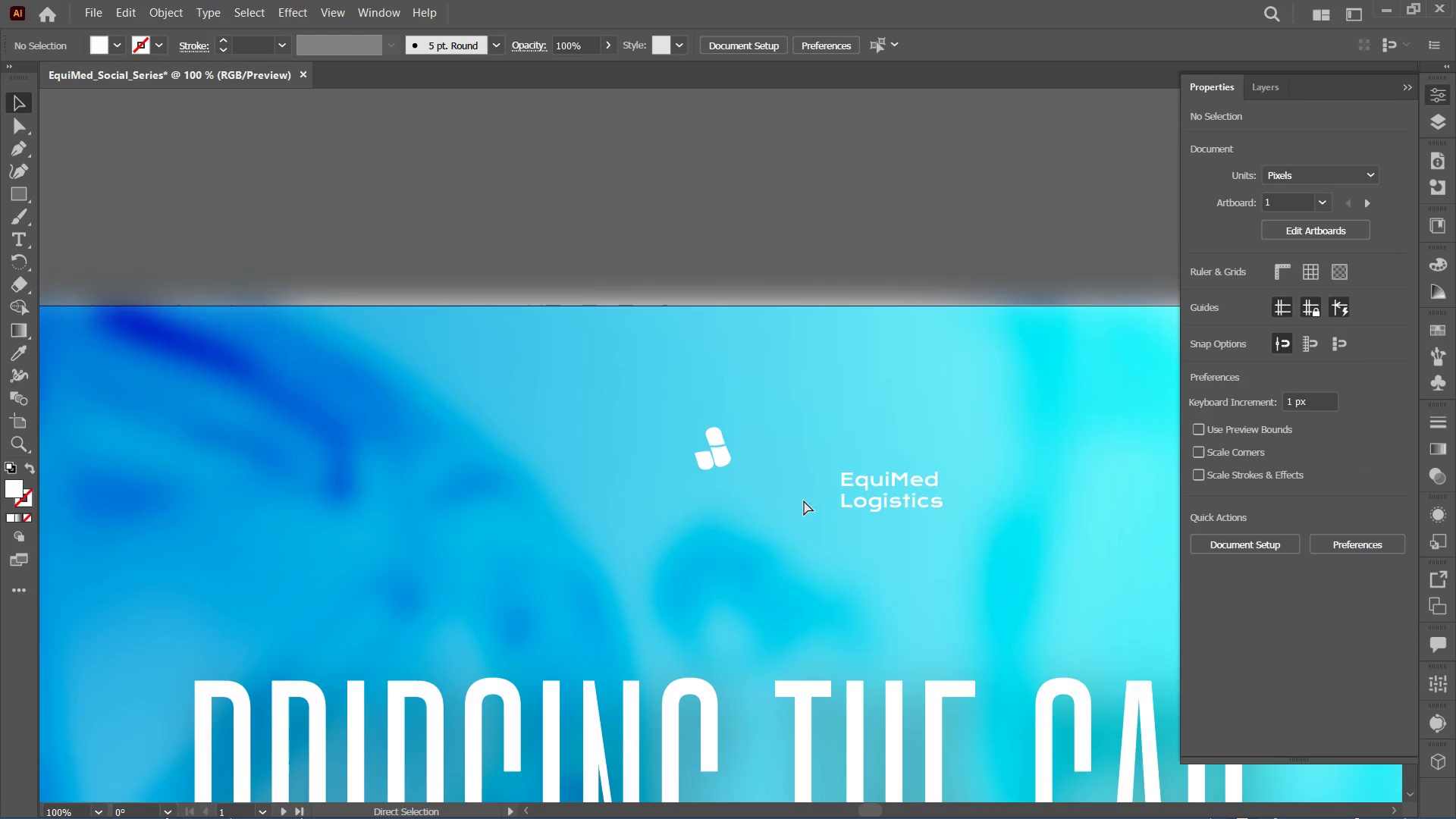 
key(Control+Minus)
 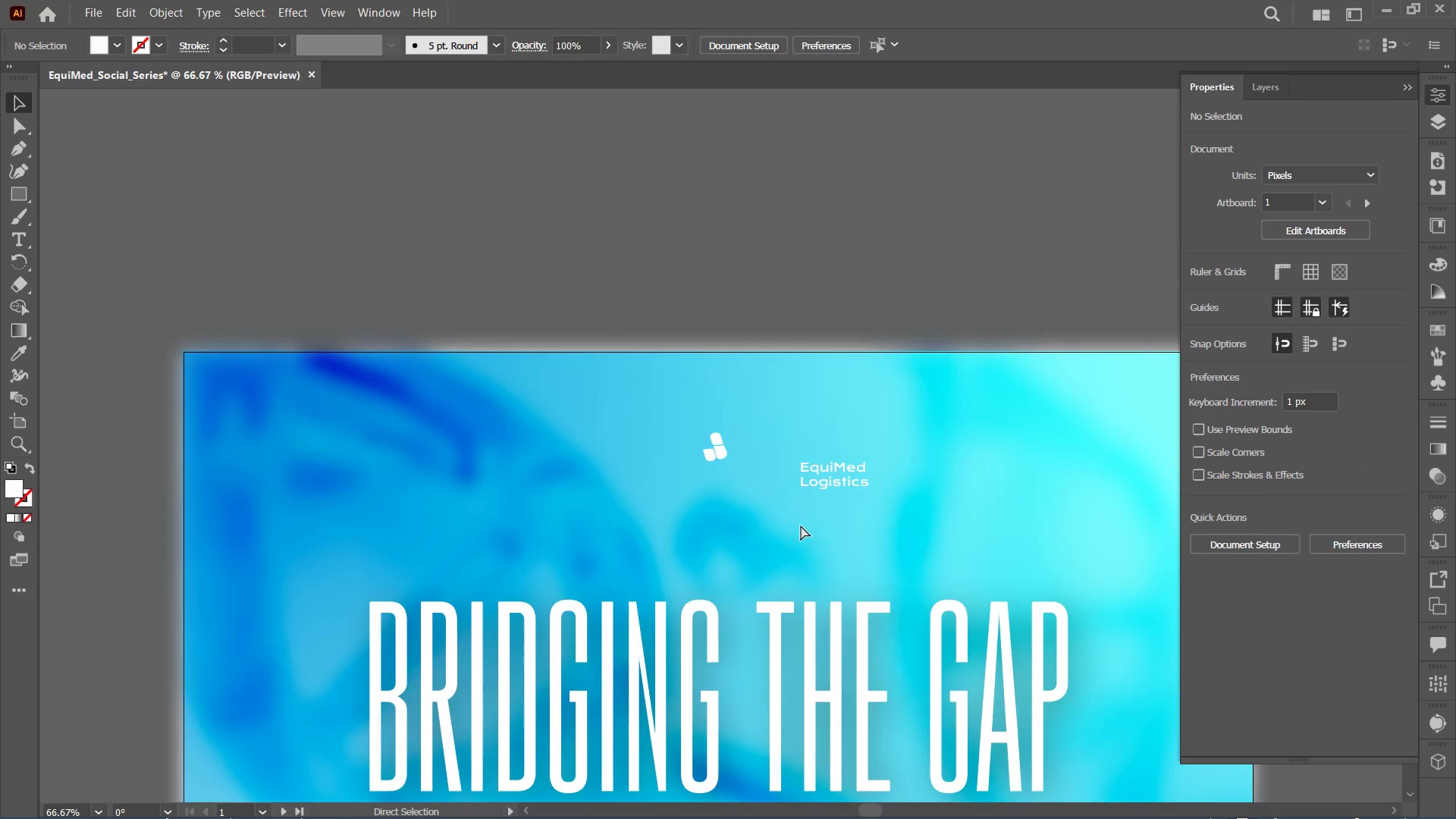 
hold_key(key=Equal, duration=0.61)
 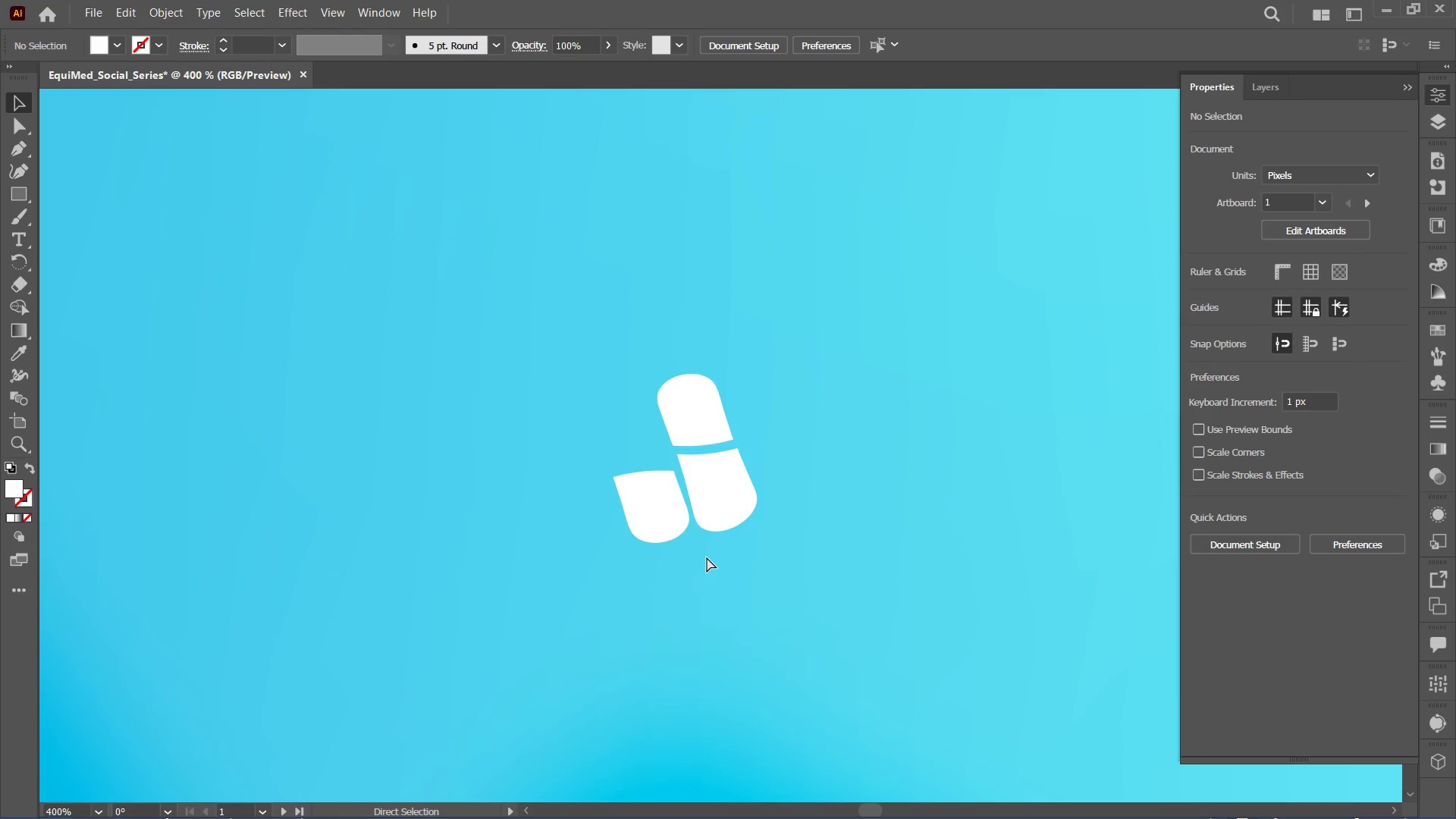 
key(Control+Equal)
 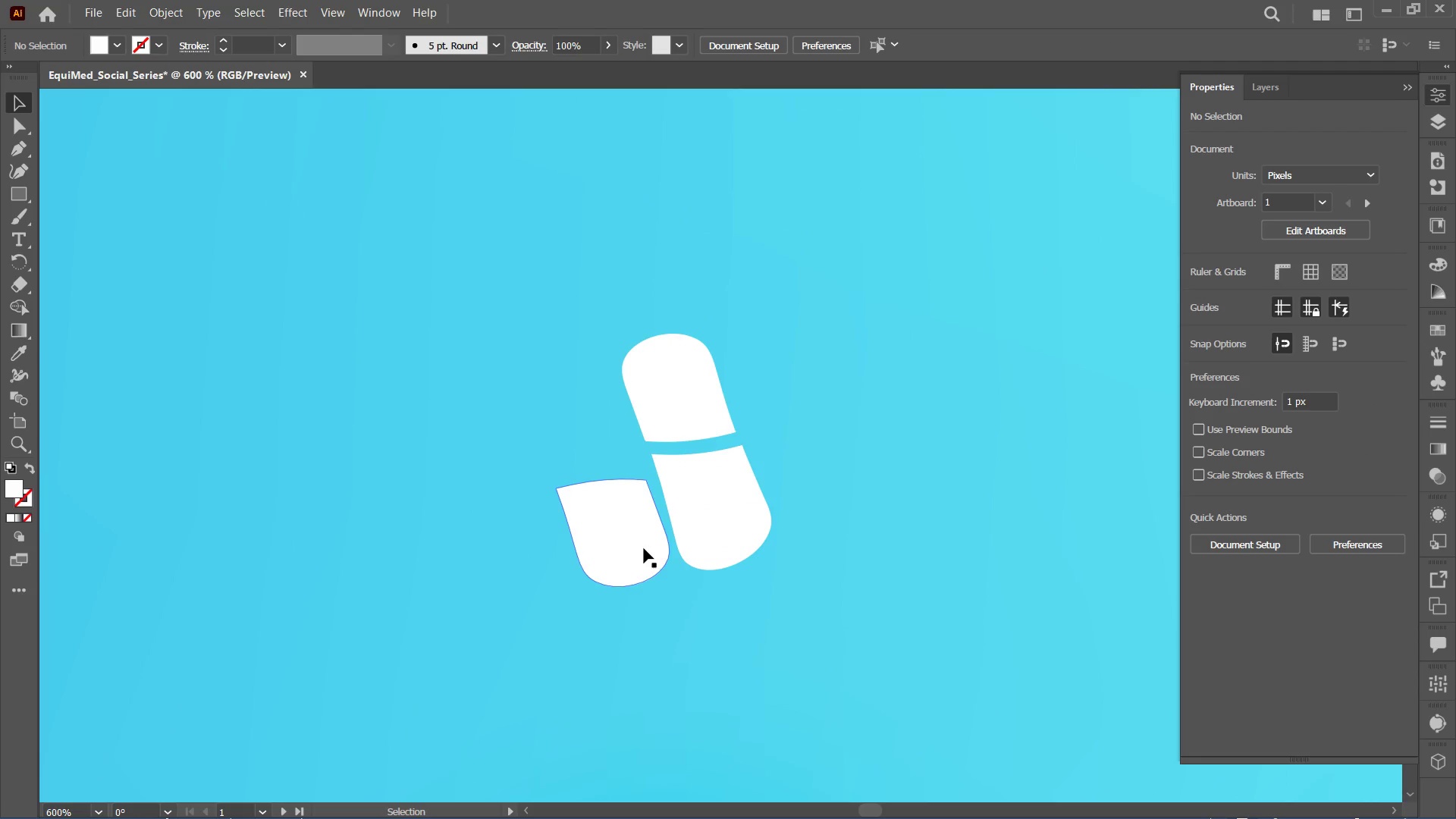 
left_click_drag(start_coordinate=[644, 548], to_coordinate=[626, 548])
 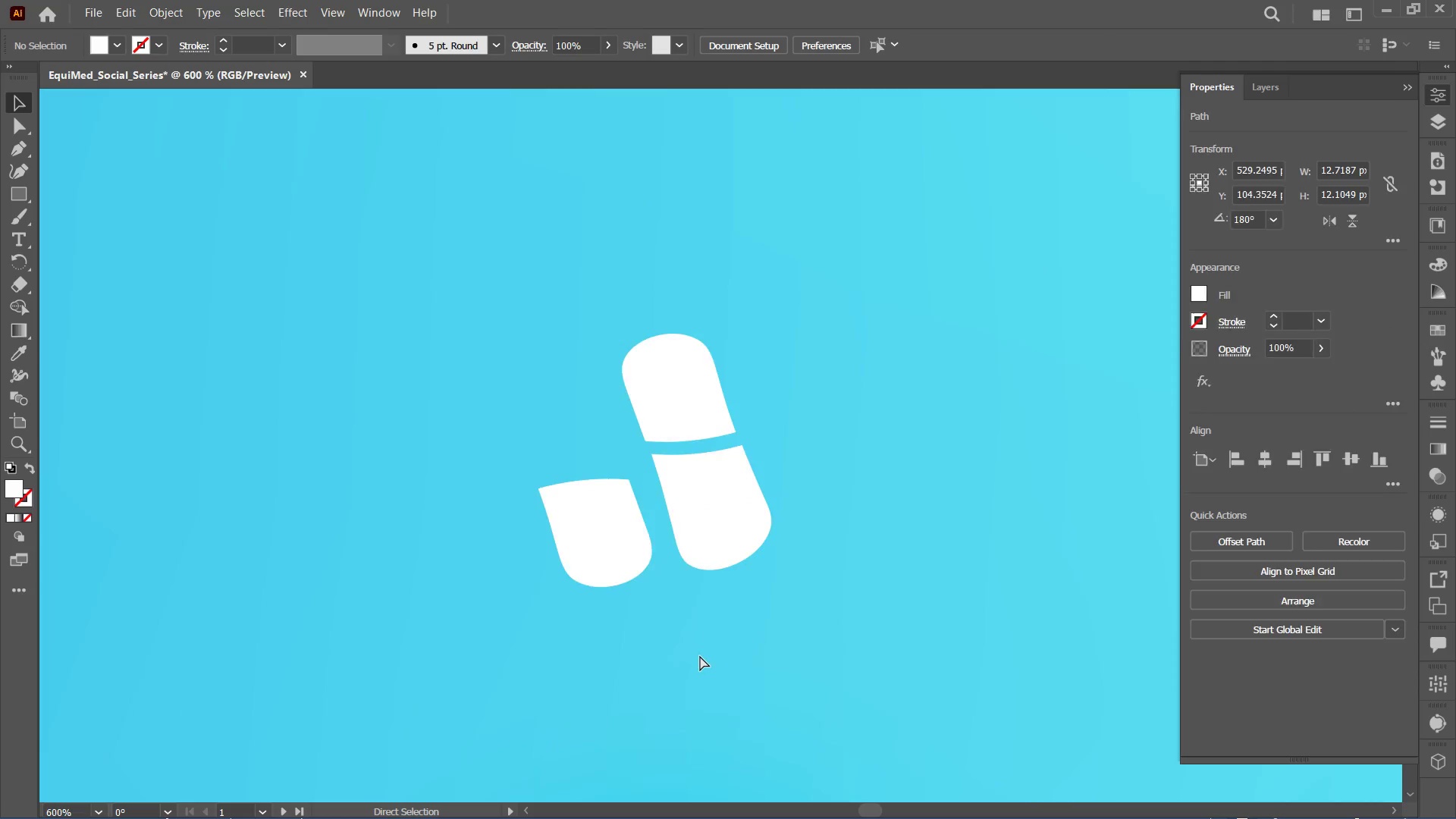 
key(Control+Minus)
 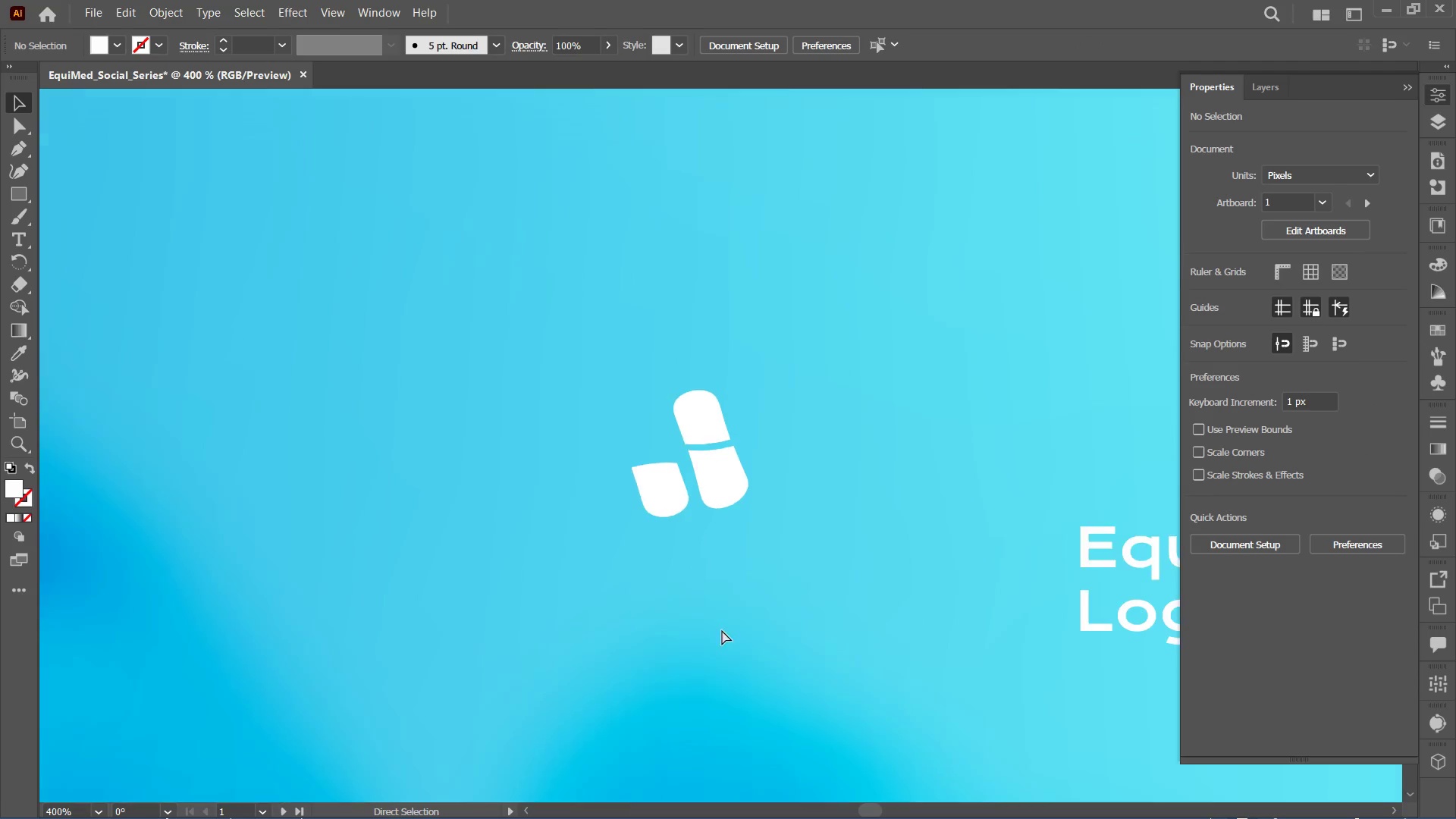 
key(Control+Minus)
 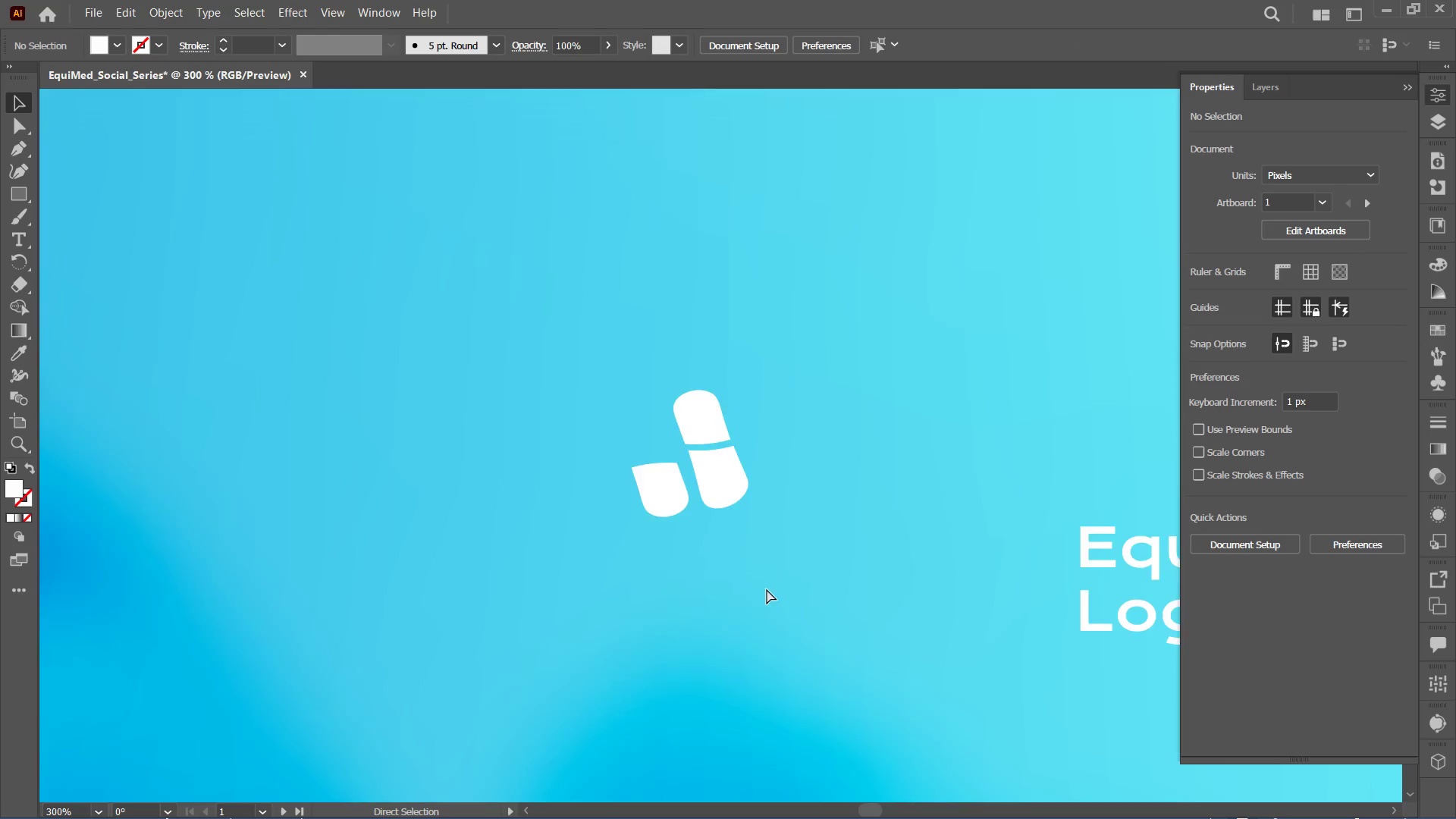 
key(Control+Minus)
 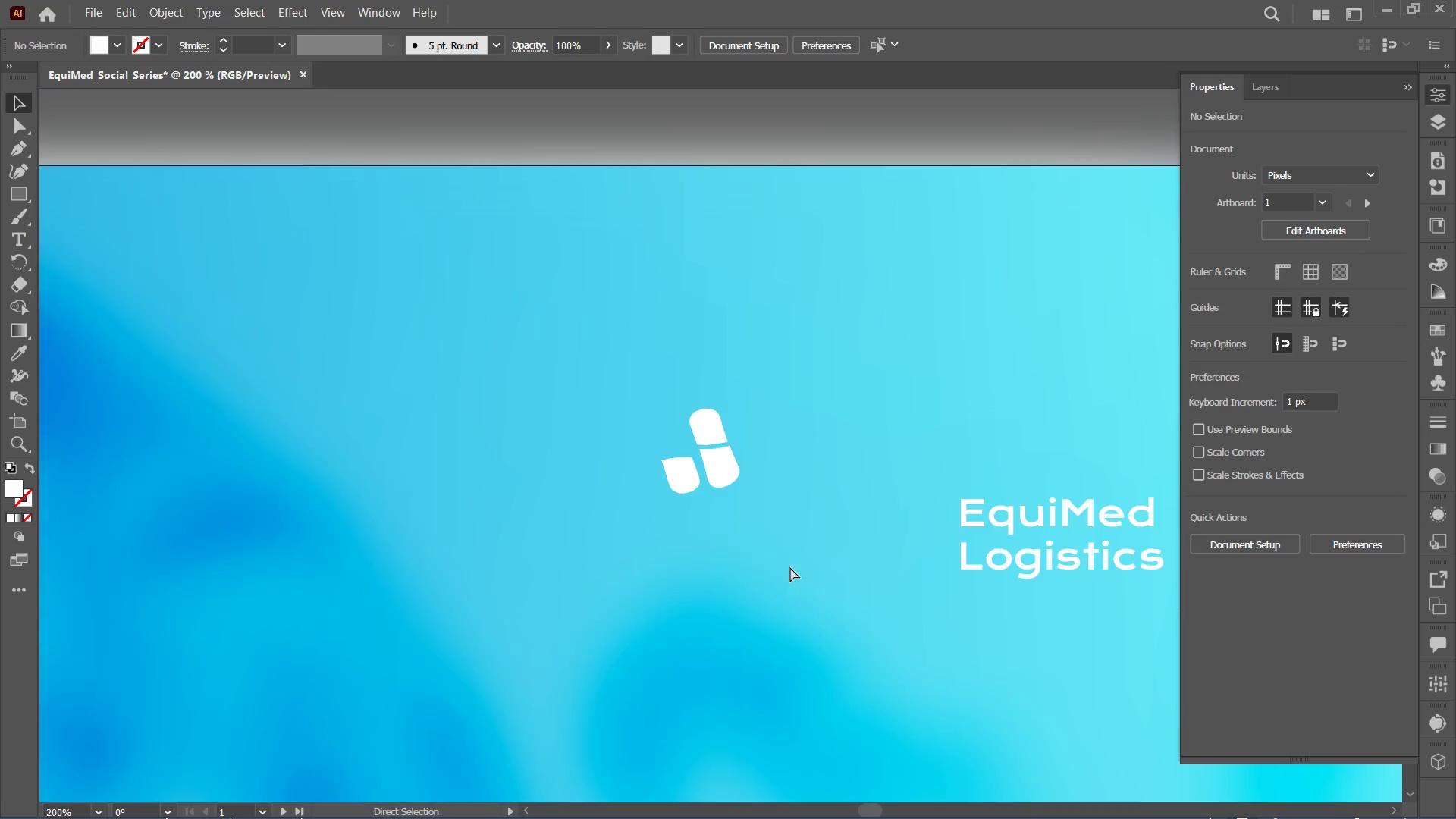 
key(Control+Minus)
 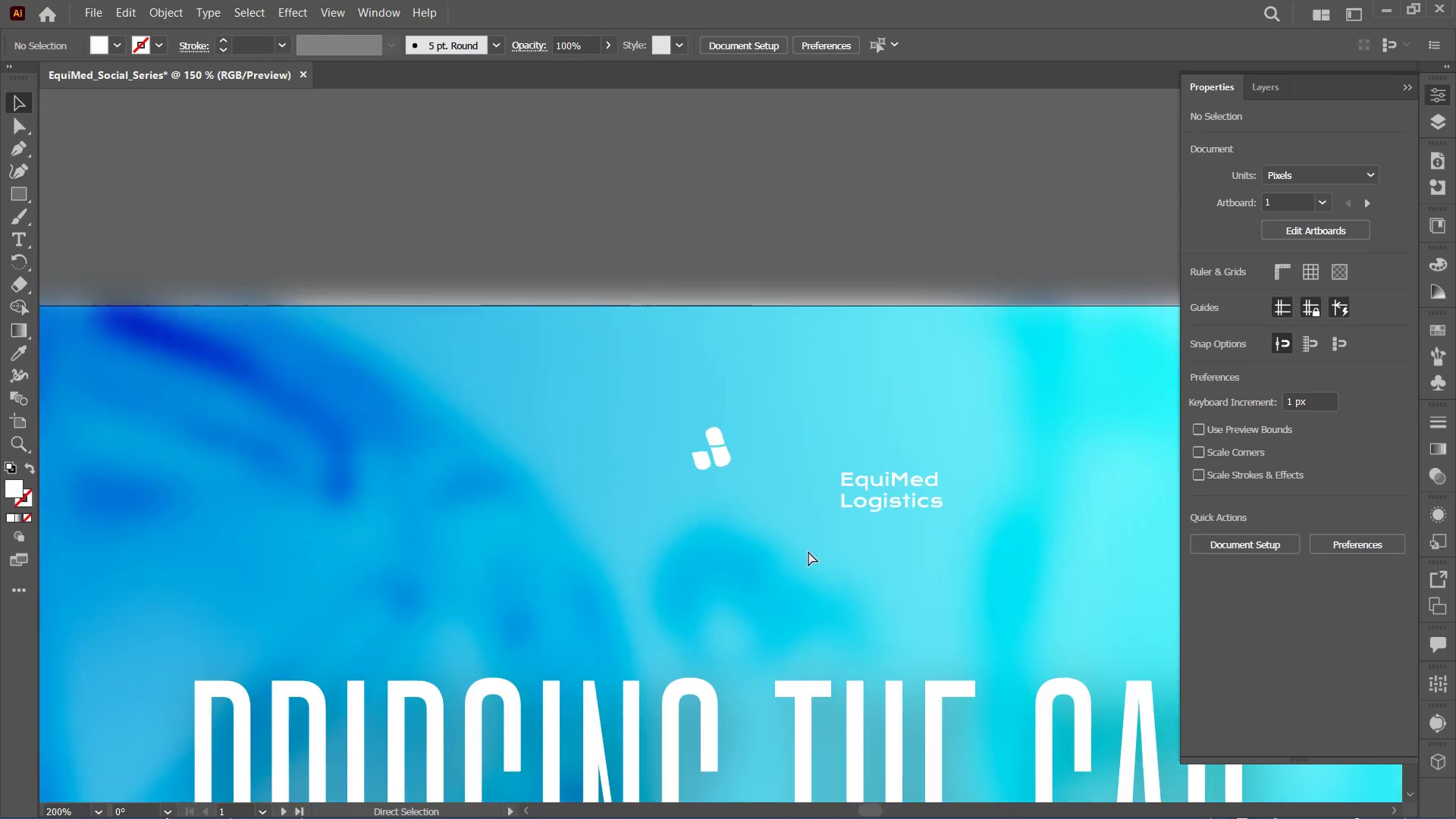 
key(Control+Minus)
 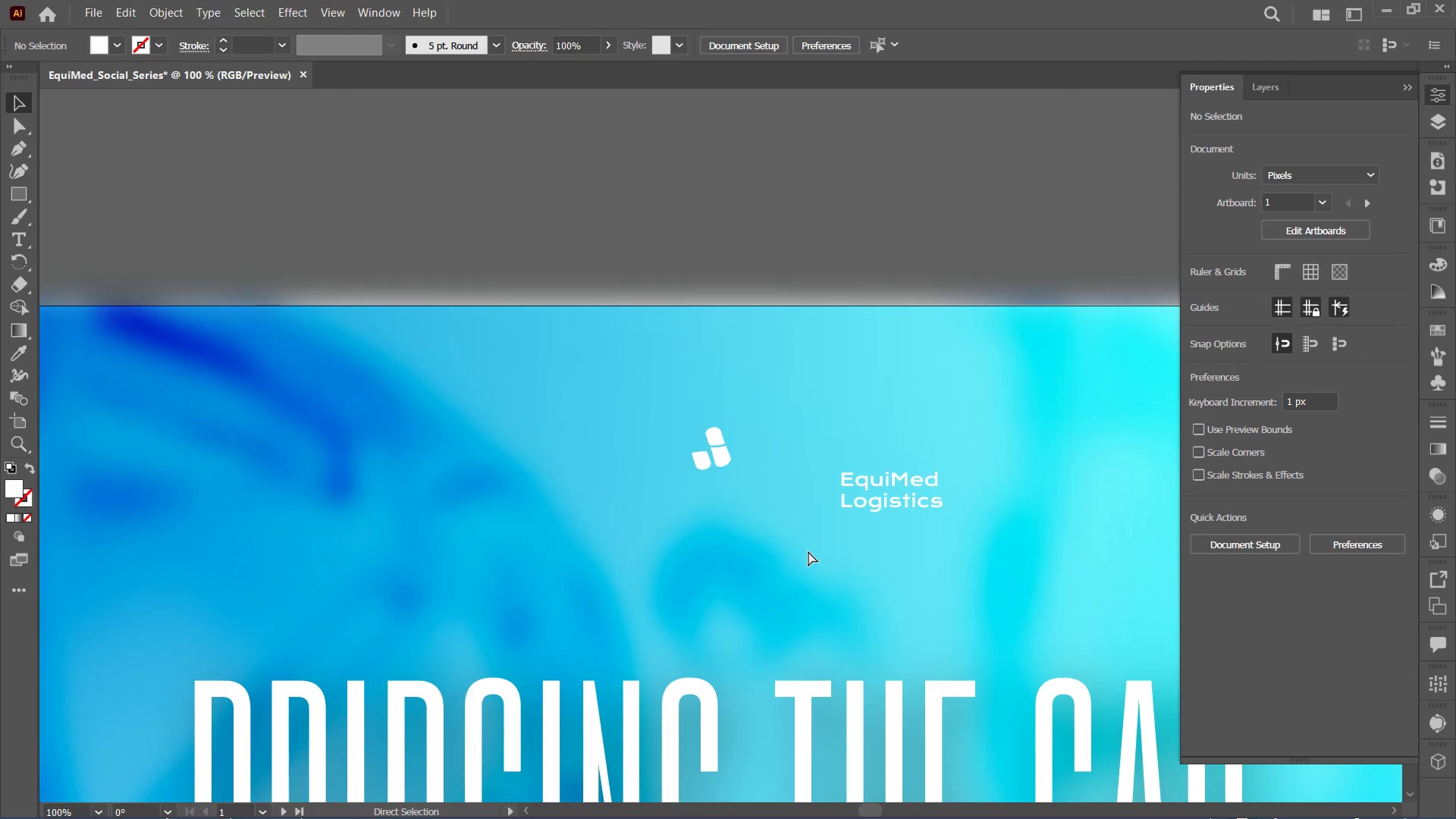 
key(Control+Minus)
 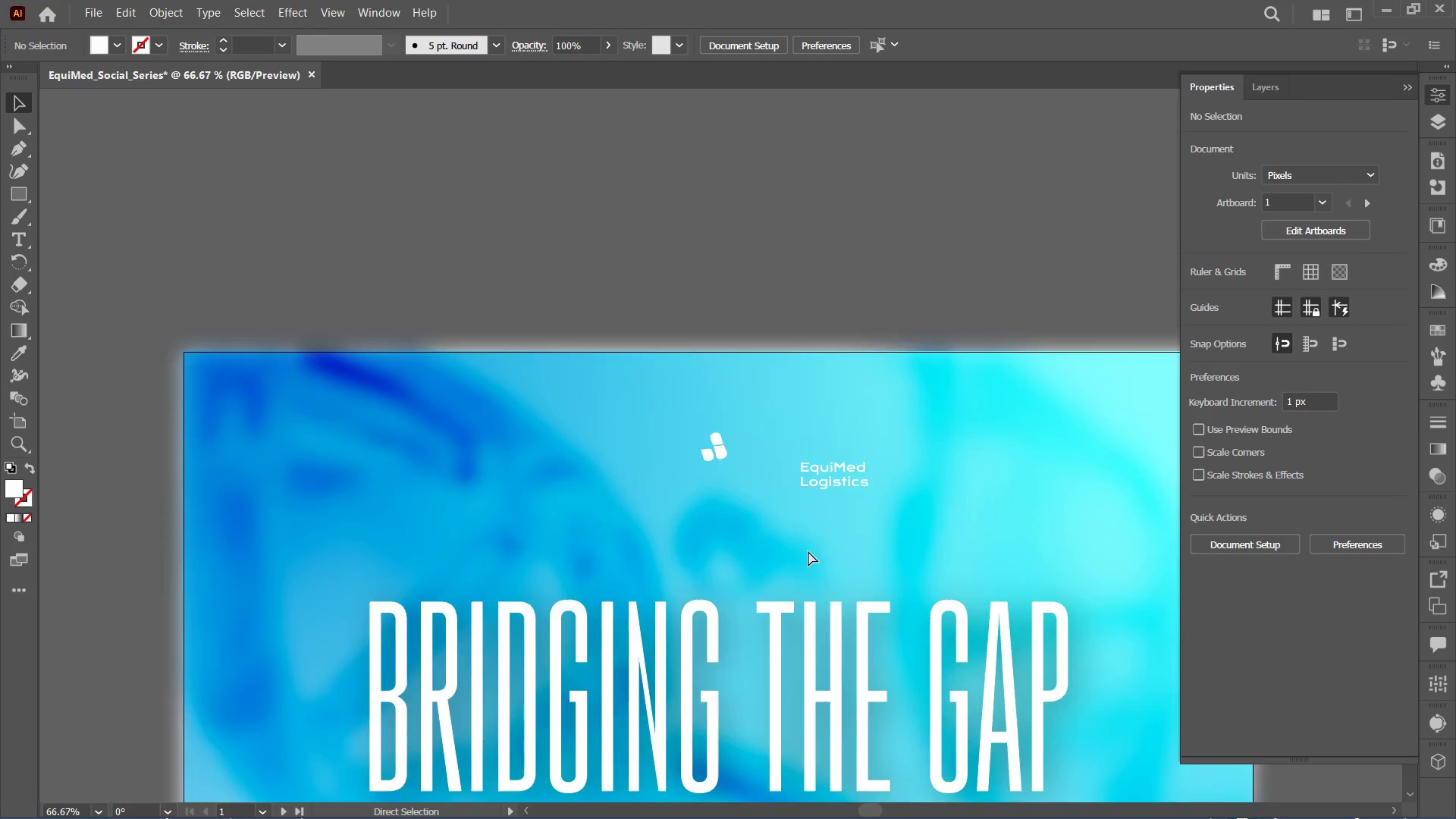 
key(Control+Minus)
 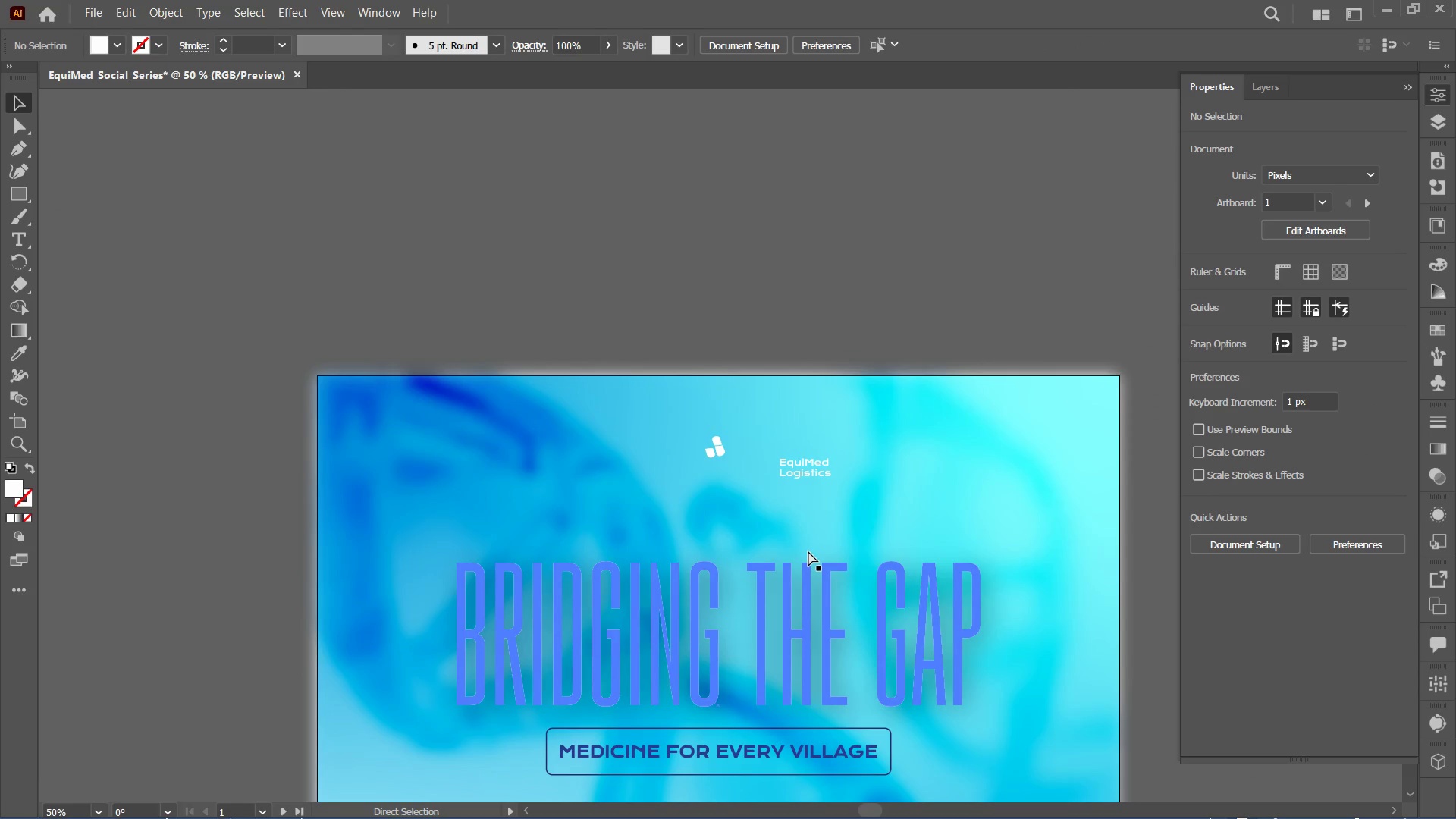 
hold_key(key=Equal, duration=0.67)
 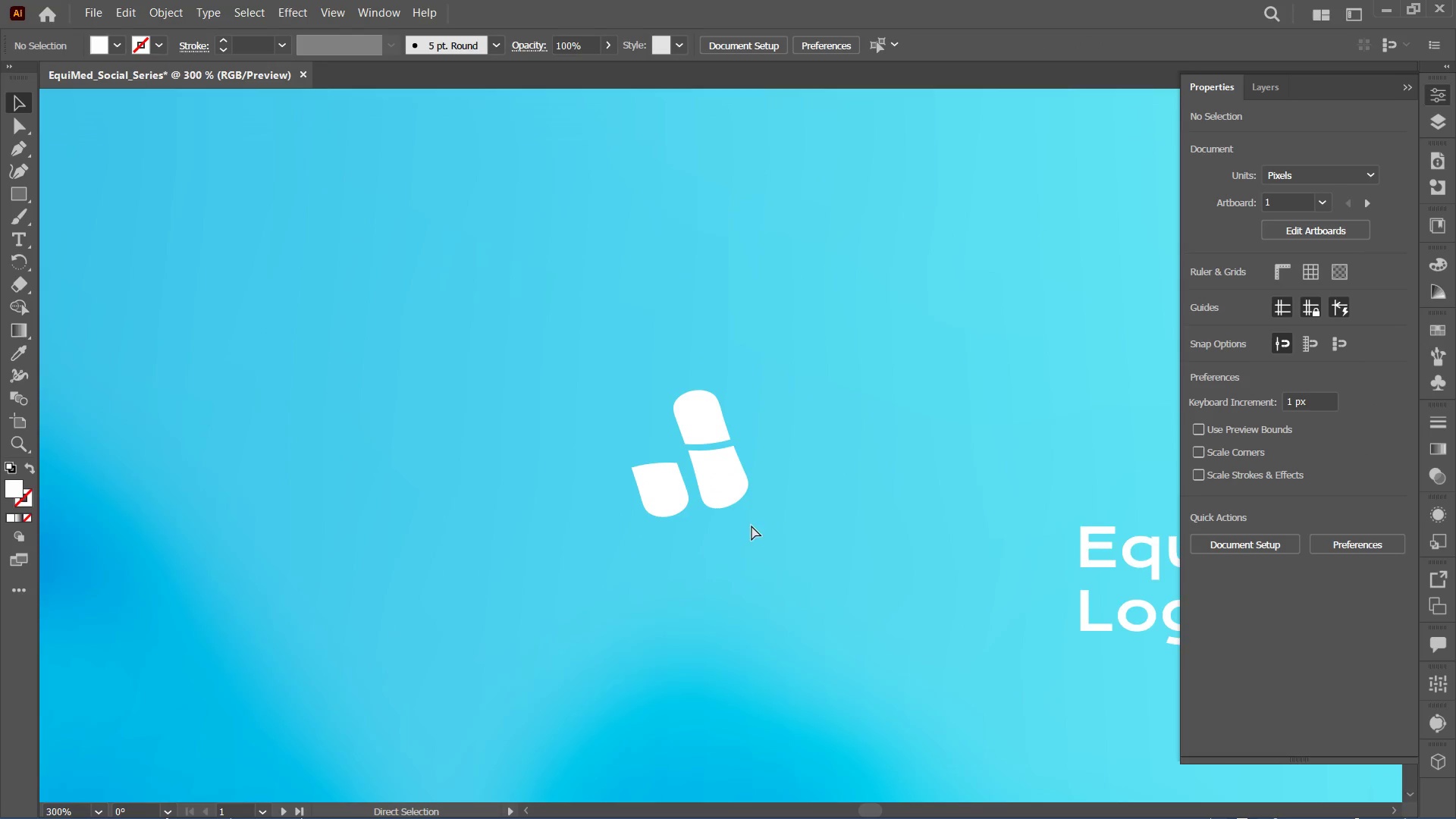 
key(Control+Equal)
 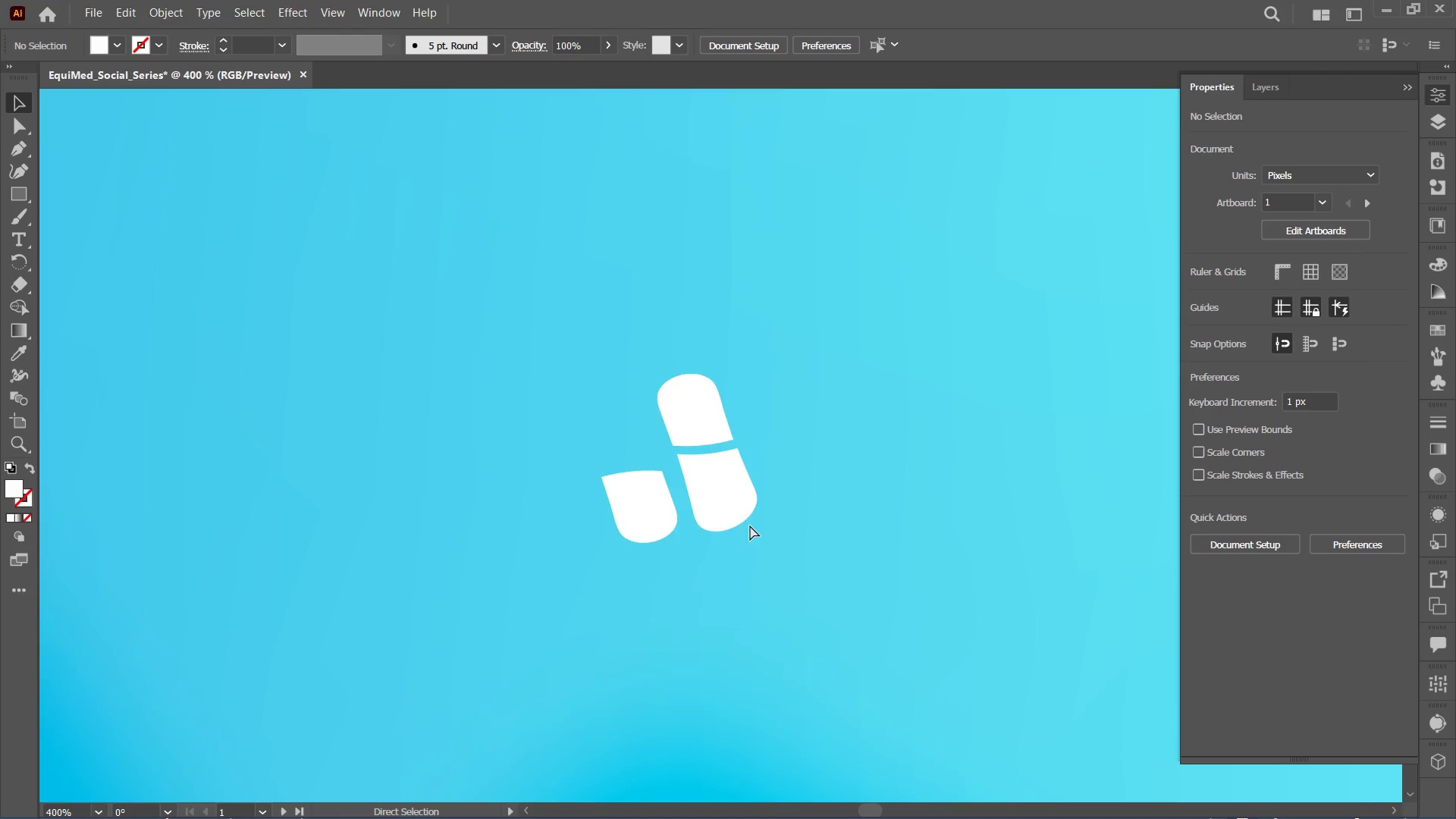 
key(Control+Equal)
 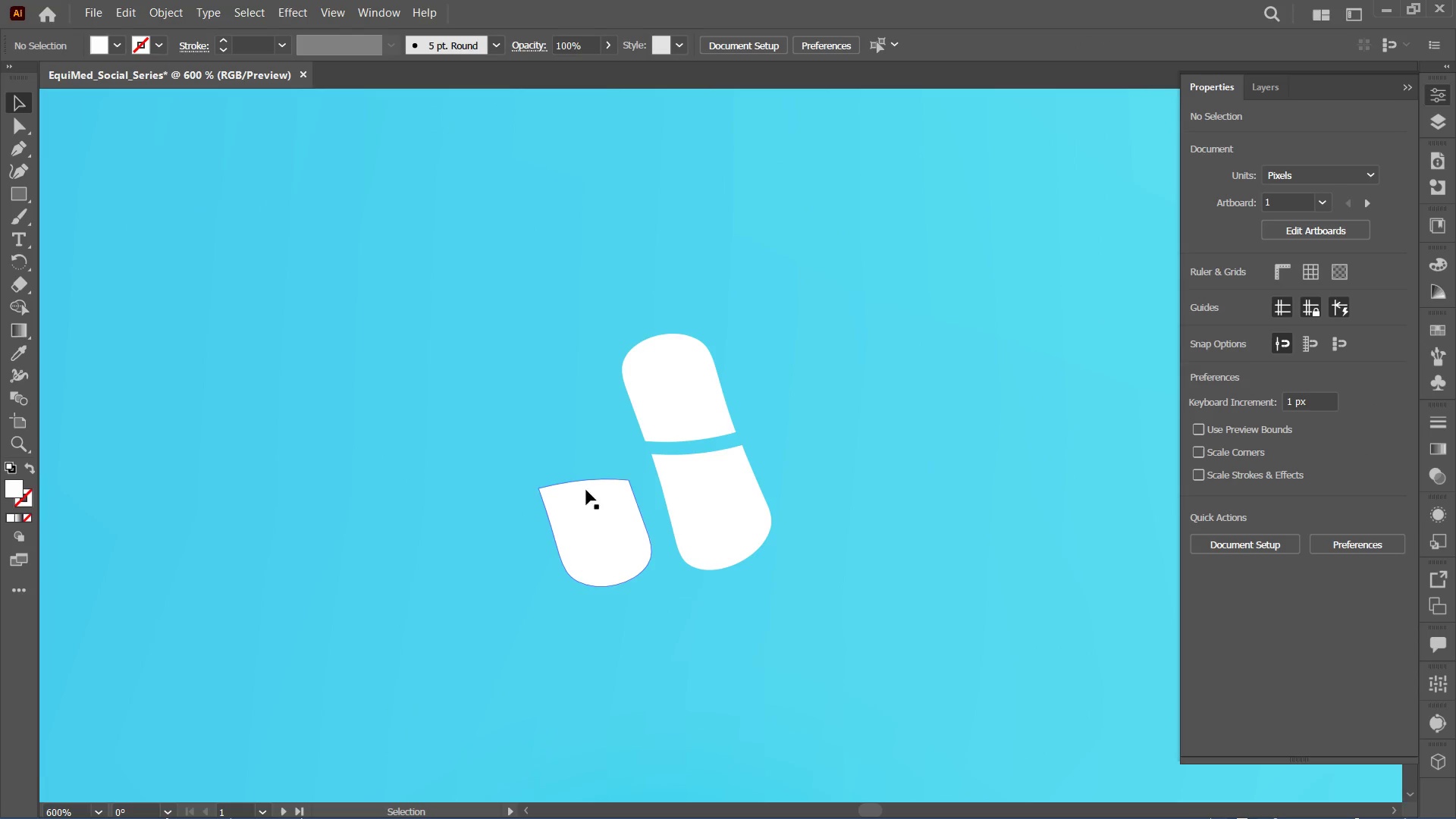 
left_click([591, 519])
 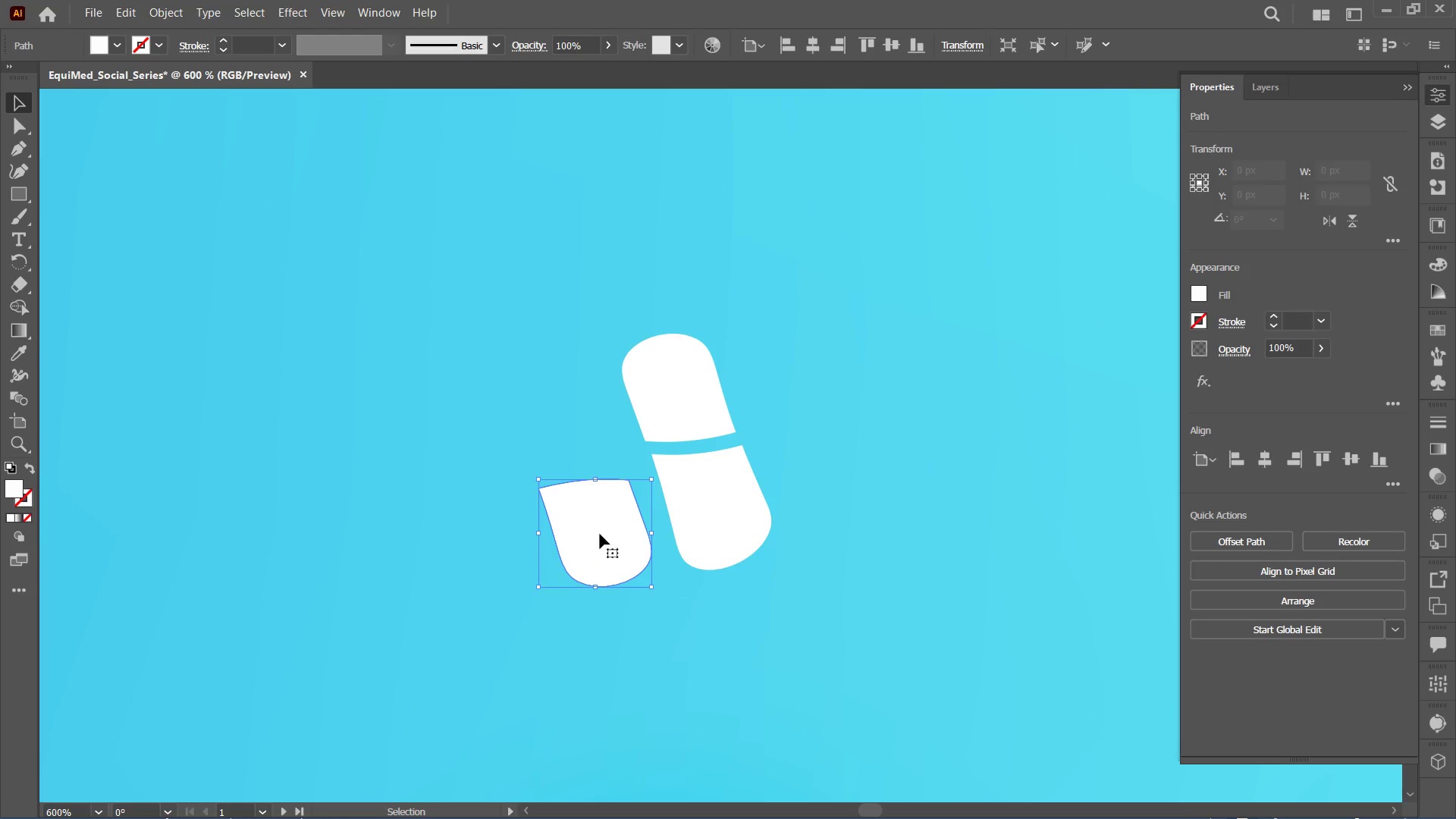 
hold_key(key=AltLeft, duration=1.03)
left_click_drag(start_coordinate=[604, 543], to_coordinate=[567, 424])
 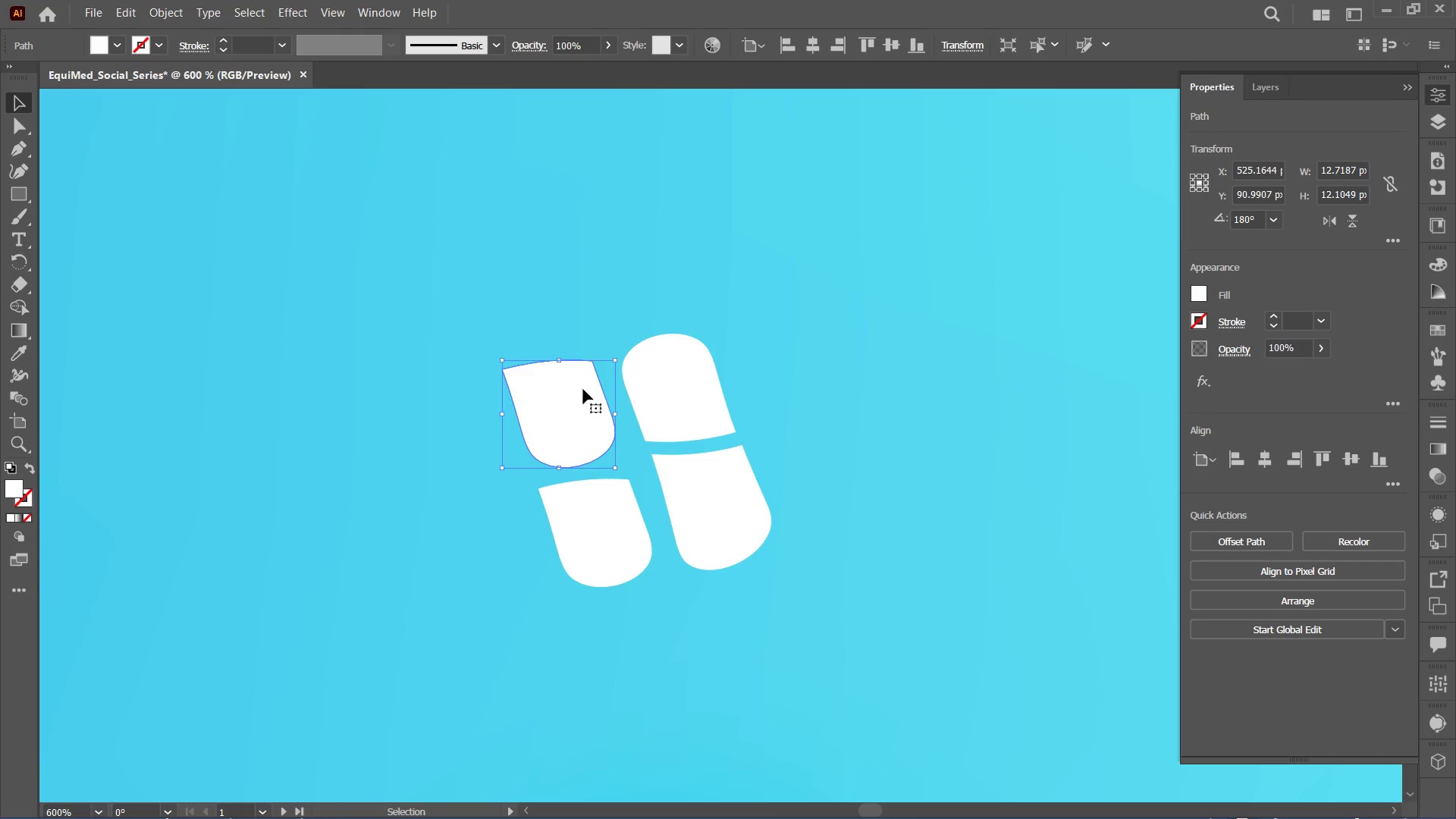 
hold_key(key=ShiftLeft, duration=1.41)
hold_key(key=AltLeft, duration=1.38)
left_click_drag(start_coordinate=[616, 356], to_coordinate=[588, 377])
 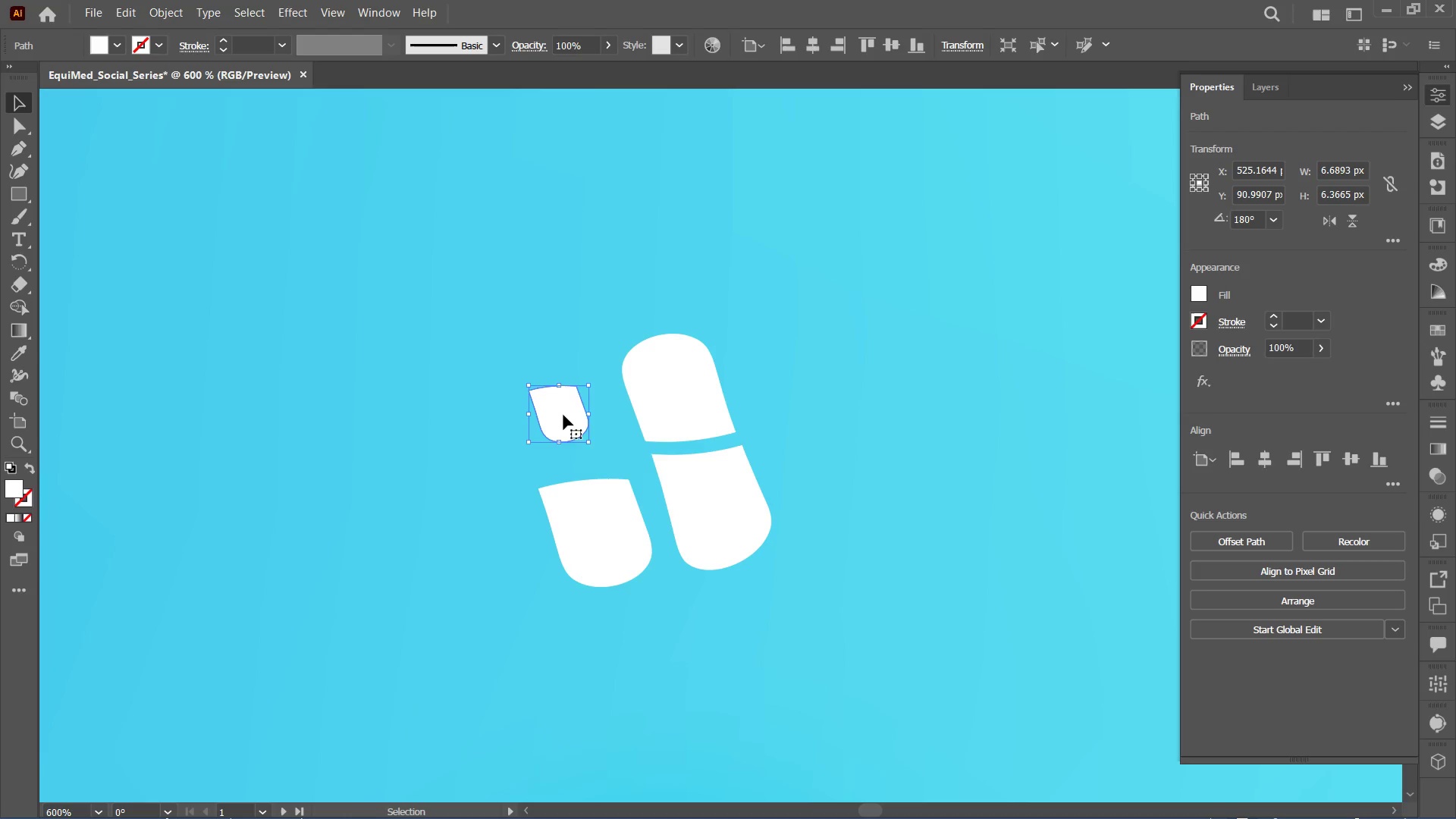 
left_click_drag(start_coordinate=[566, 420], to_coordinate=[735, 561])
 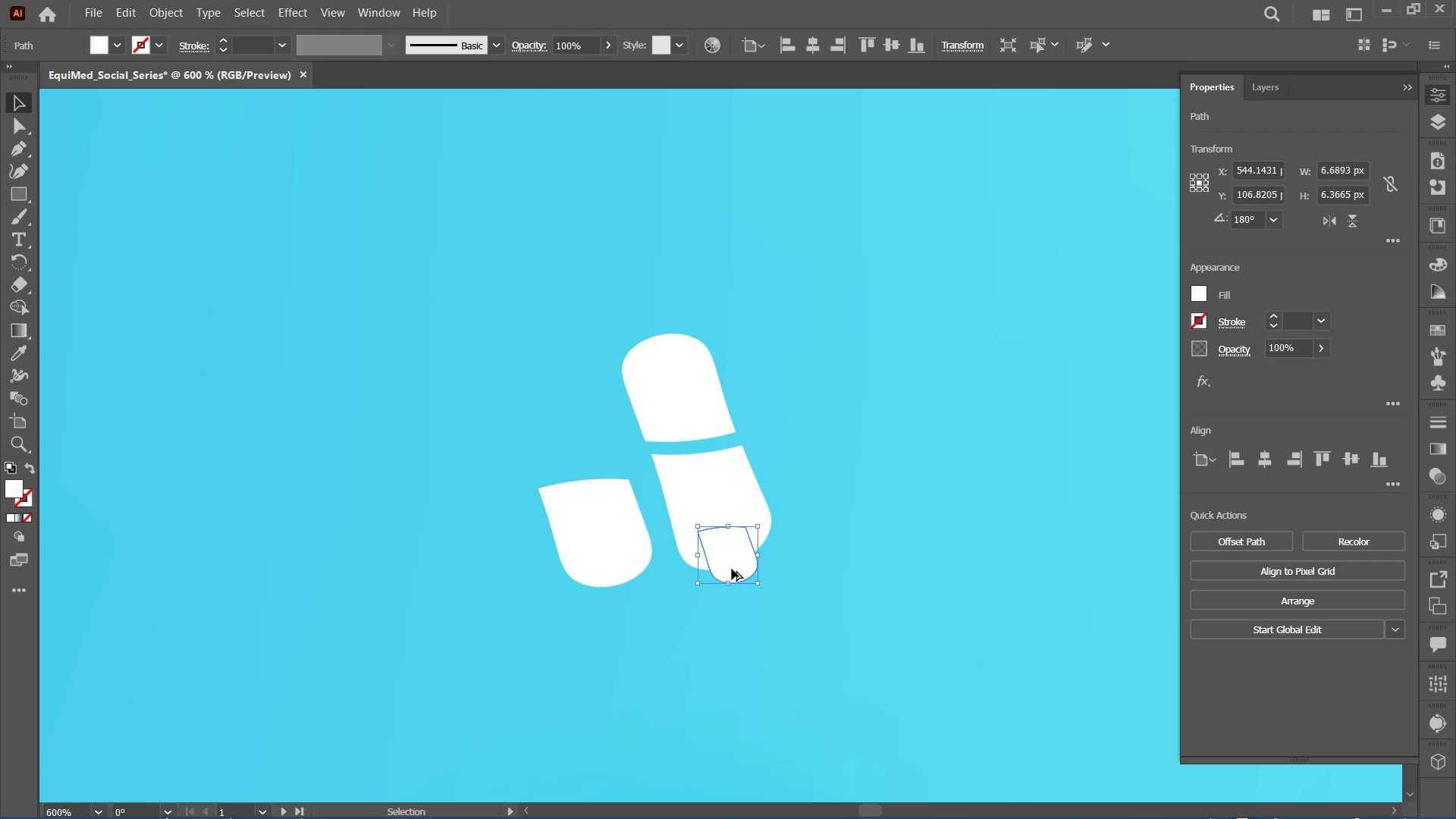 
hold_key(key=AltLeft, duration=2.14)
left_click_drag(start_coordinate=[732, 569], to_coordinate=[620, 594])
 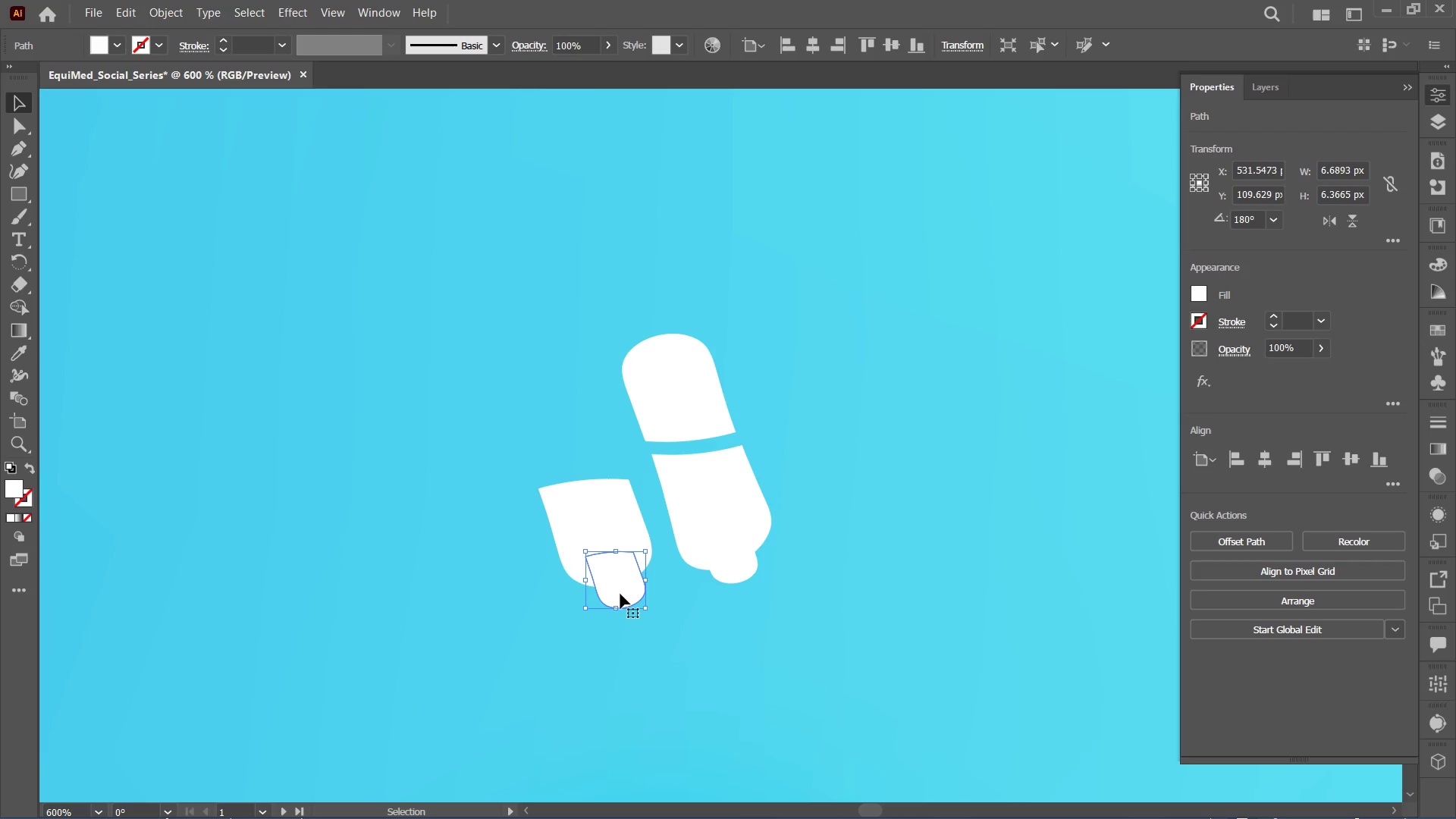 
hold_key(key=AltLeft, duration=1.2)
left_click_drag(start_coordinate=[621, 594], to_coordinate=[592, 494])
 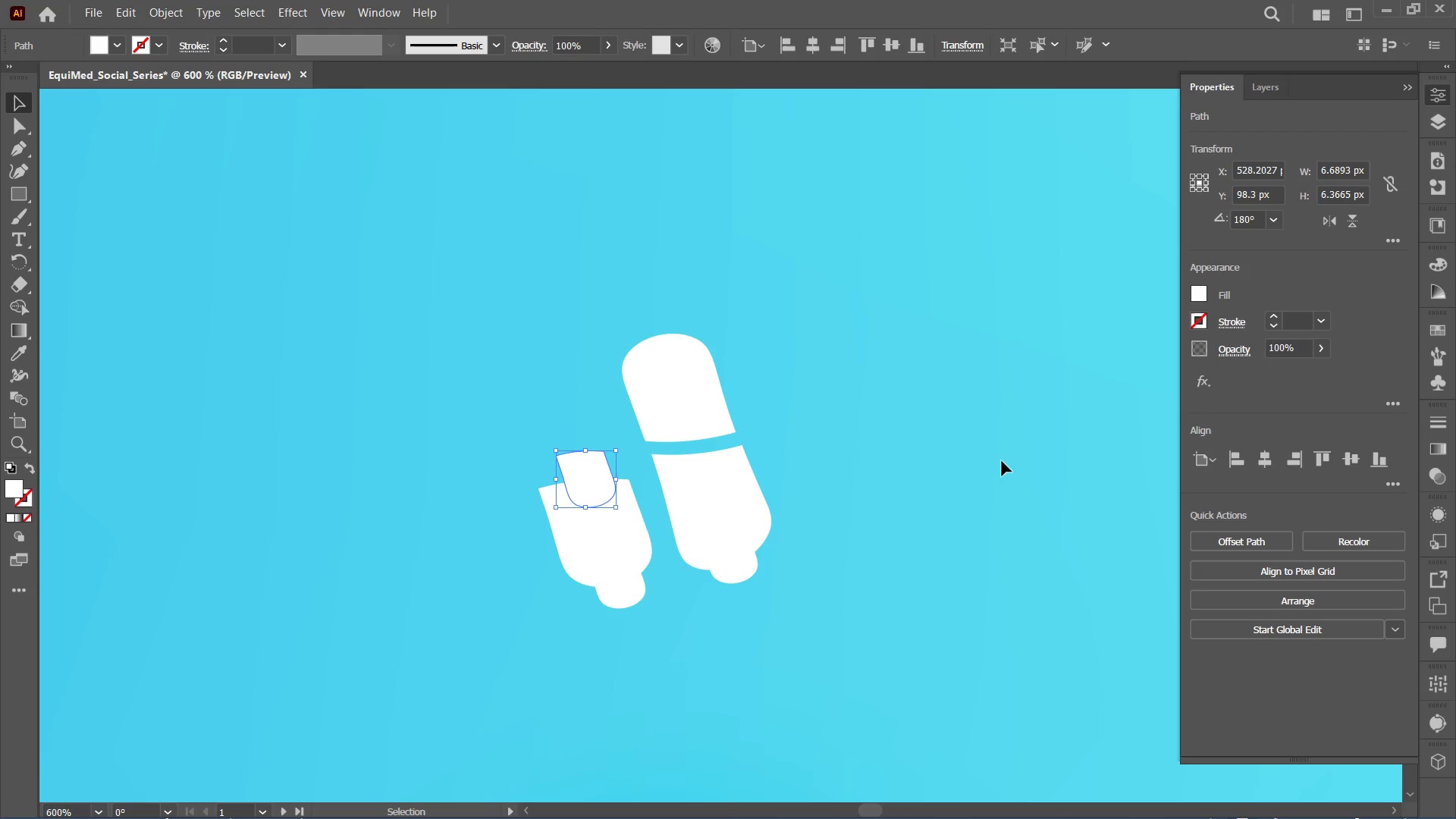 
left_click([914, 491])
 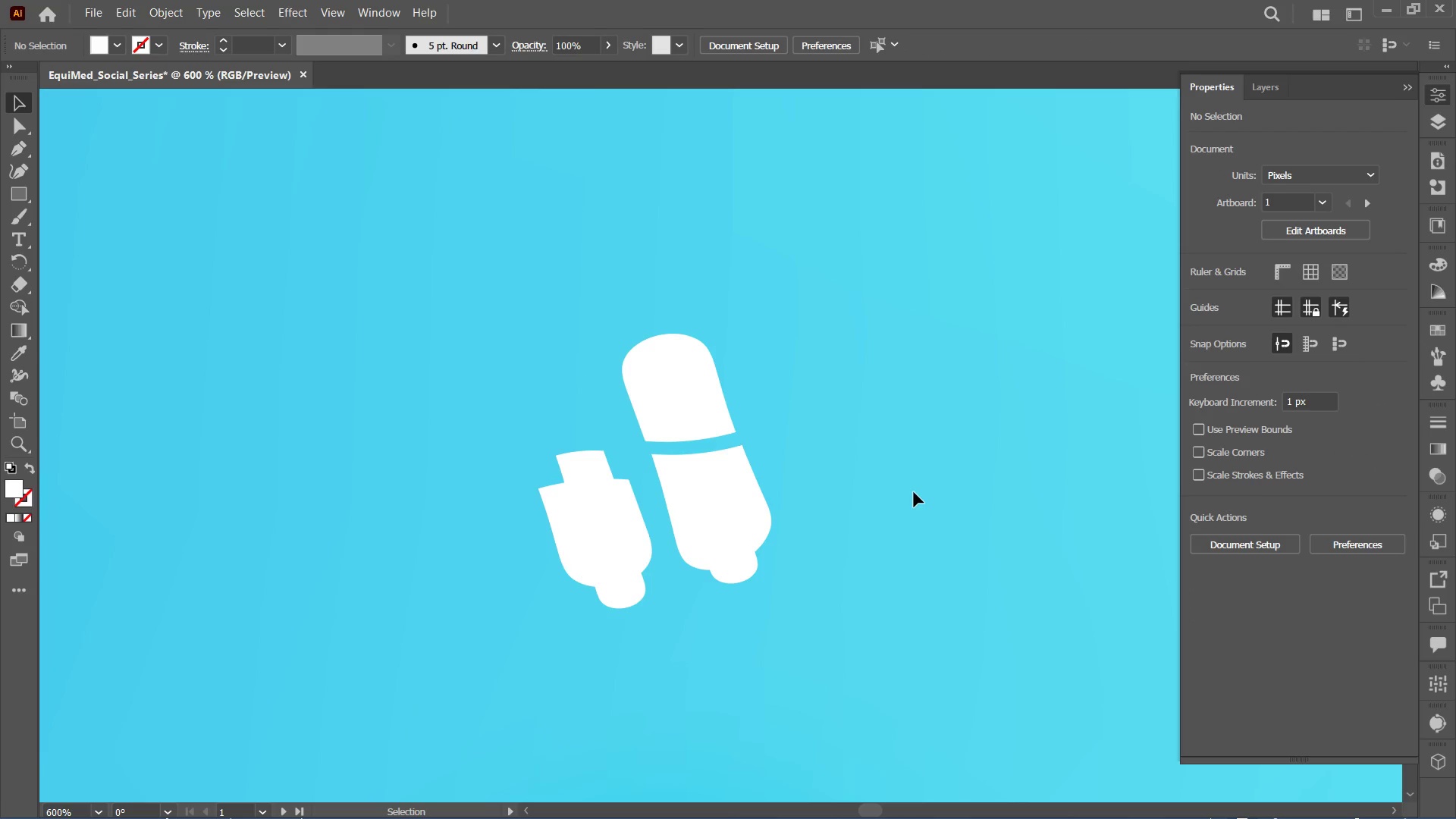 
key(Control+Minus)
 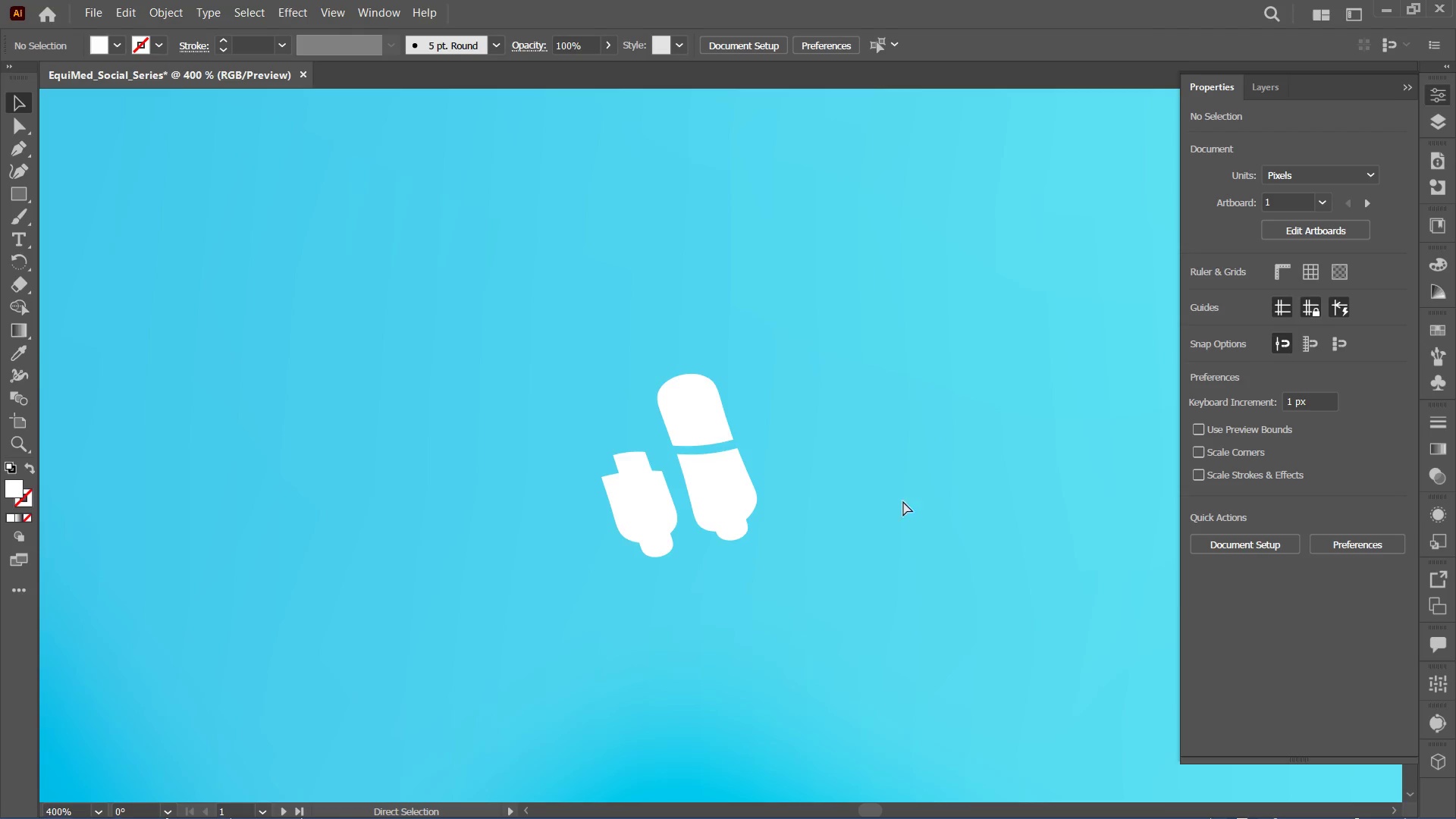 
key(Control+Minus)
 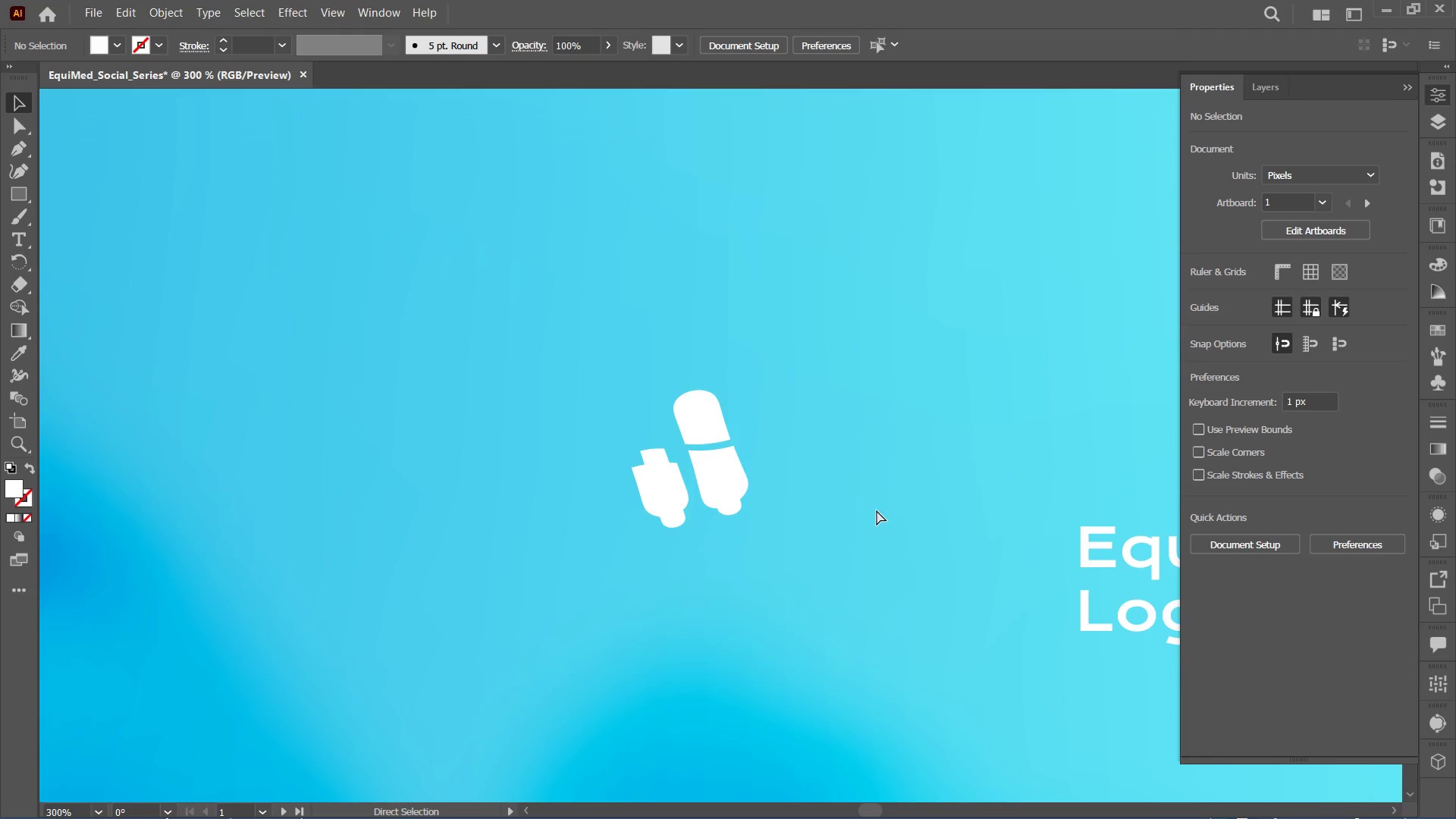 
key(Control+Minus)
 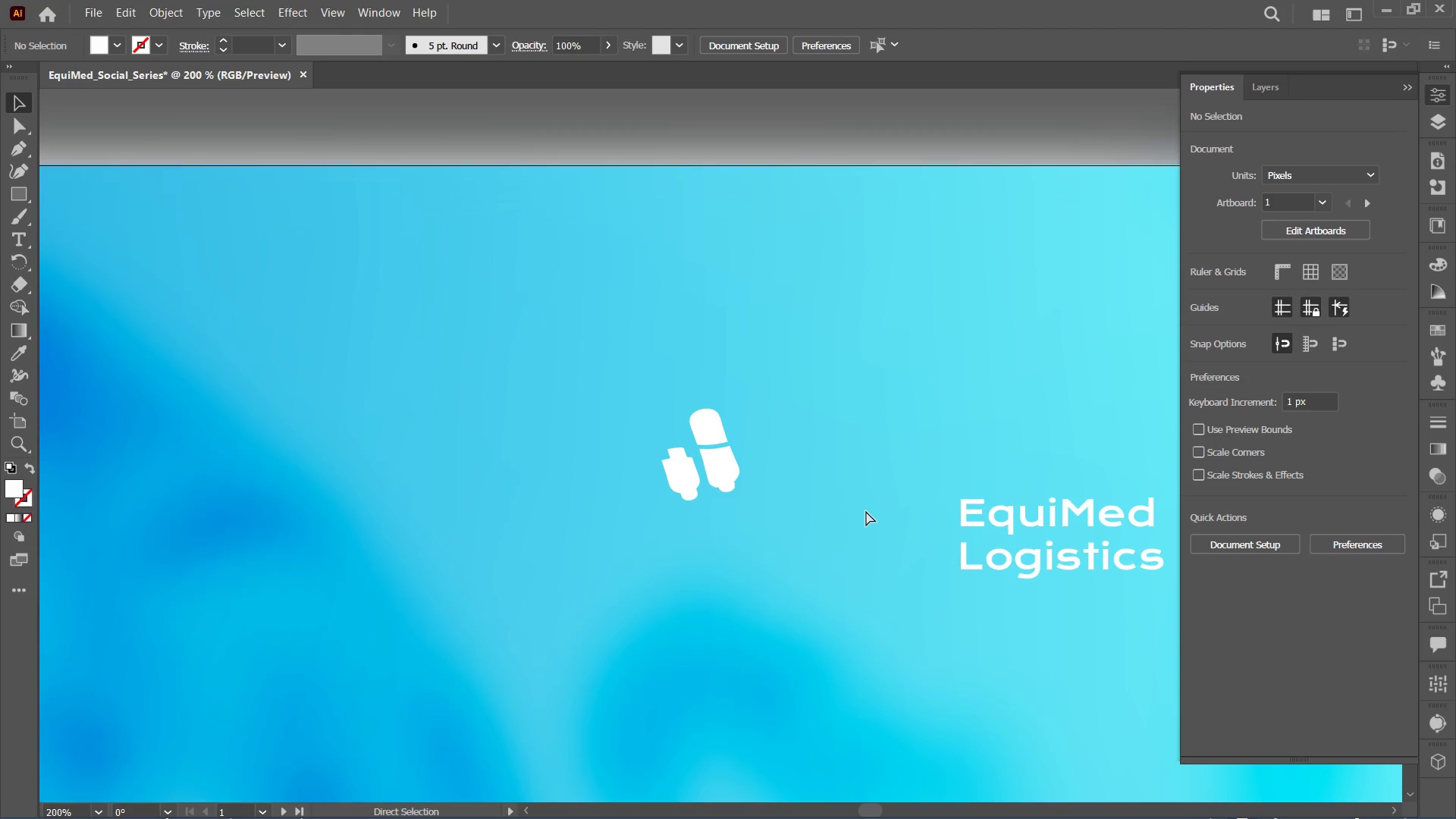 
key(Control+Minus)
 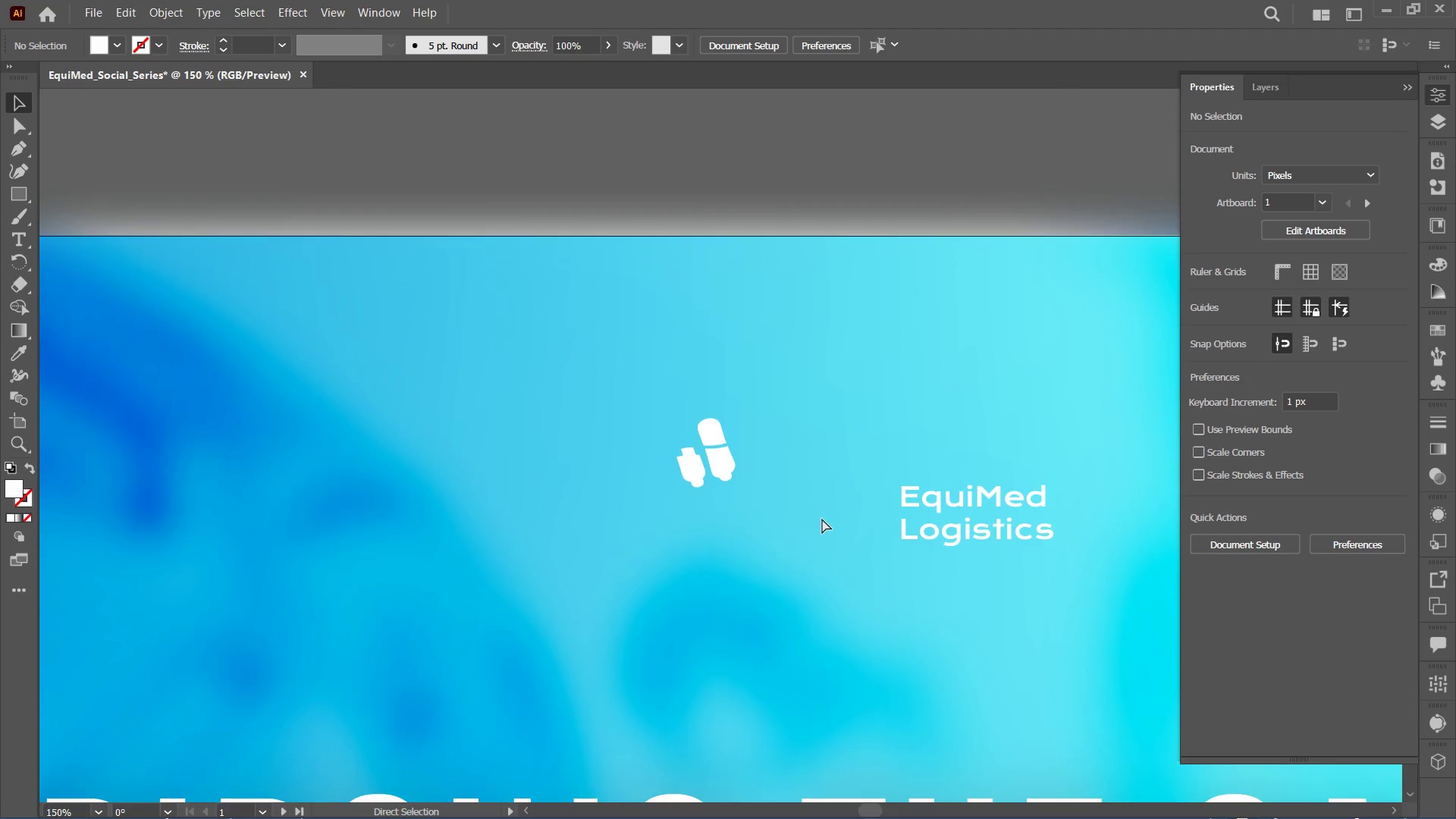 
key(Control+Equal)
 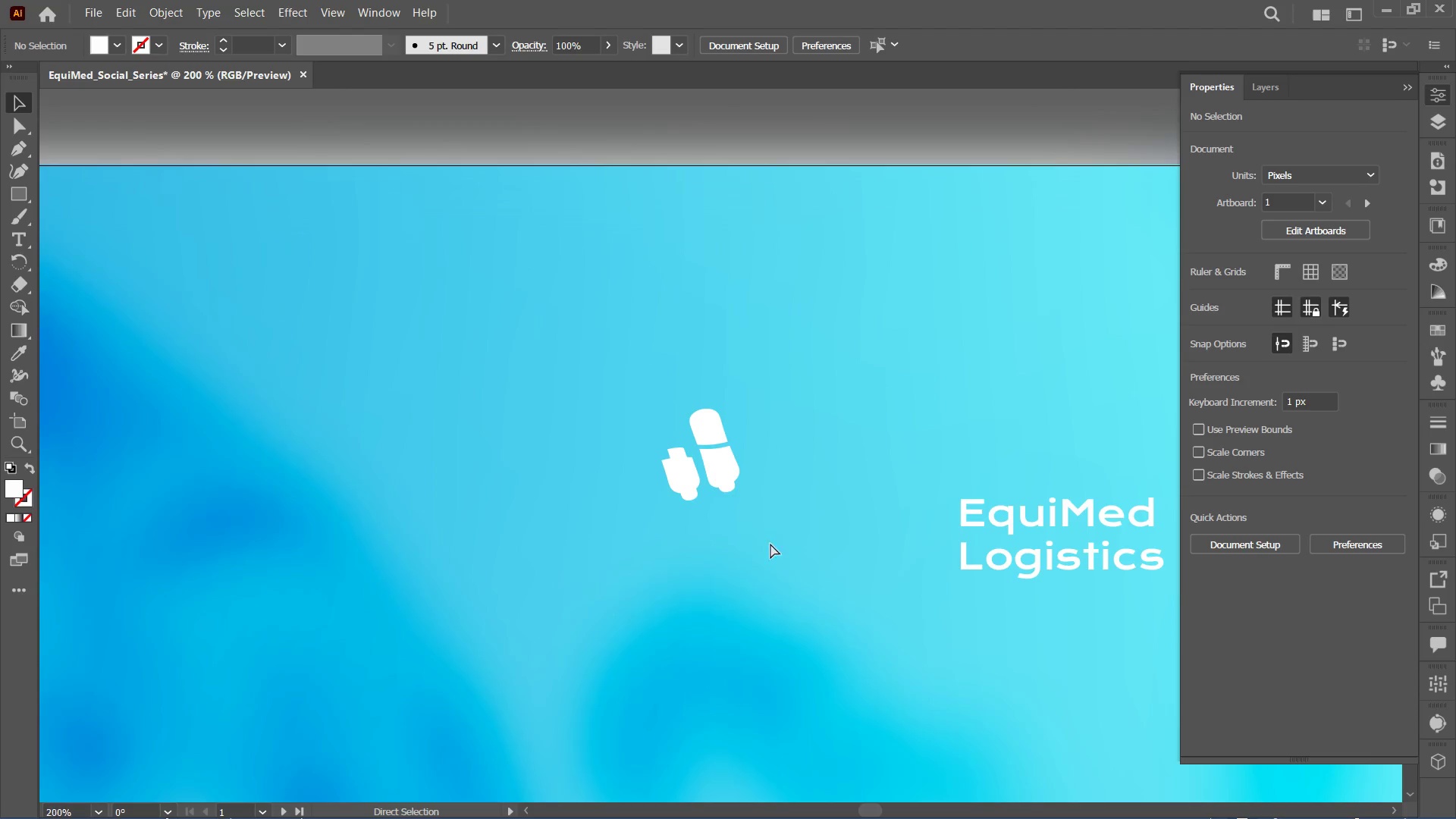 
key(Control+Equal)
 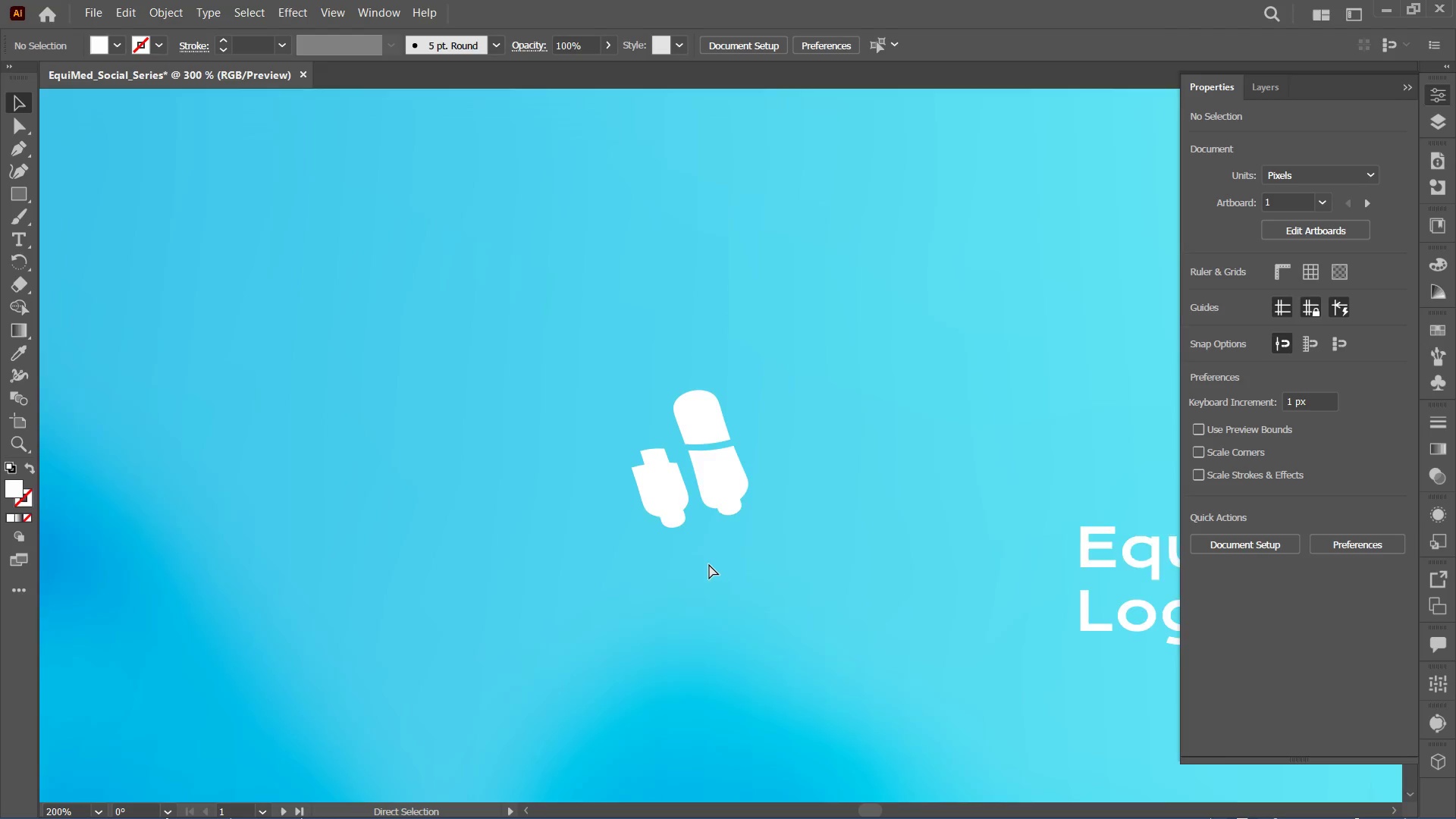 
key(Control+Equal)
 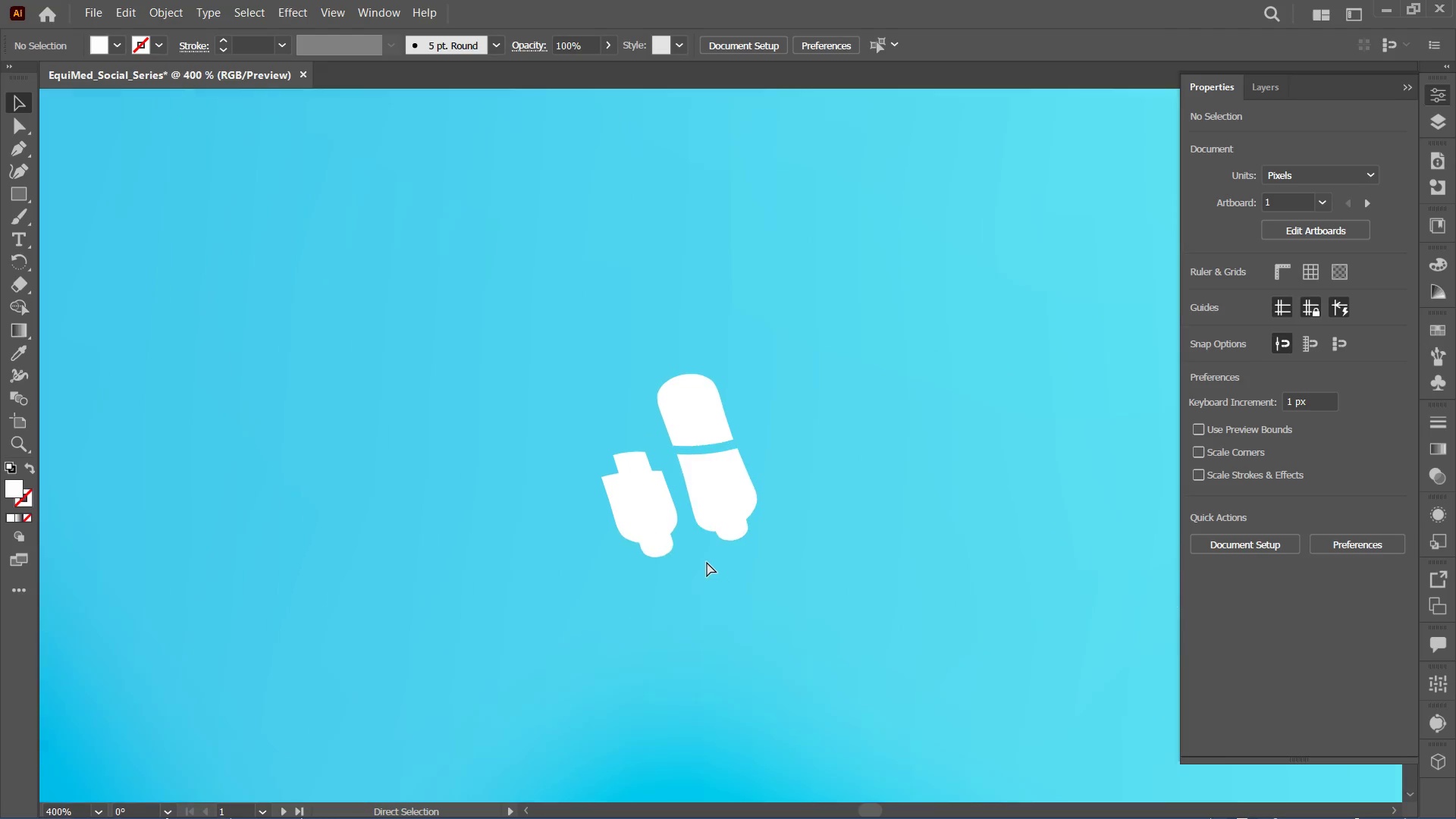 
key(Control+Equal)
 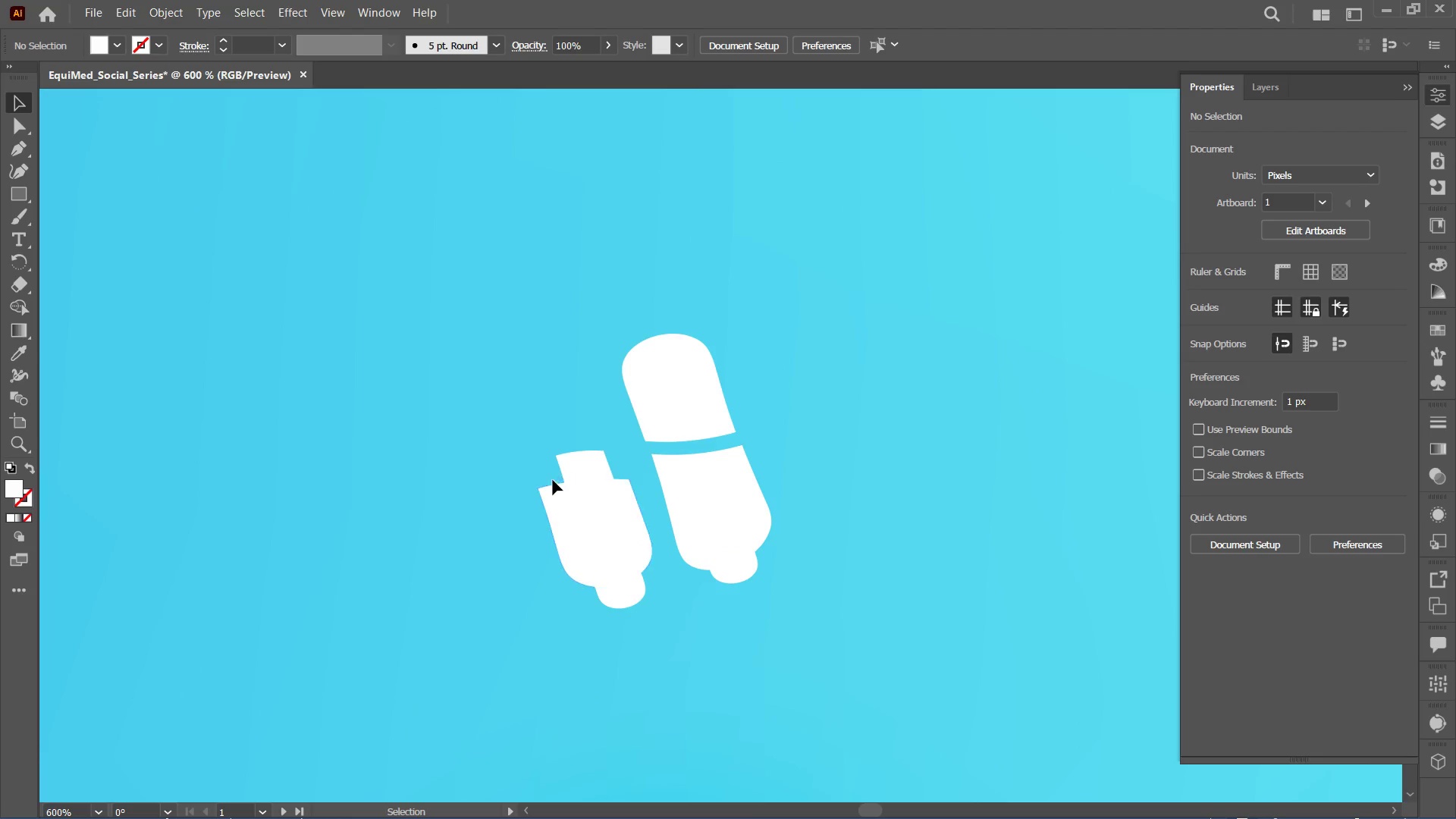 
left_click([569, 466])
 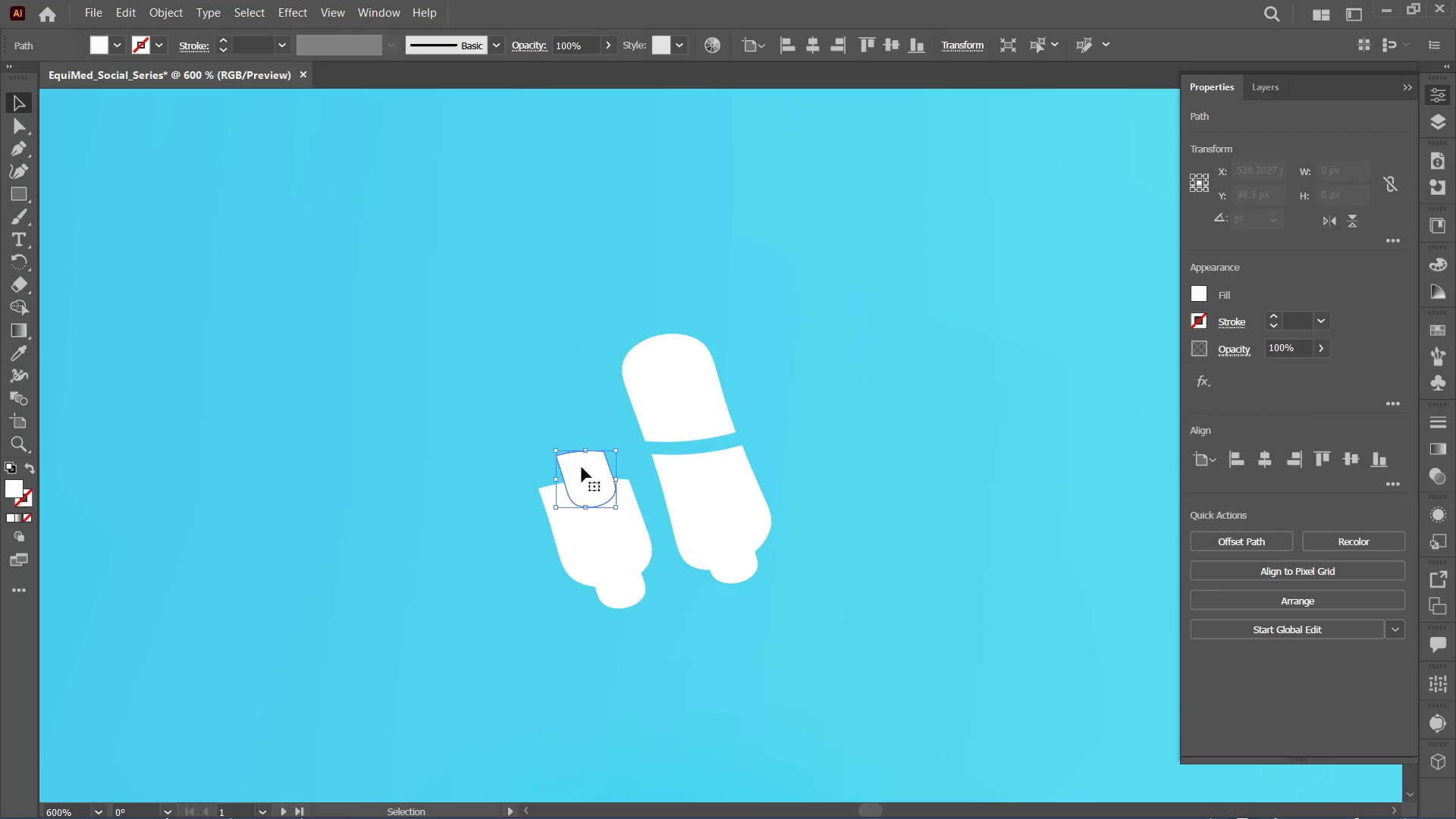 
key(Backspace)
 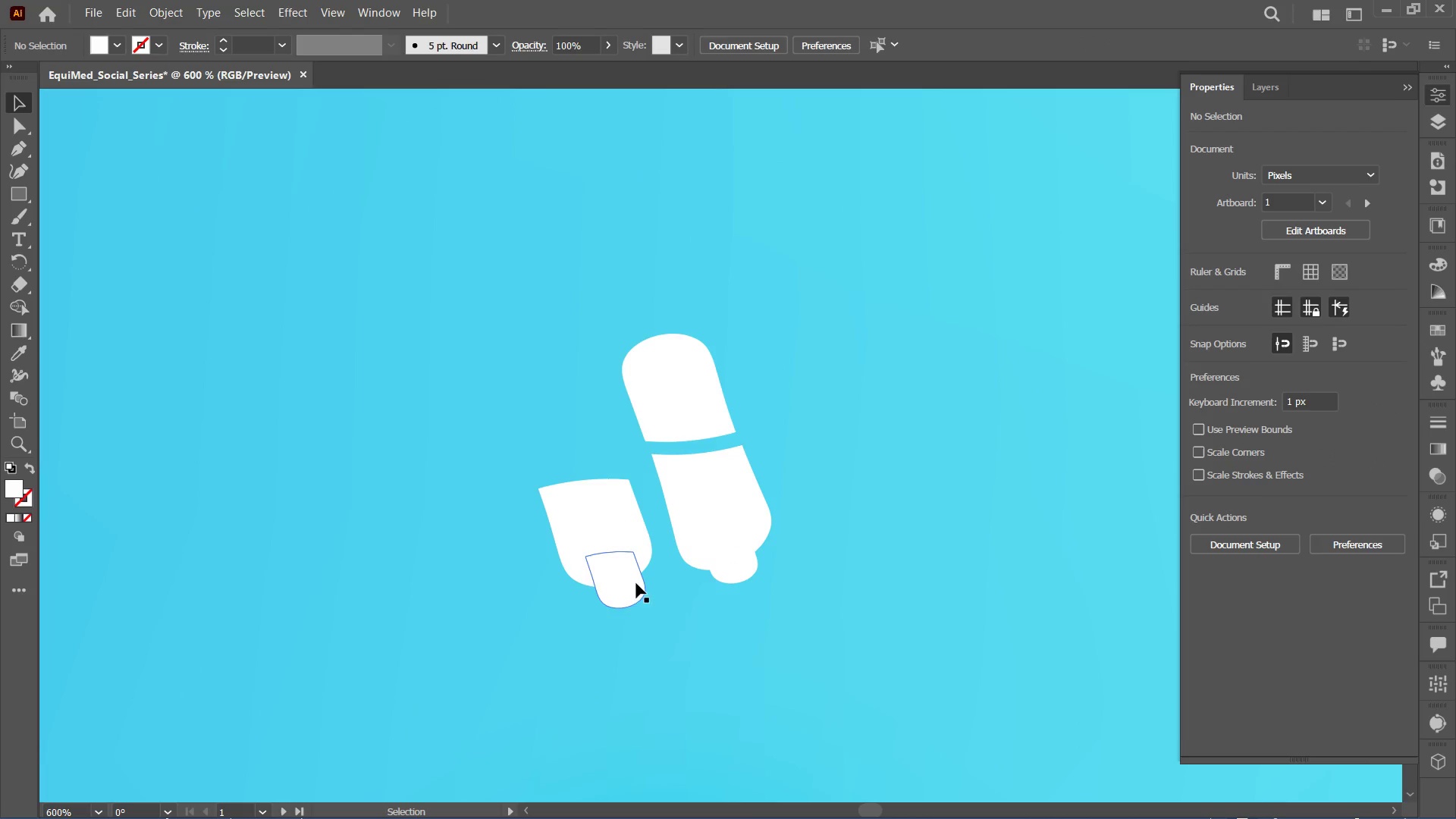 
key(Backspace)
 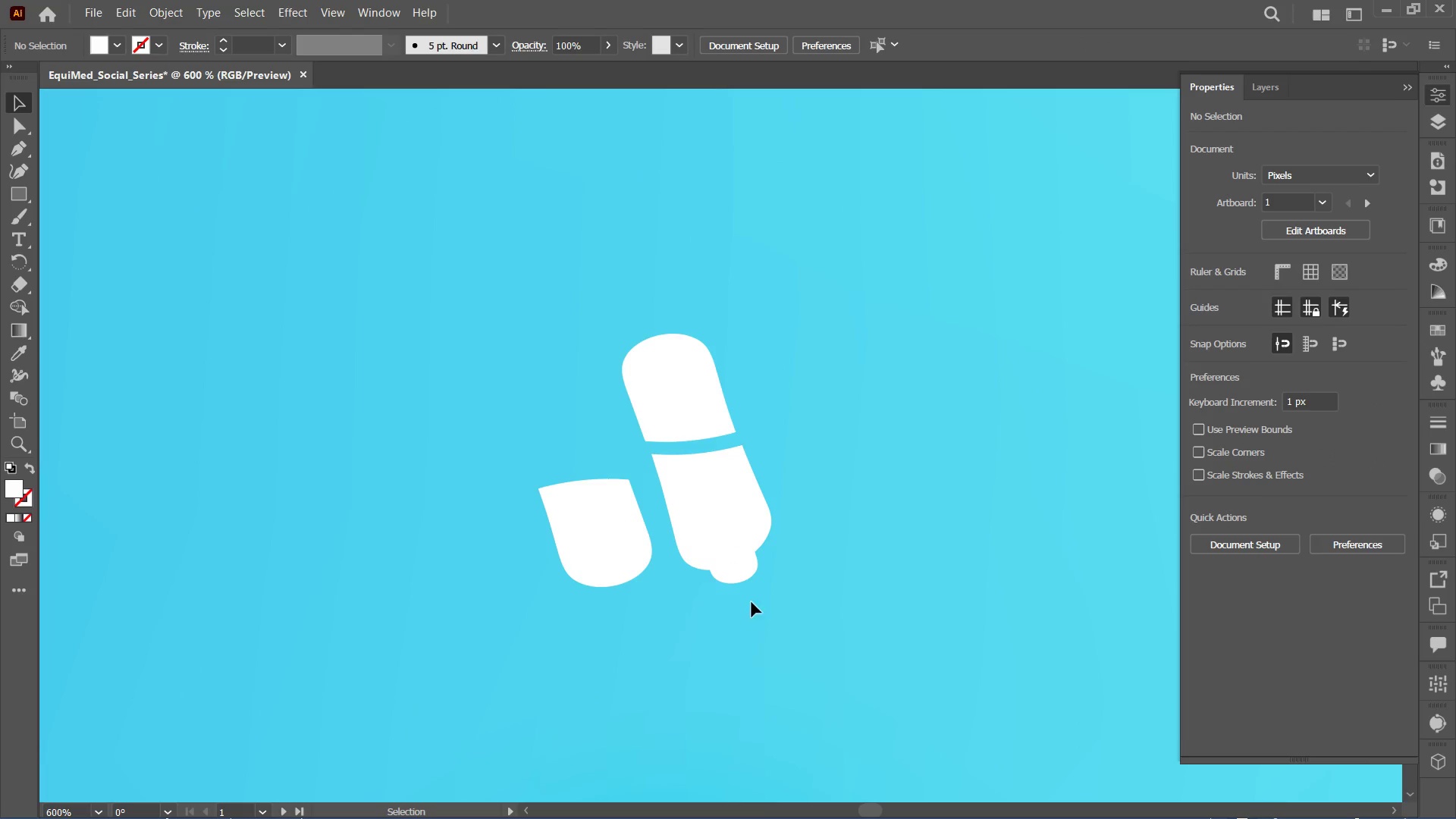 
key(Control+Minus)
 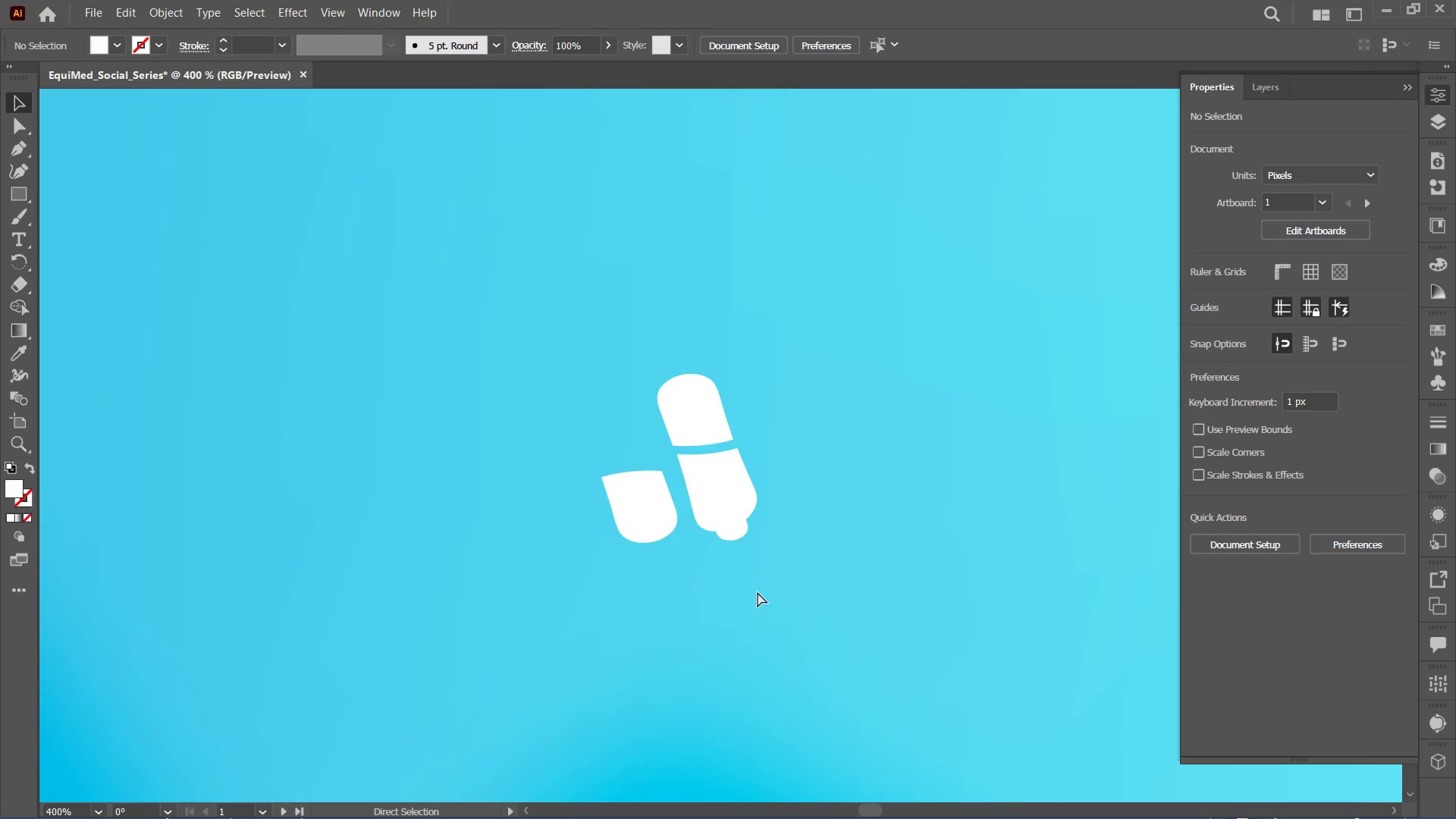 
key(Control+Minus)
 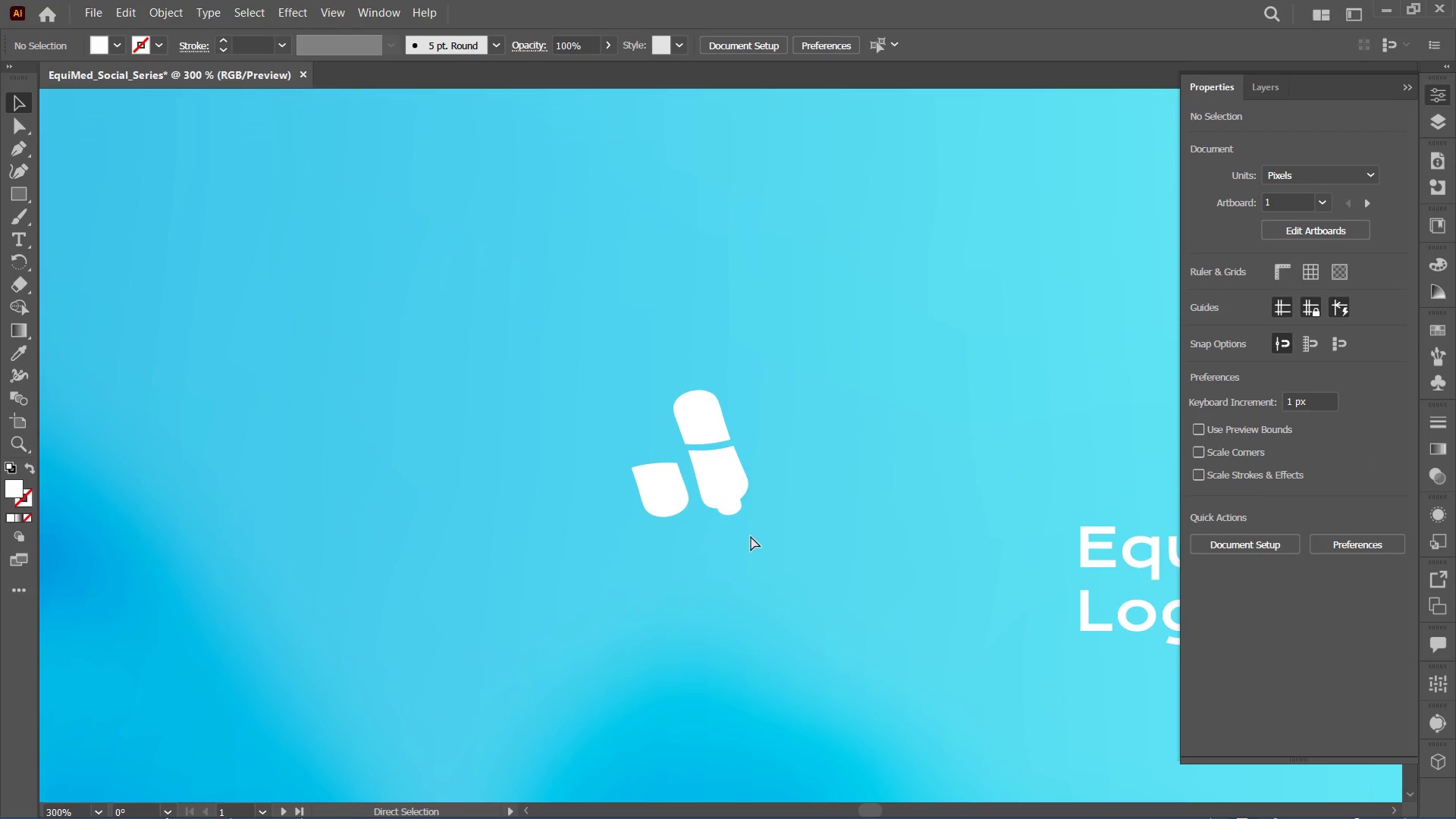 
key(Control+Equal)
 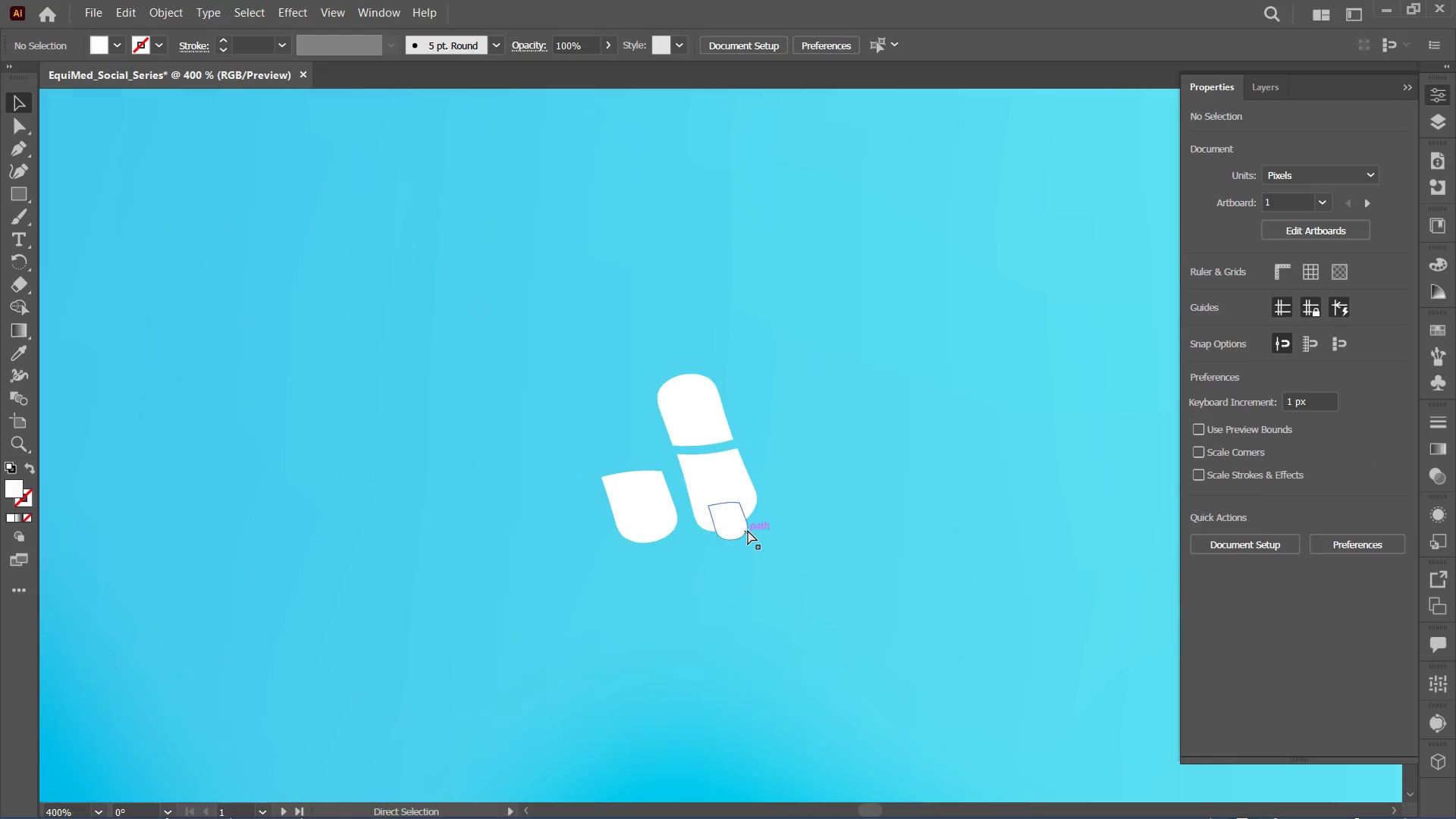 
key(Control+Equal)
 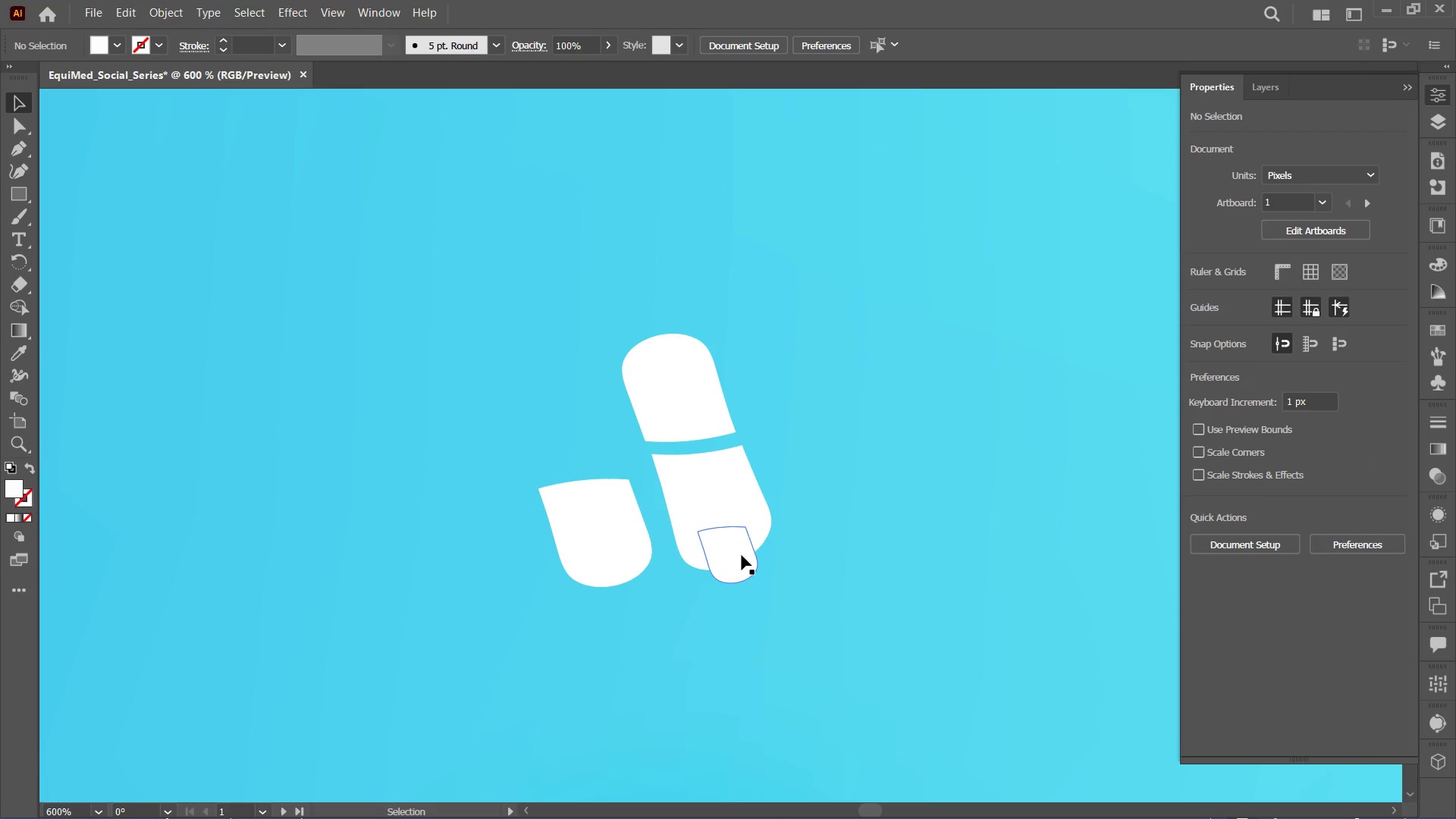 
left_click([742, 554])
 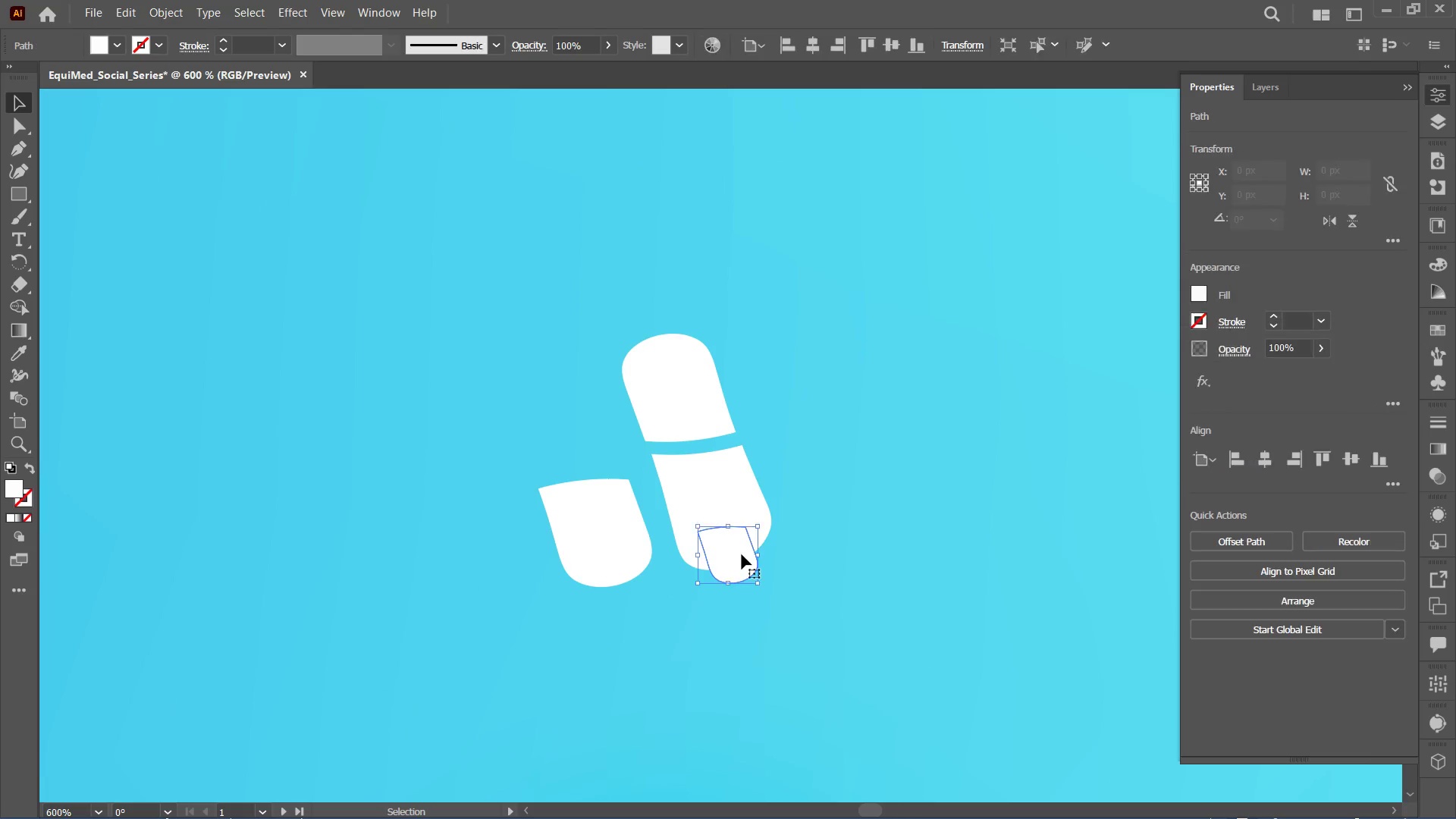 
key(Backspace)
 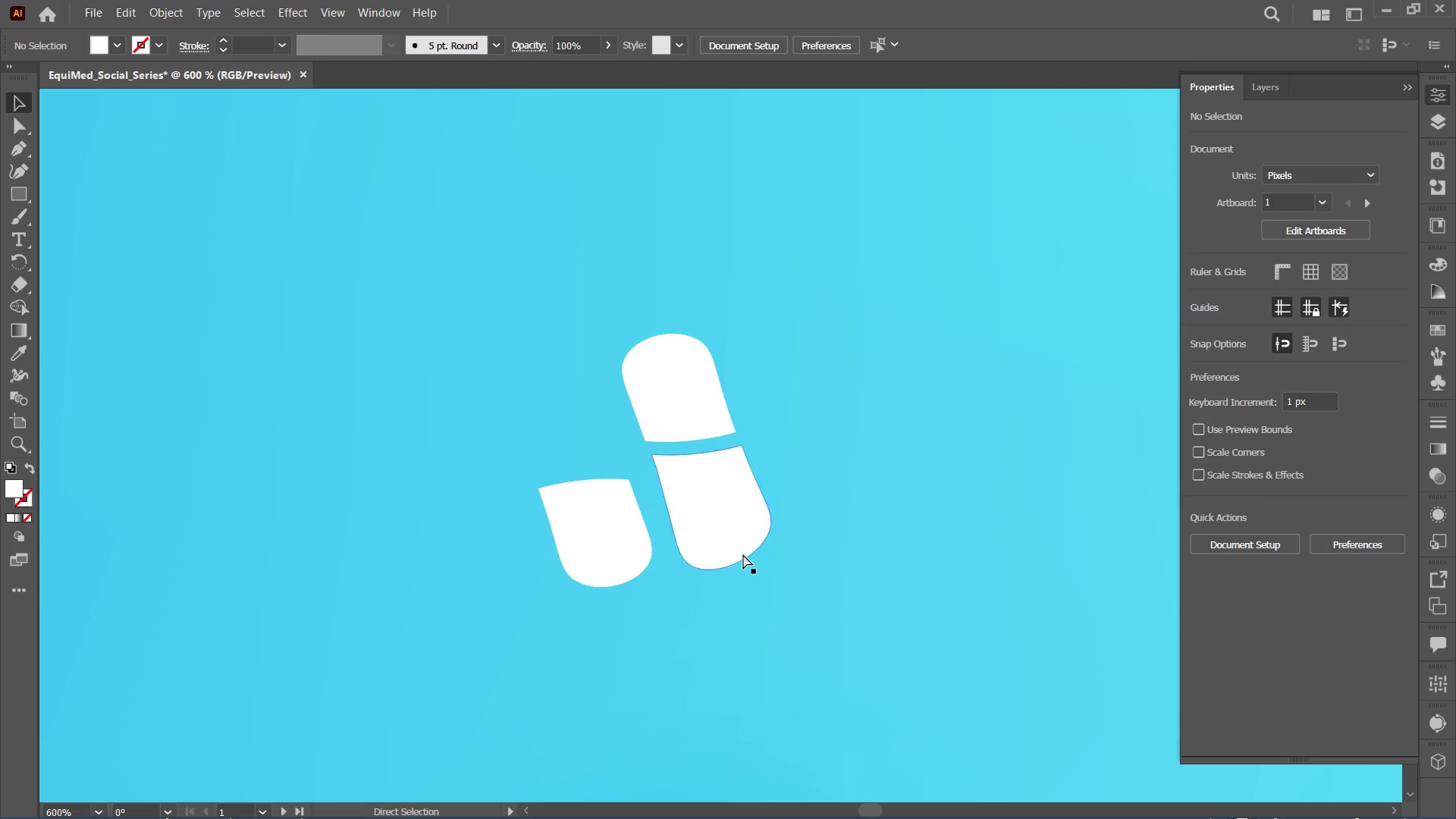 
key(Control+Minus)
 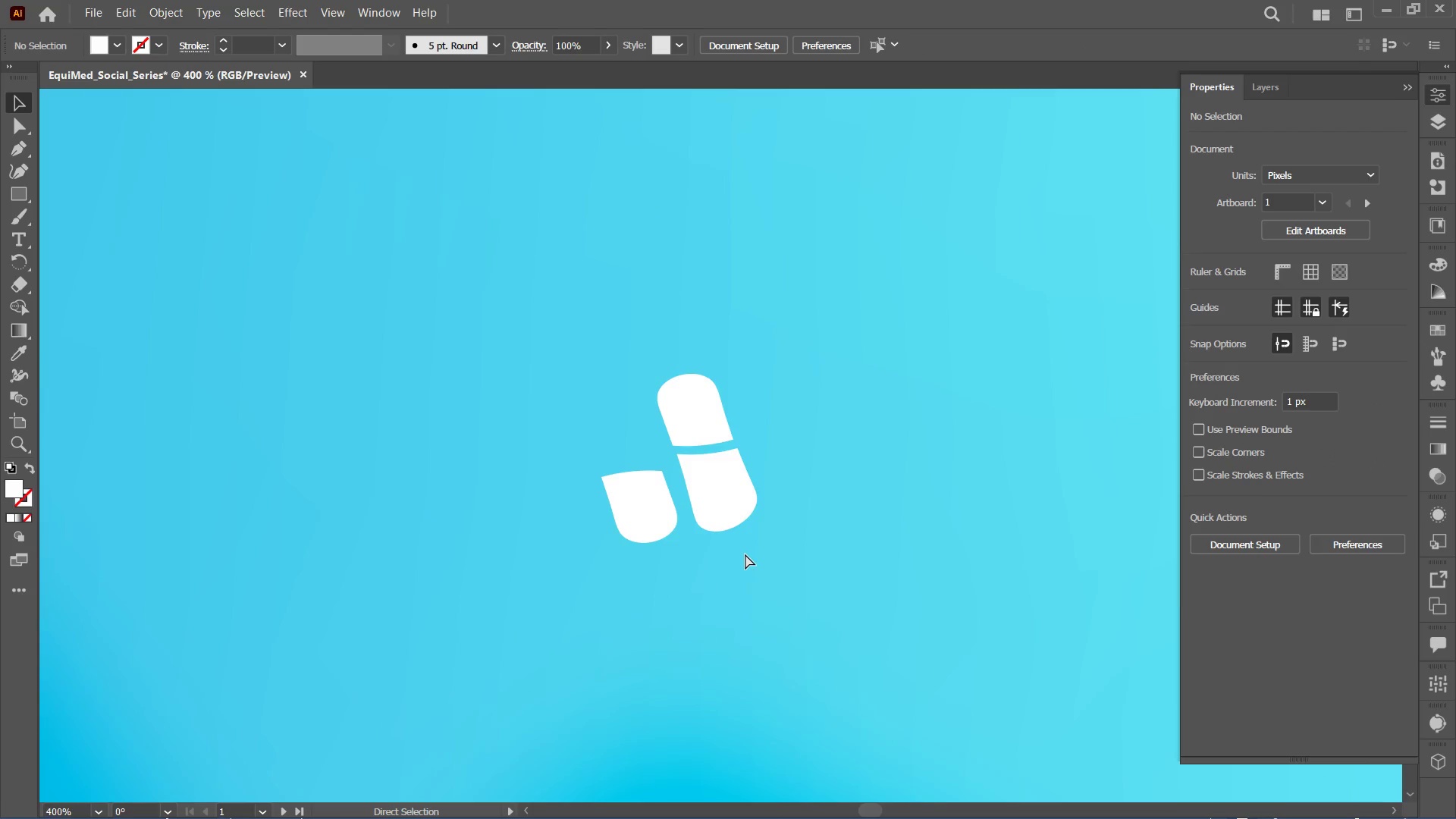 
key(Control+Minus)
 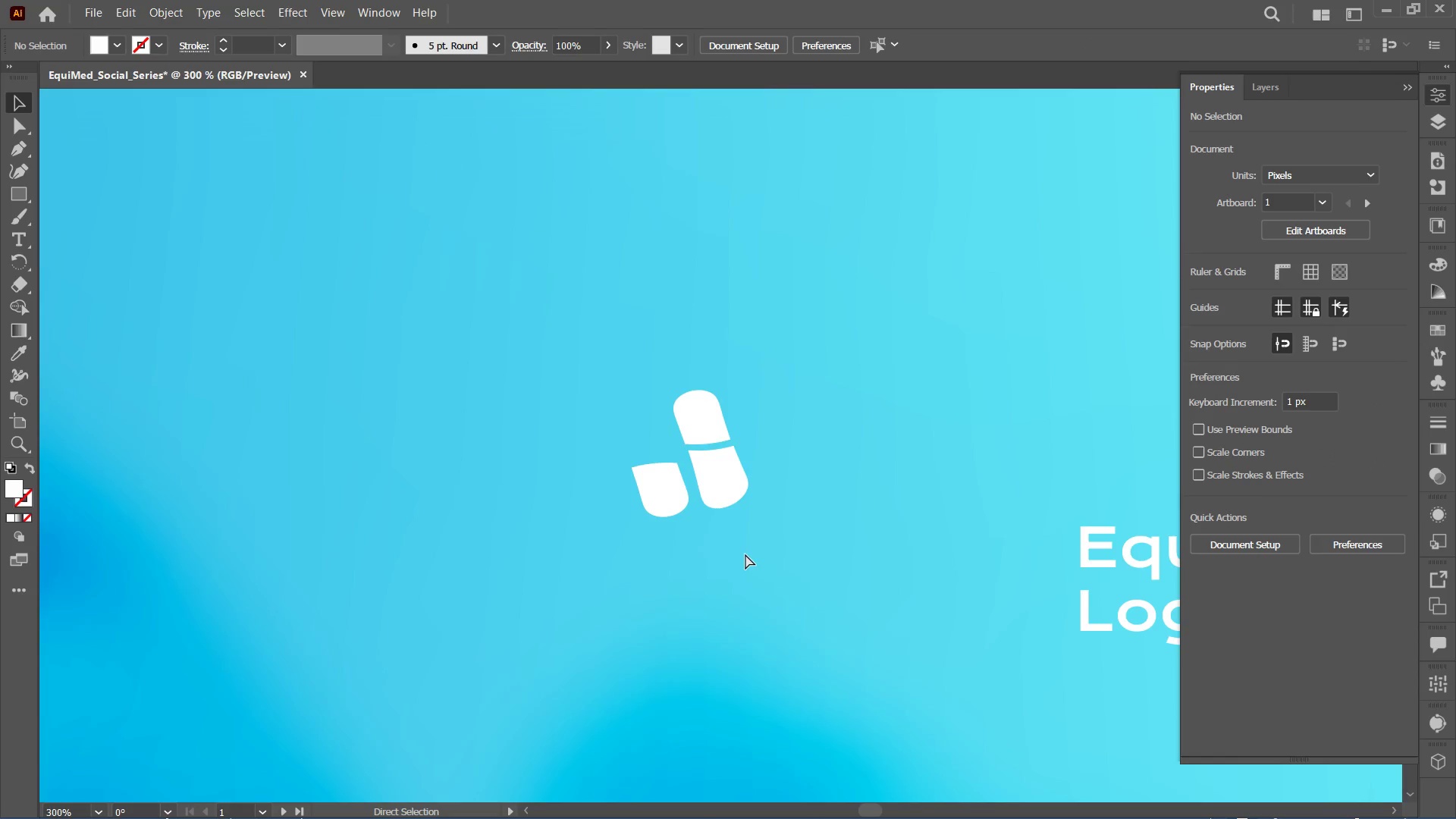 
key(Control+Minus)
 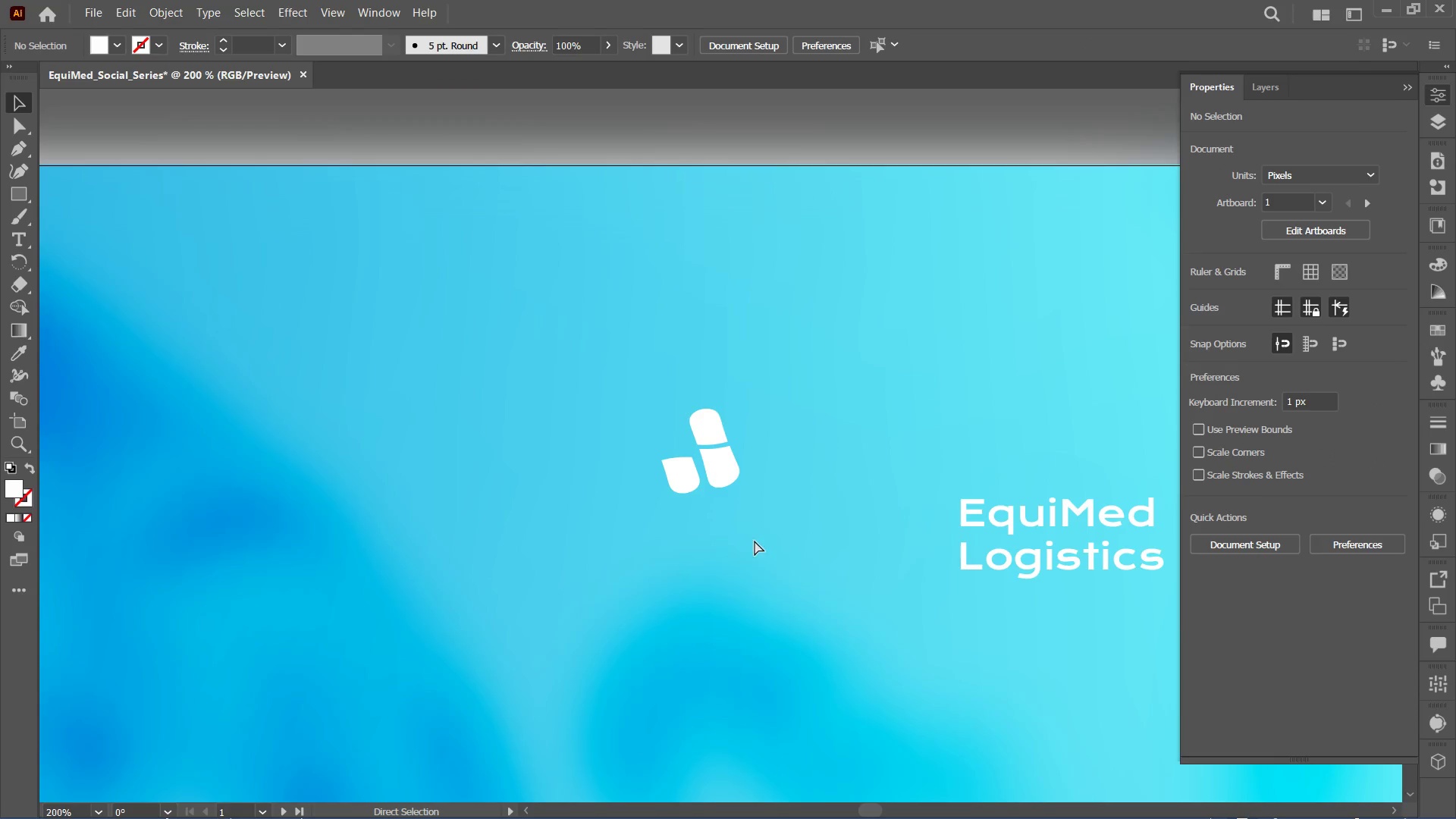 
key(Control+Minus)
 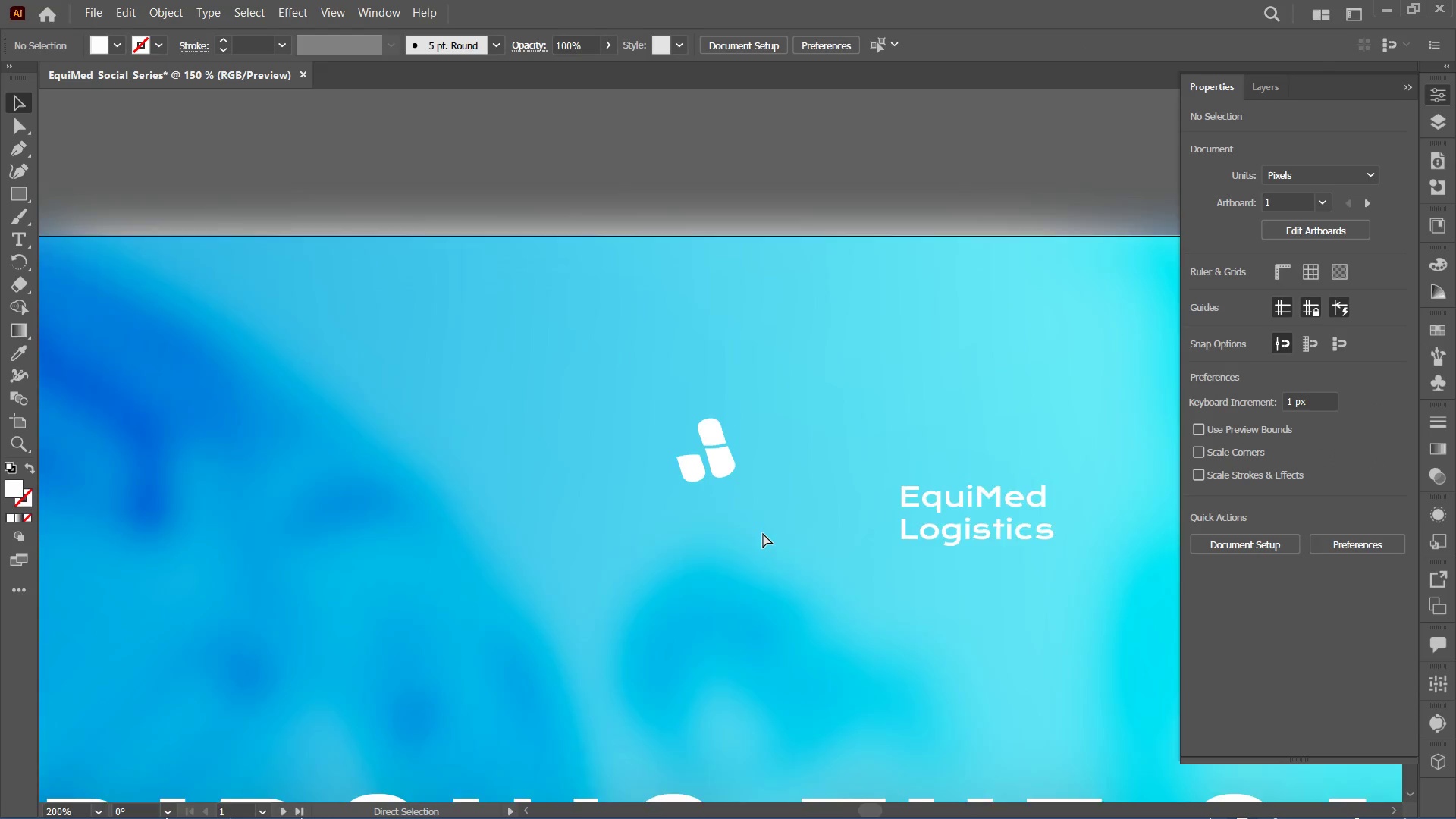 
key(Control+Minus)
 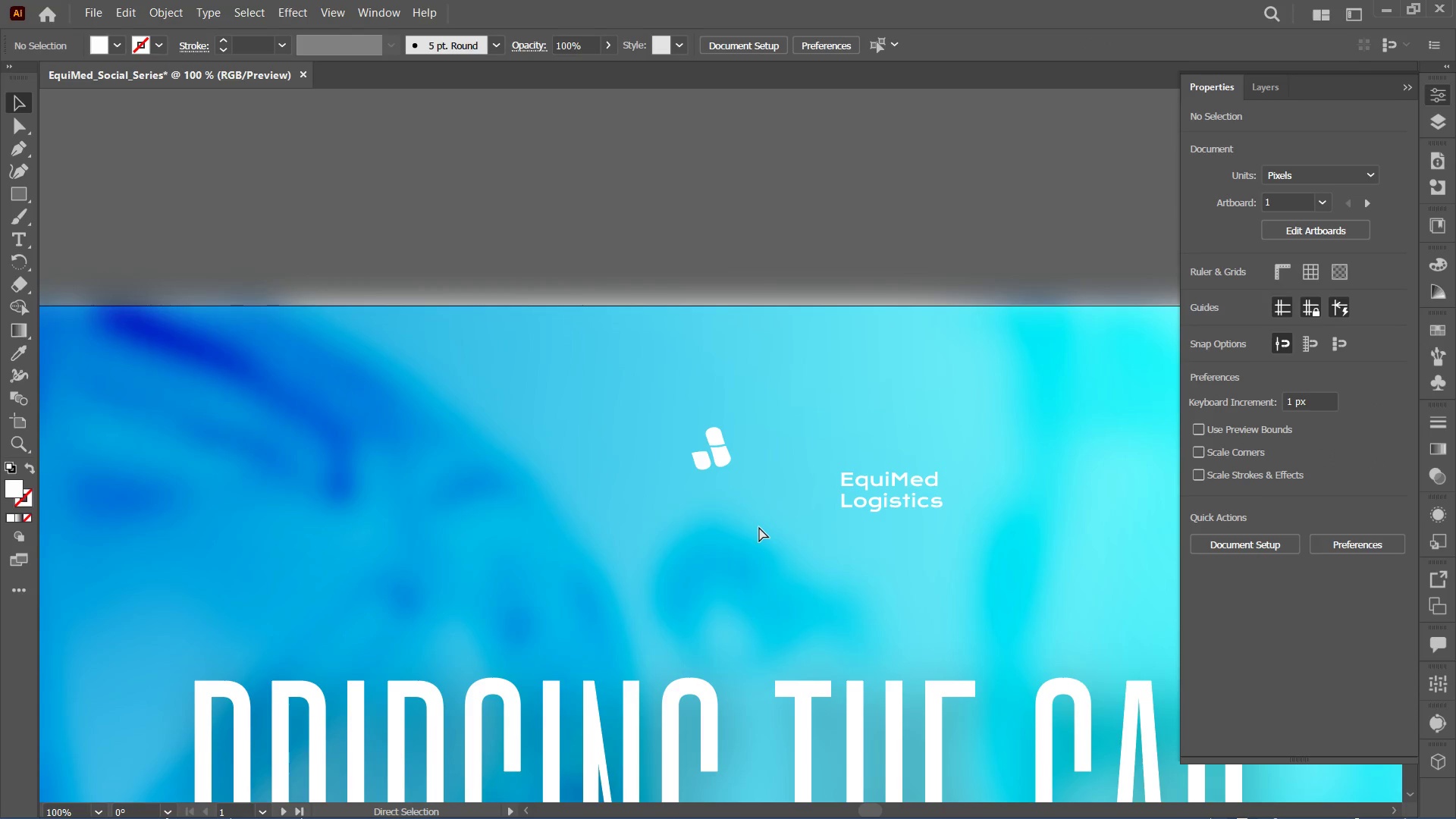 
key(Control+Equal)
 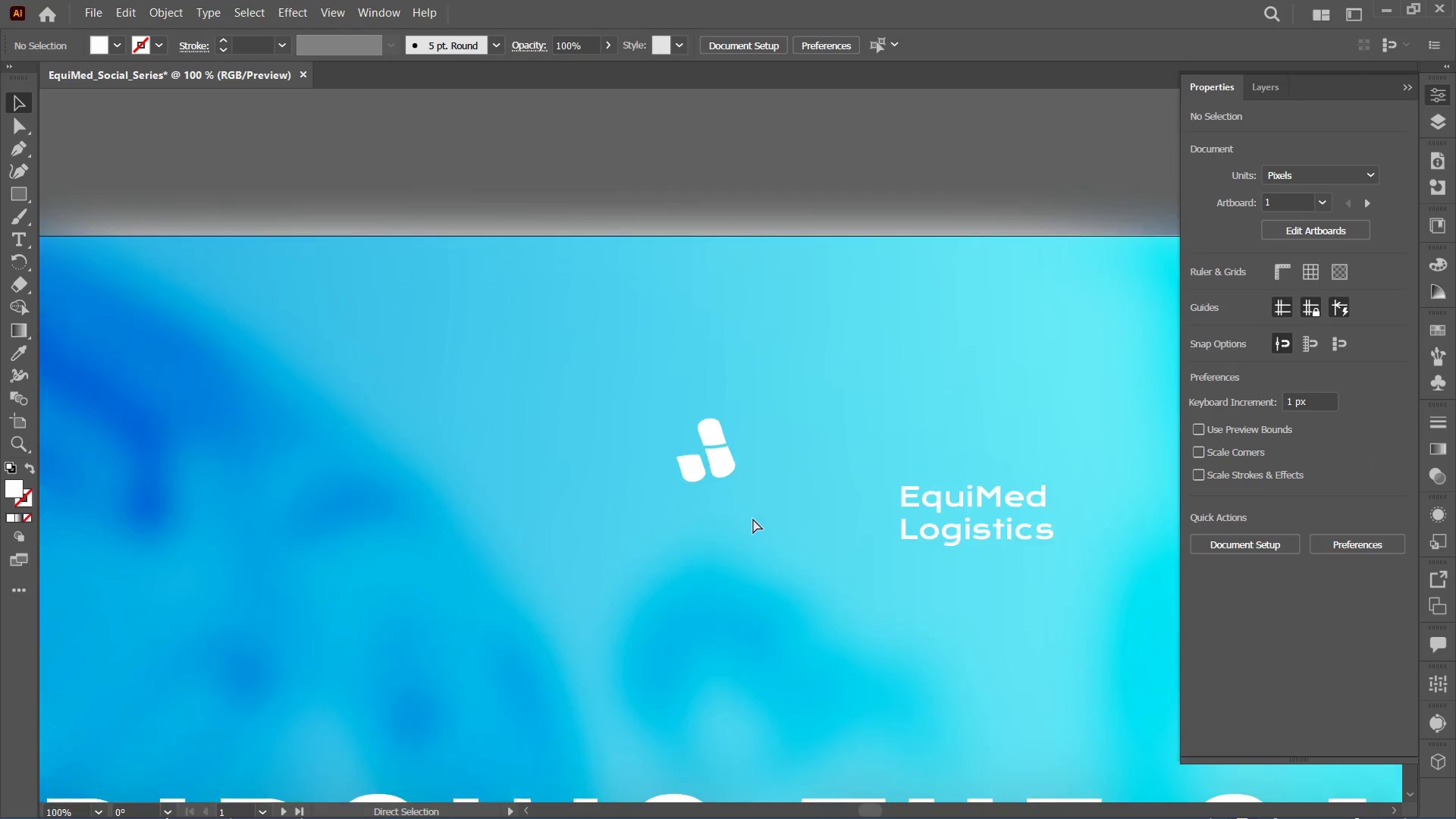 
key(Control+Equal)
 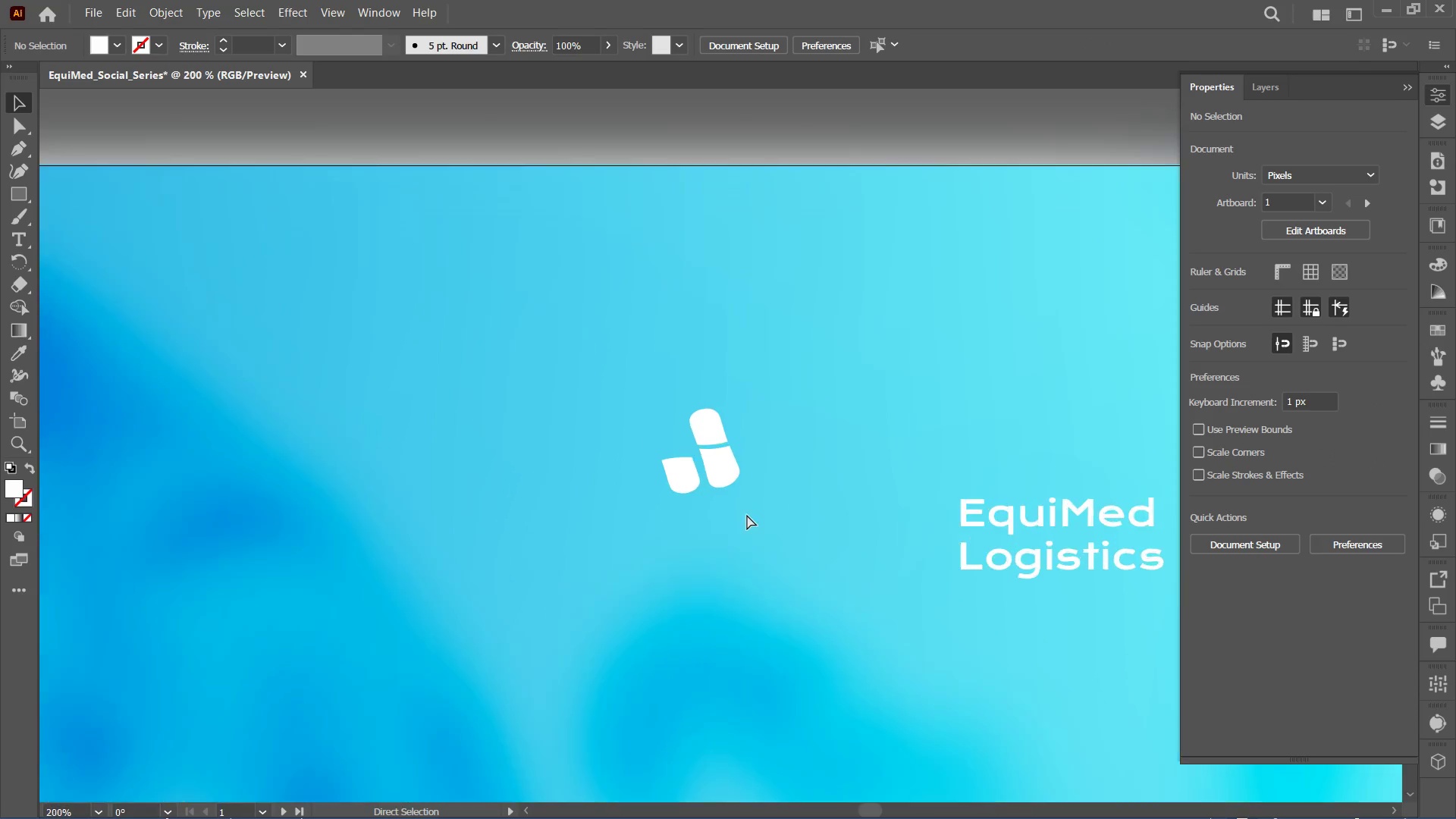 
key(Control+Equal)
 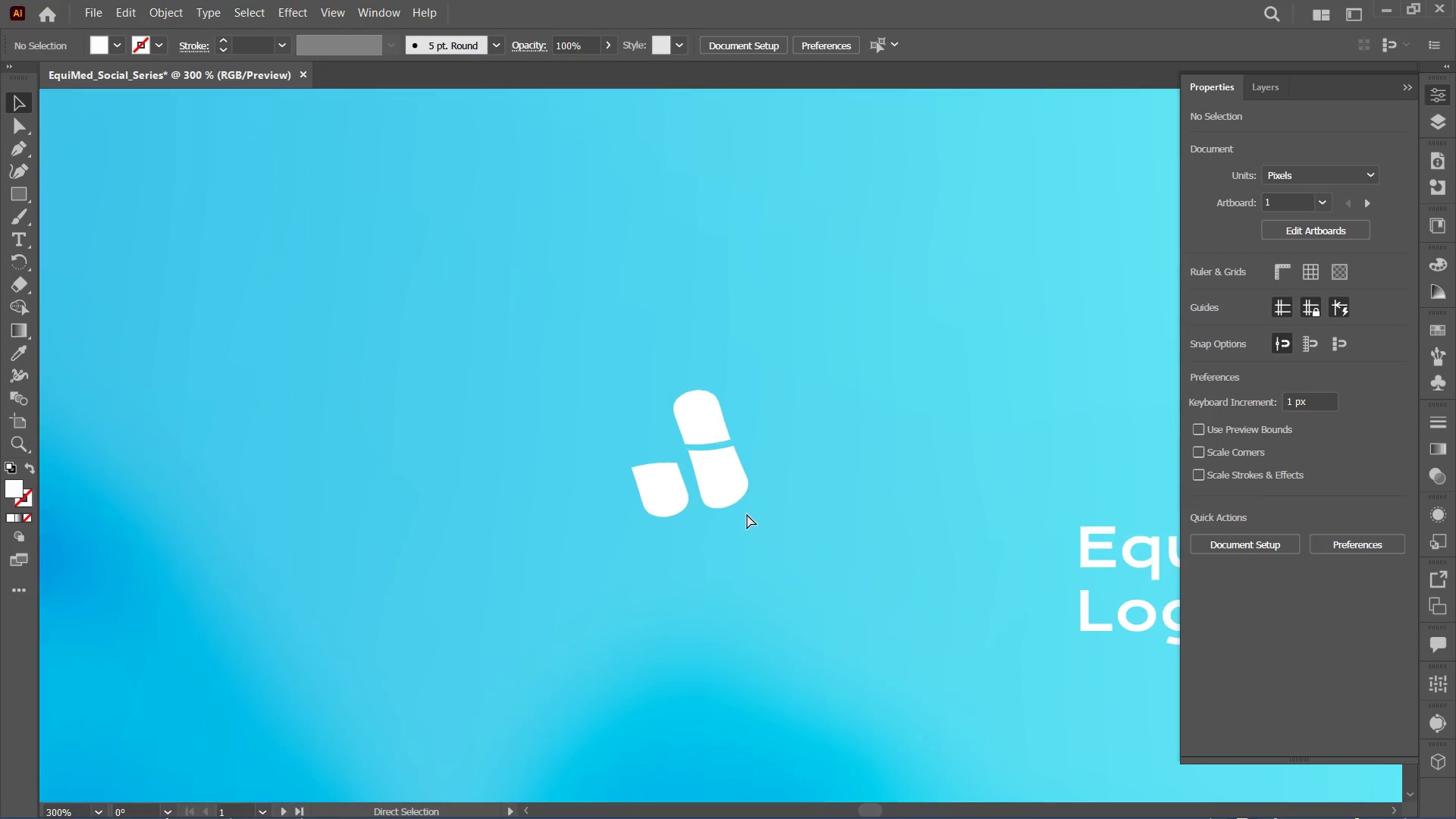 
key(Control+Minus)
 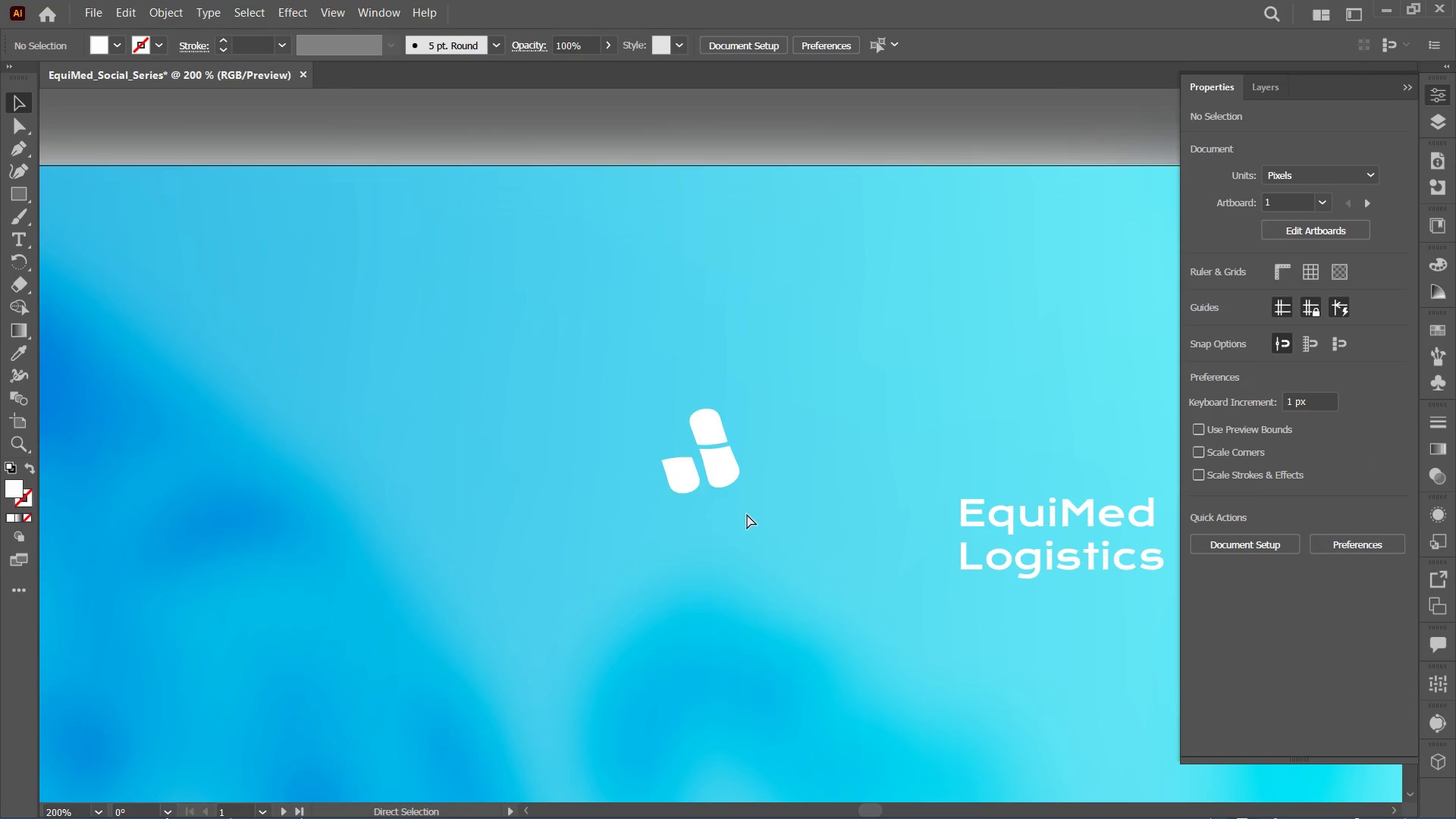 
key(Control+Minus)
 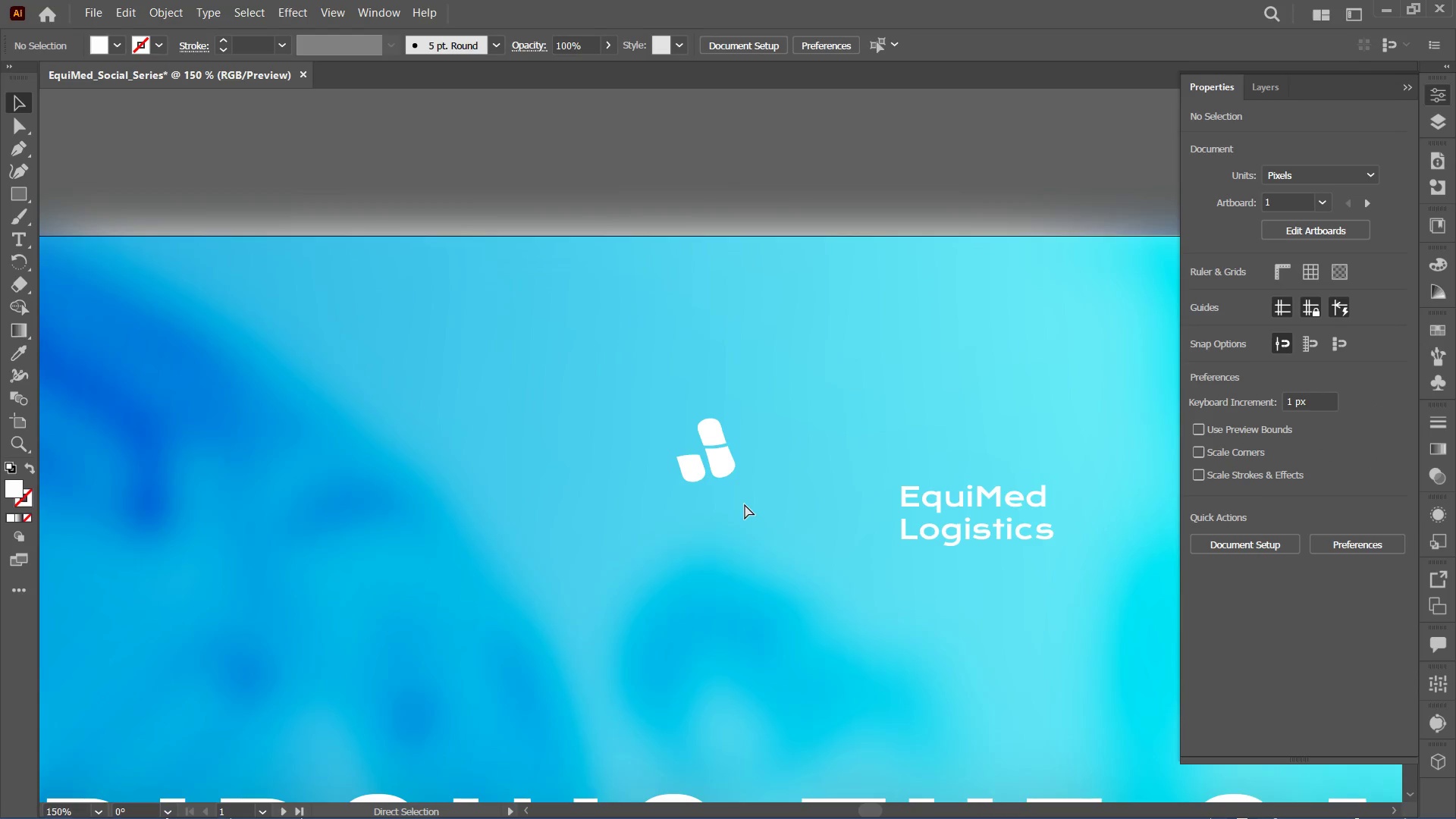 
key(Control+Minus)
 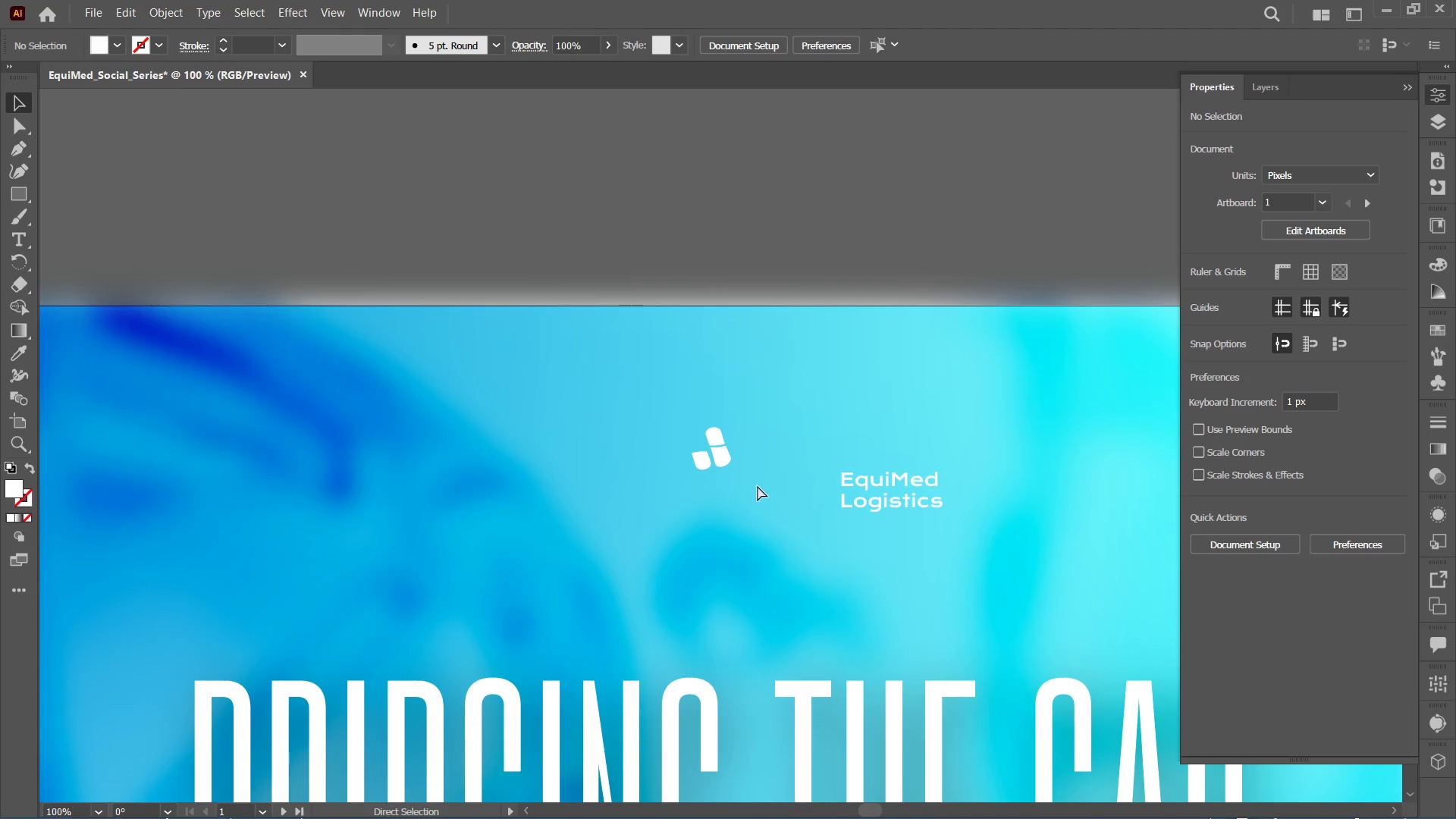 
hold_key(key=Equal, duration=0.61)
 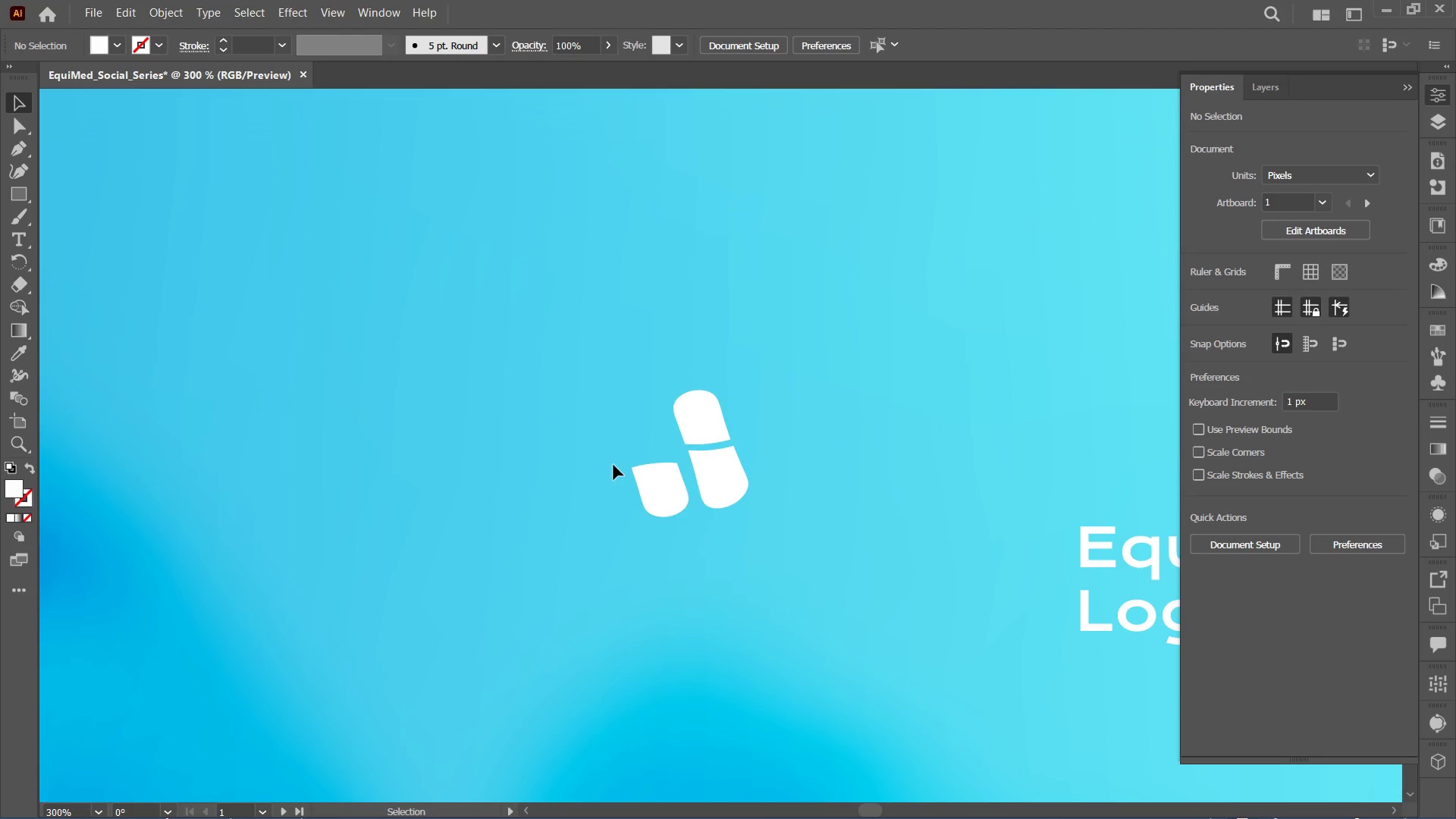 
left_click_drag(start_coordinate=[615, 463], to_coordinate=[673, 524])
 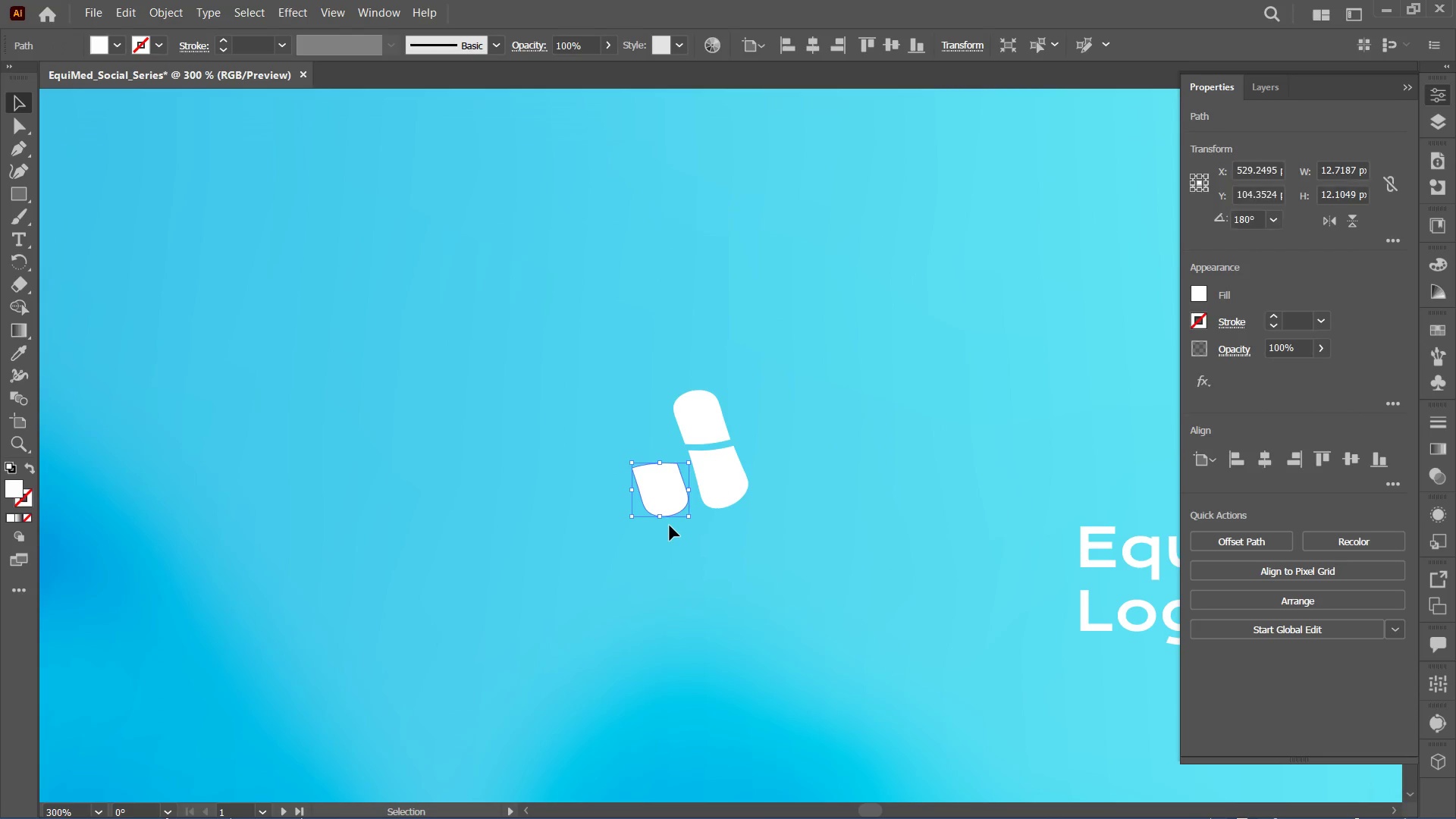 
key(Backspace)
 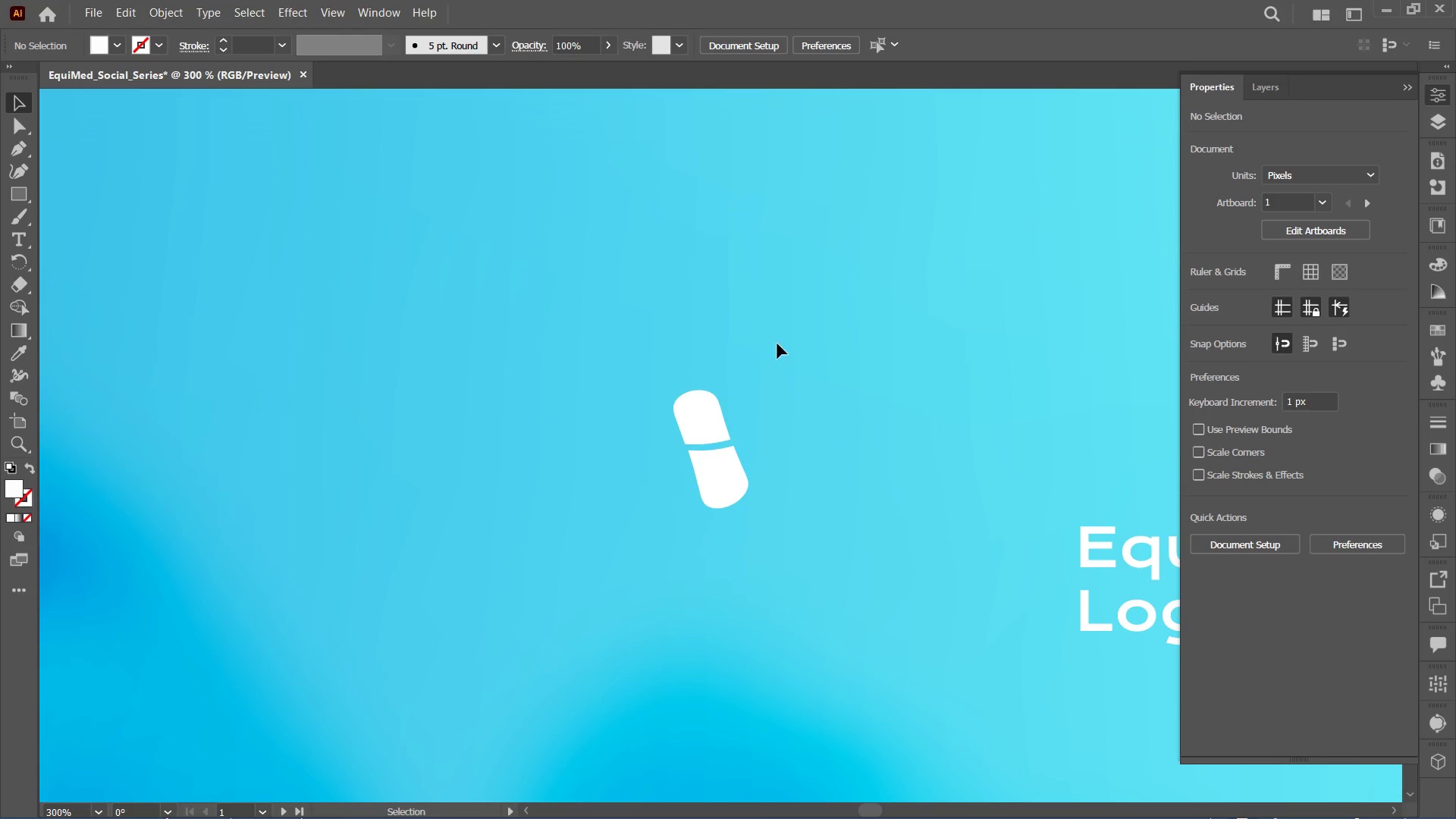 
left_click_drag(start_coordinate=[780, 344], to_coordinate=[709, 503])
 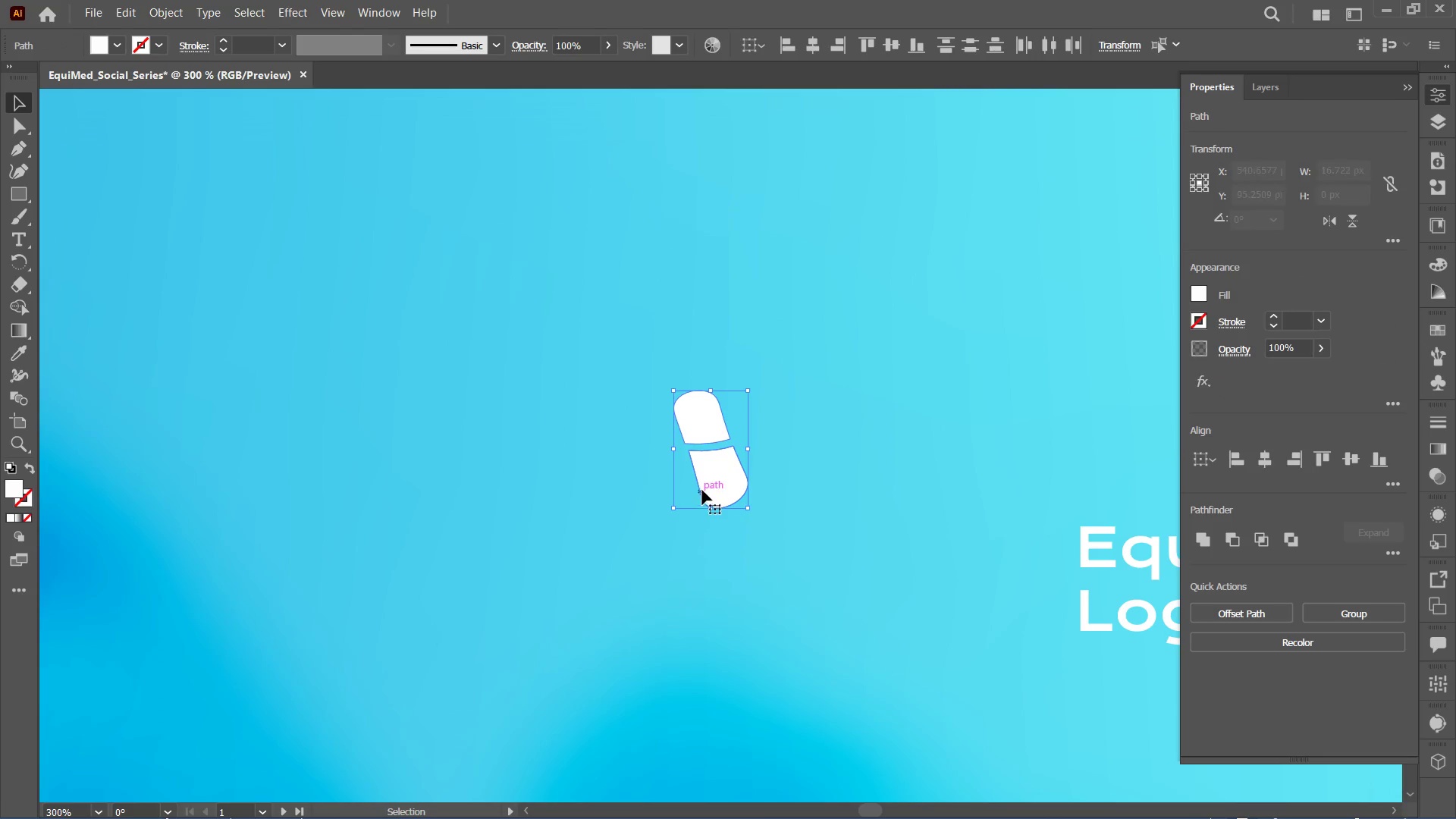 
hold_key(key=AltLeft, duration=1.05)
left_click_drag(start_coordinate=[702, 484], to_coordinate=[640, 526])
 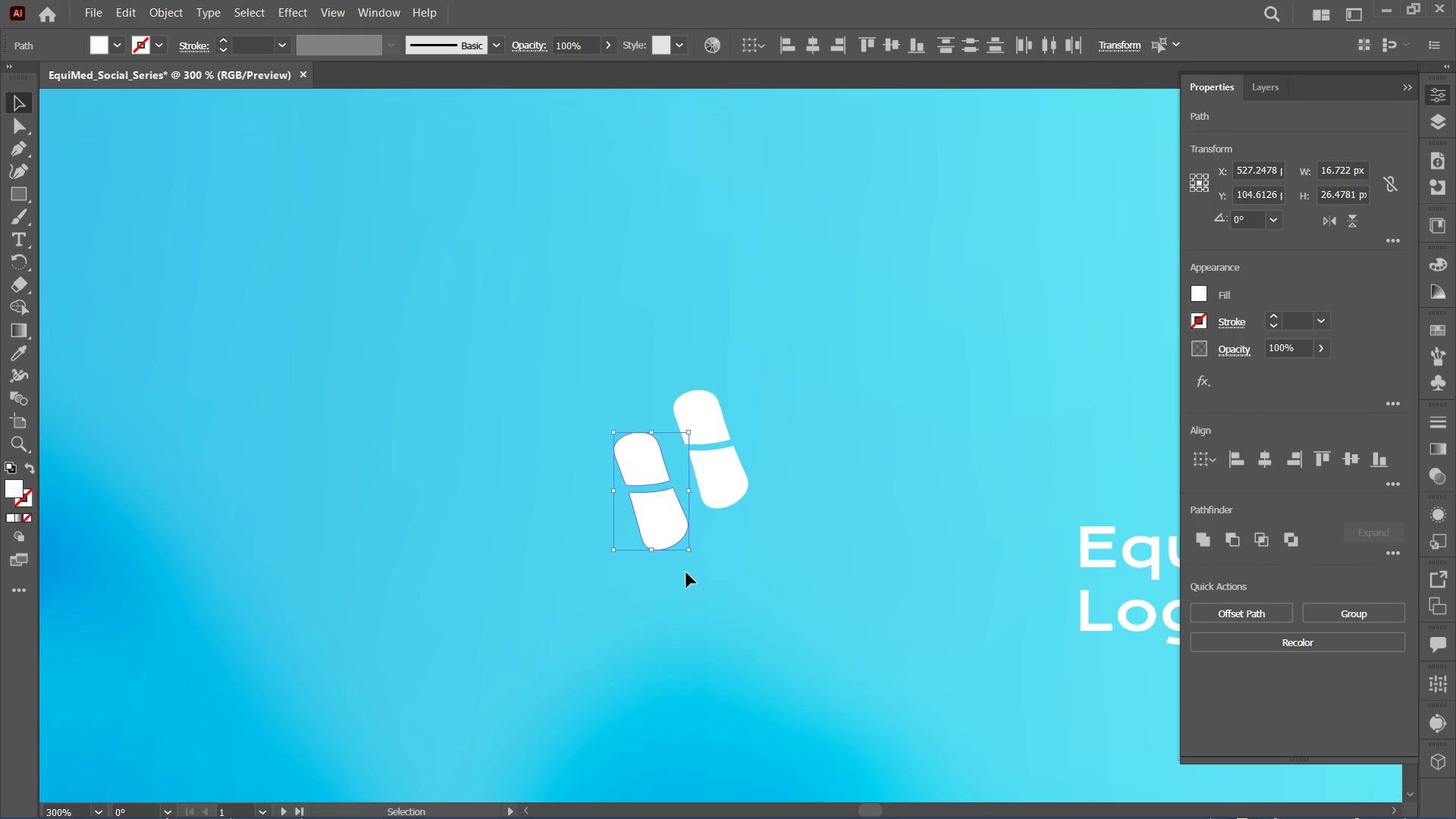 
hold_key(key=AltLeft, duration=1.94)
hold_key(key=ShiftLeft, duration=1.88)
left_click_drag(start_coordinate=[697, 551], to_coordinate=[635, 369])
 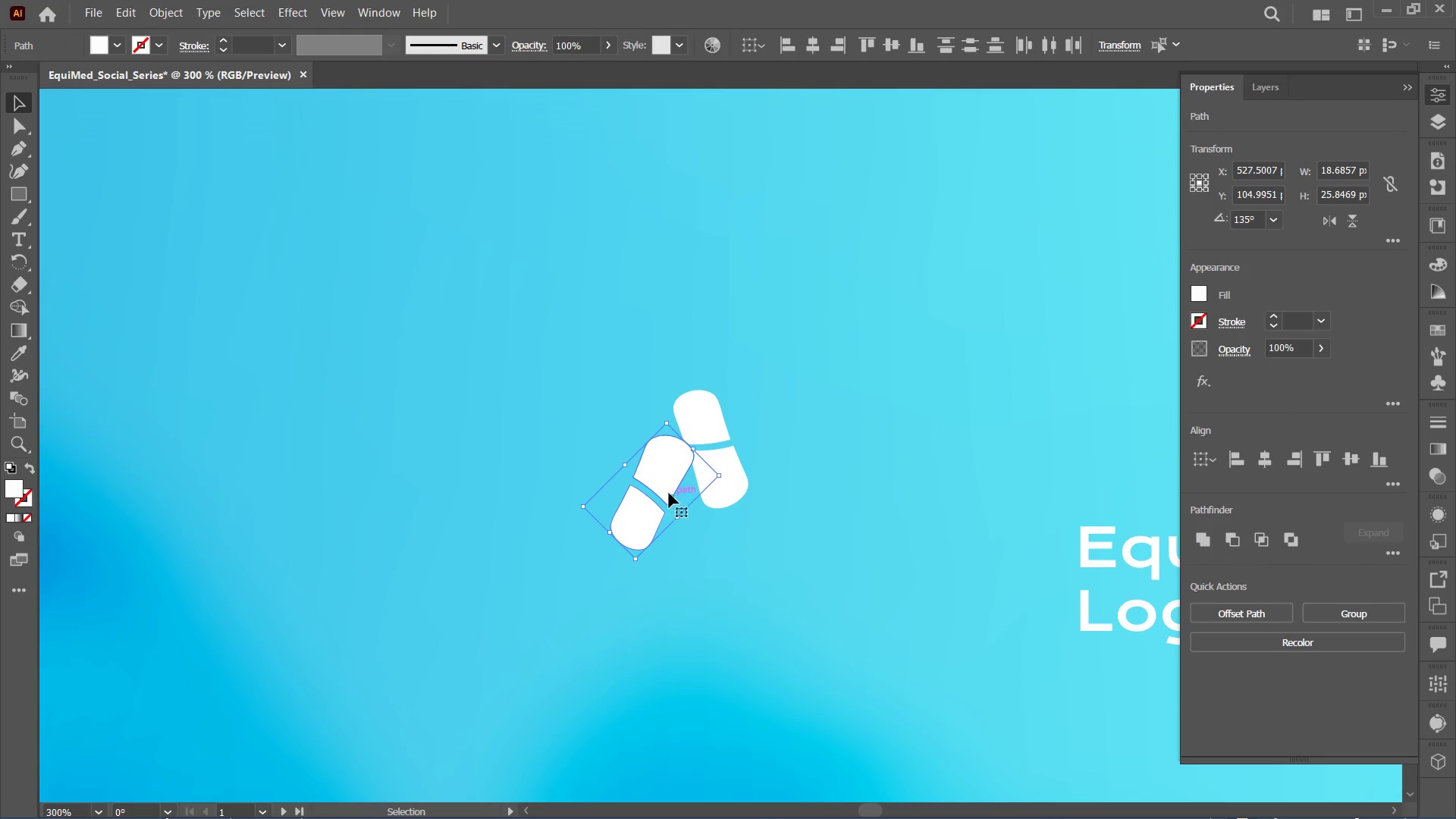 
left_click_drag(start_coordinate=[662, 484], to_coordinate=[798, 413])
 